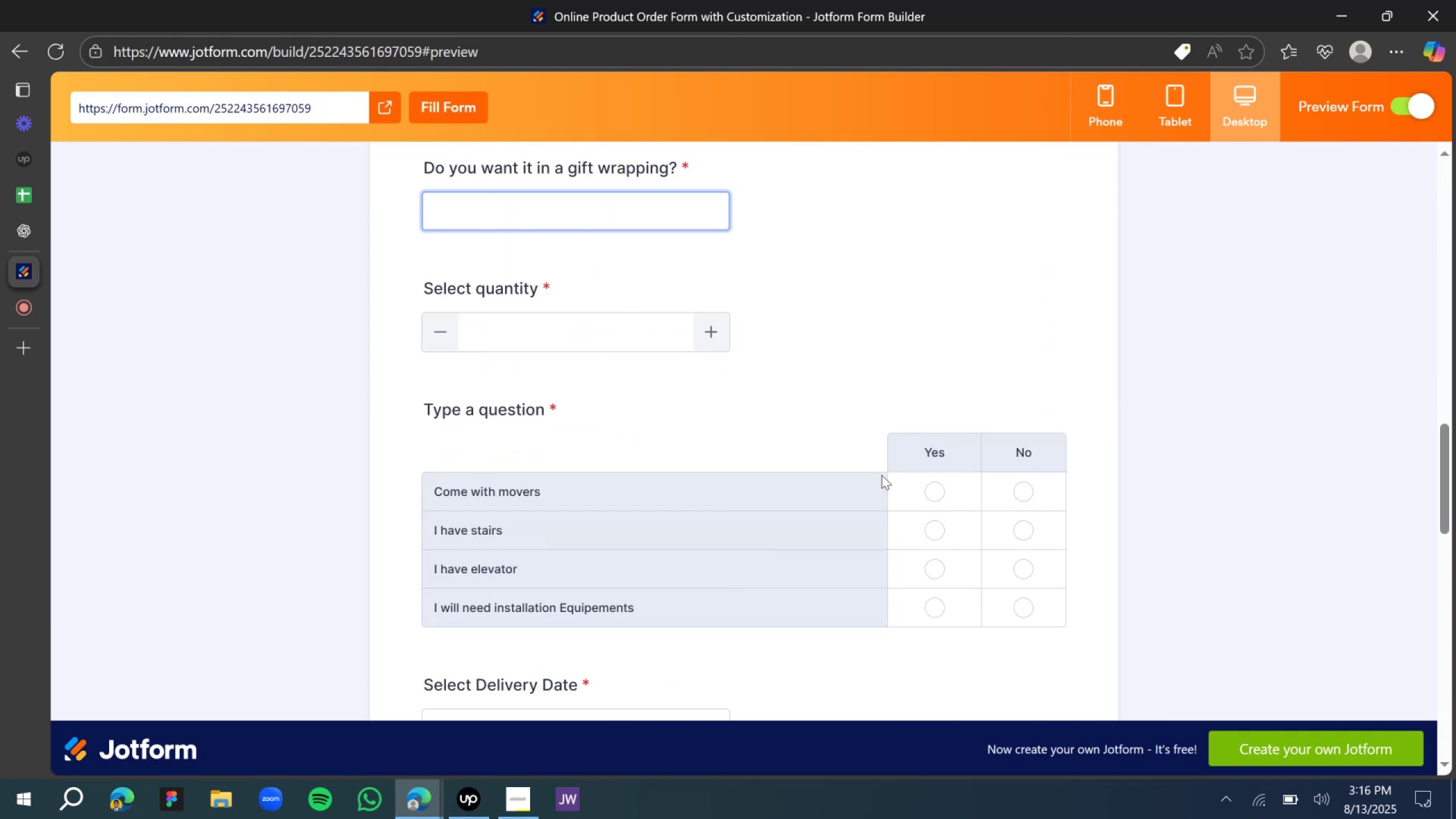 
scroll: coordinate [843, 446], scroll_direction: none, amount: 0.0
 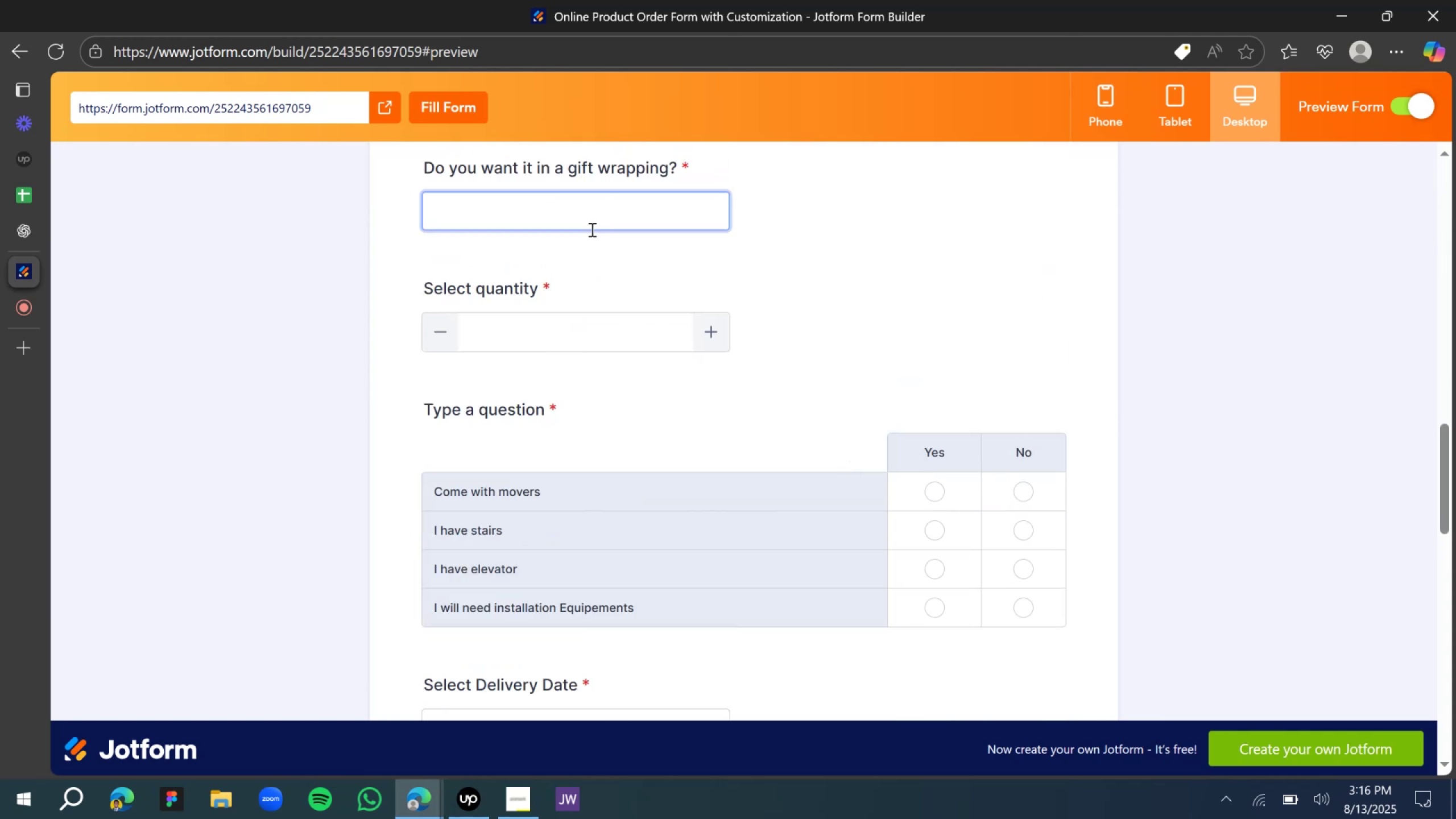 
left_click([587, 230])
 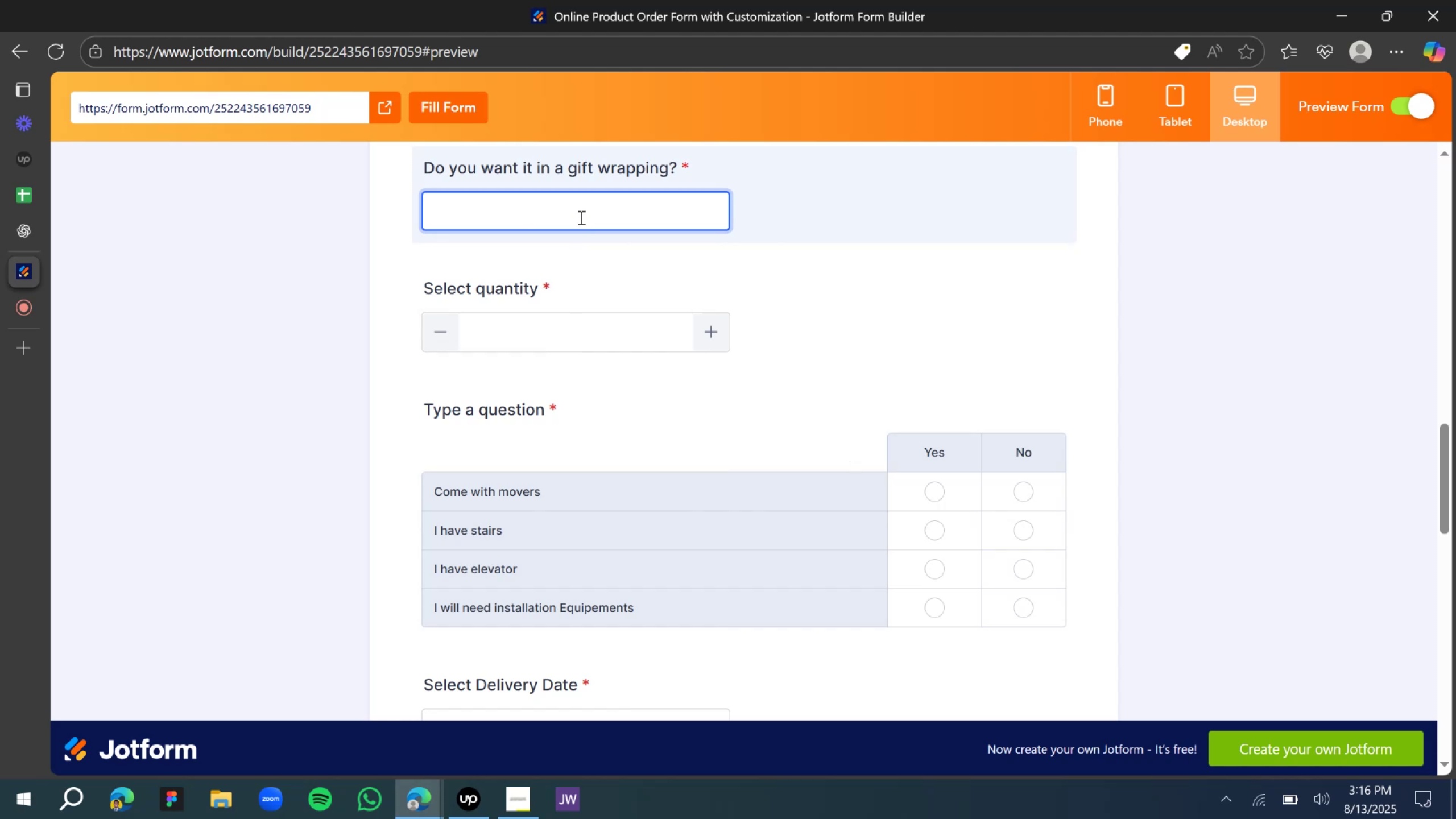 
double_click([586, 200])
 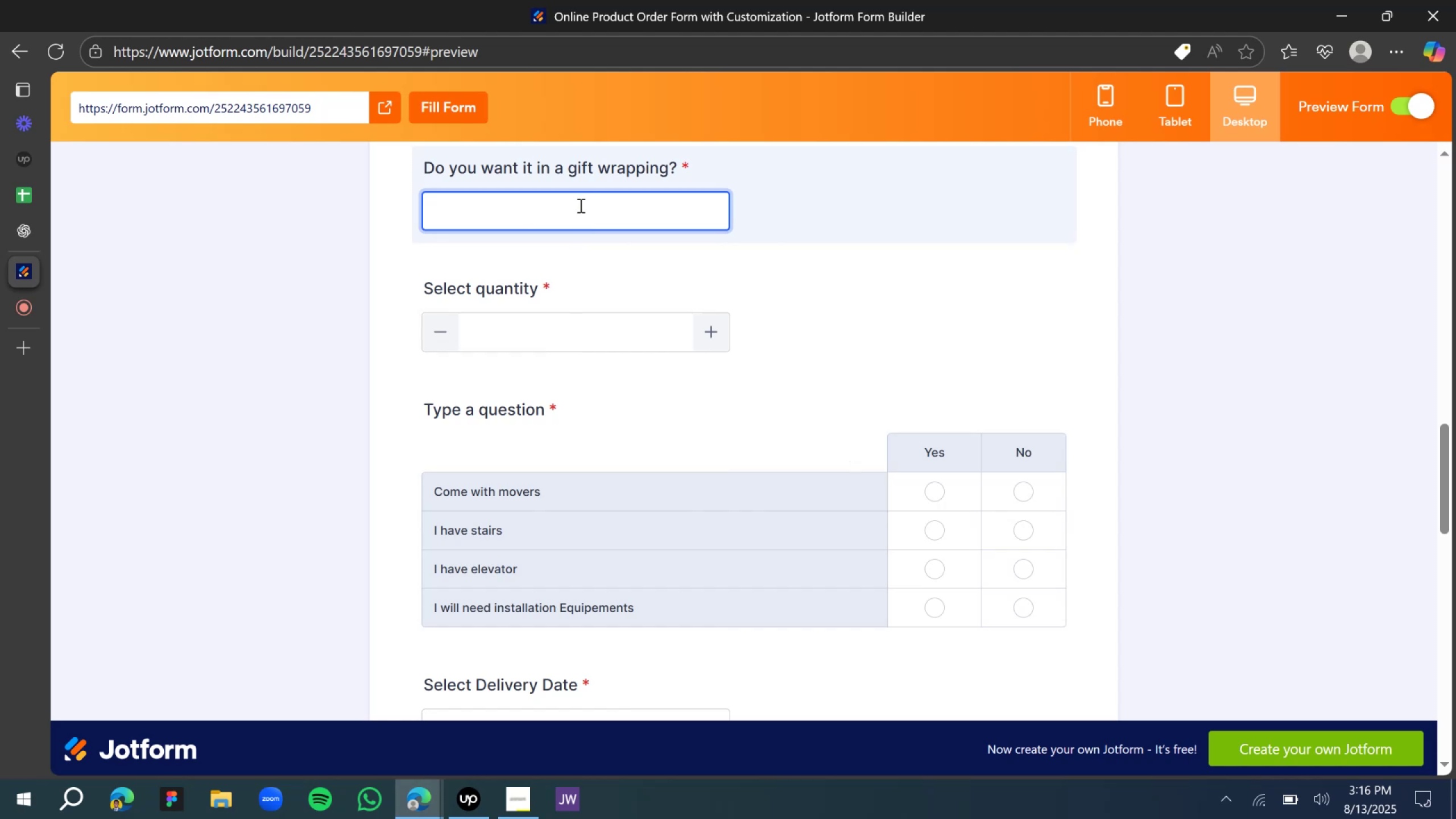 
scroll: coordinate [584, 222], scroll_direction: down, amount: 1.0
 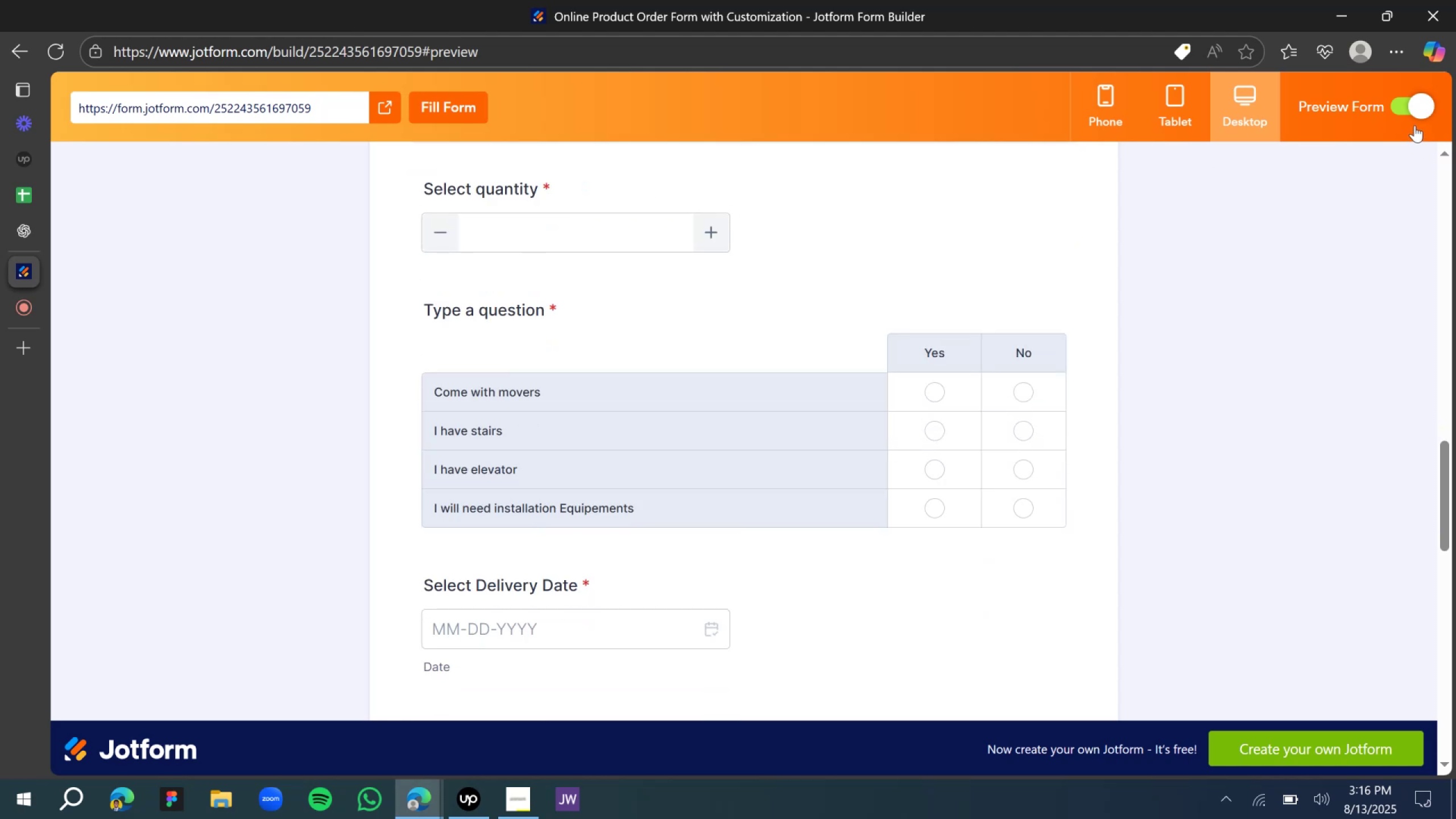 
left_click([1412, 108])
 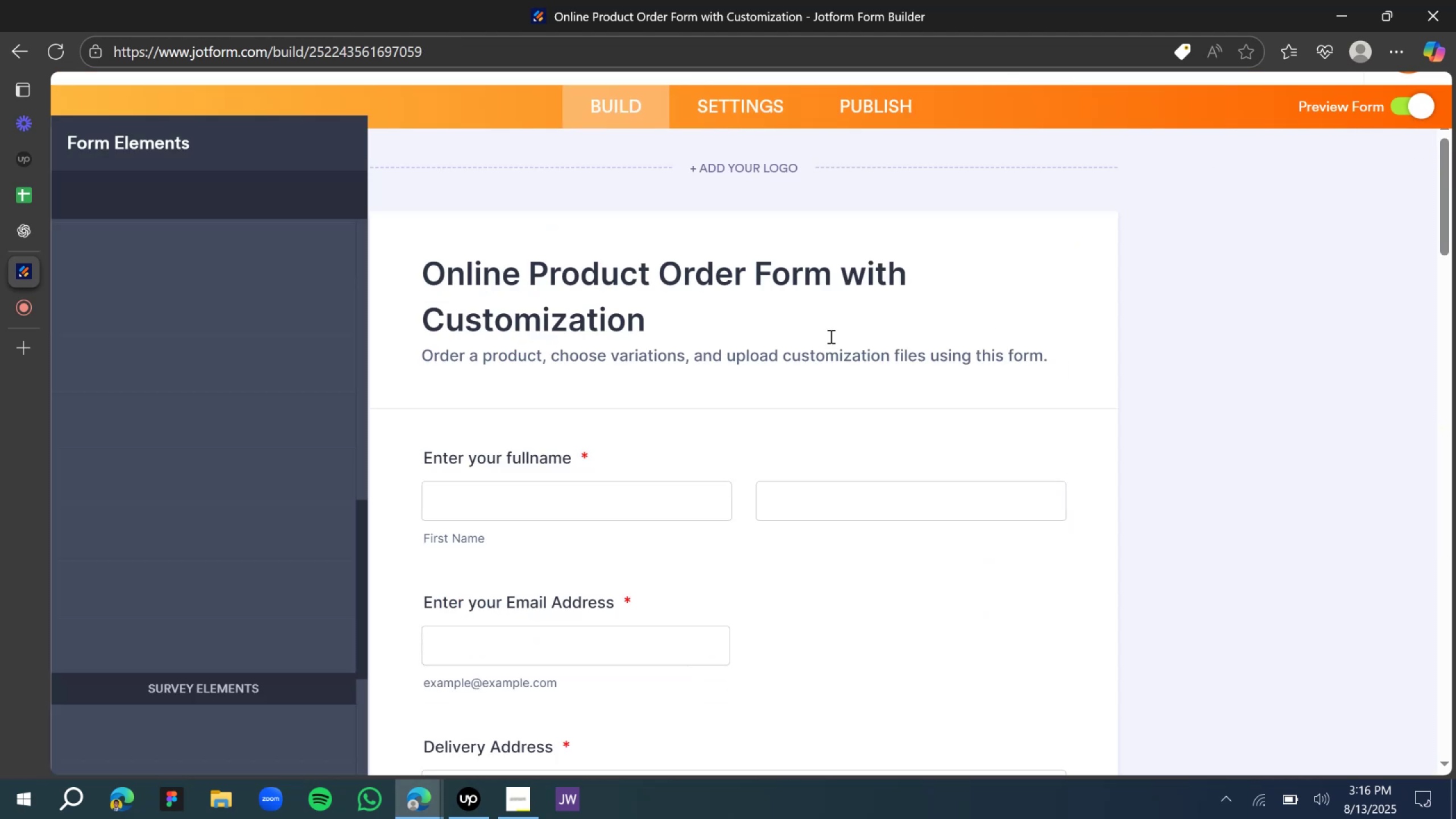 
scroll: coordinate [531, 536], scroll_direction: down, amount: 11.0
 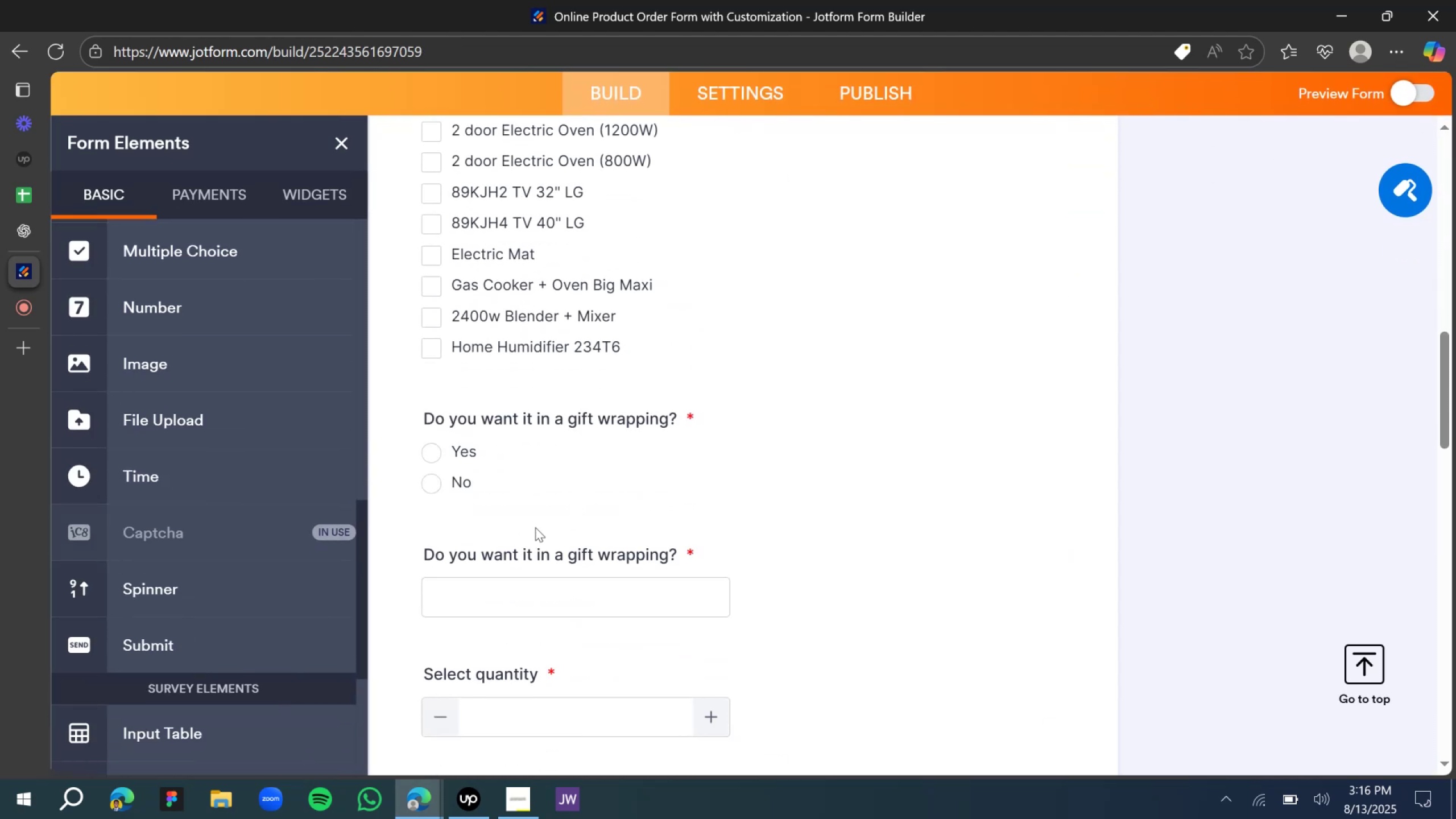 
left_click([533, 552])
 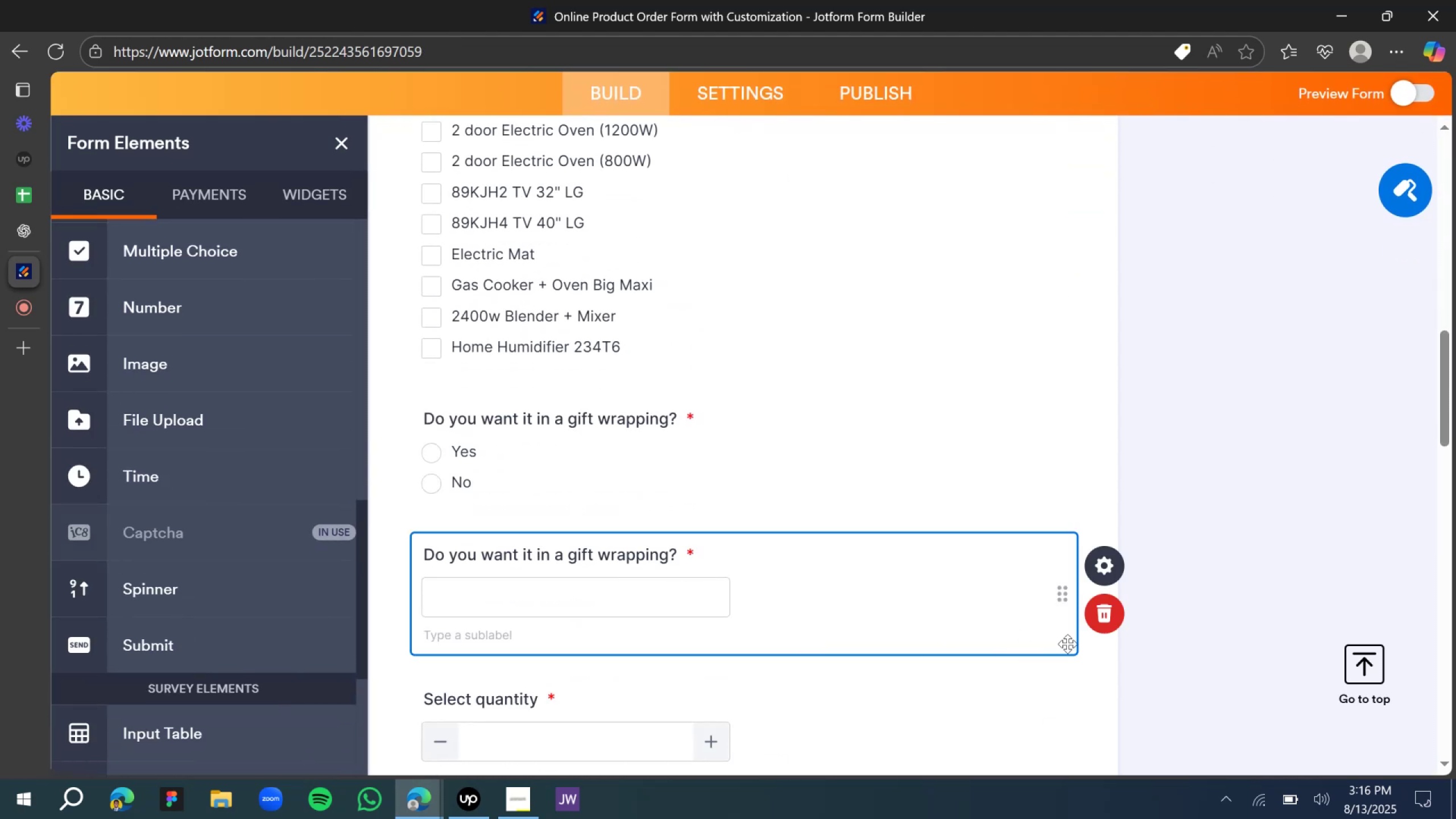 
left_click([1108, 622])
 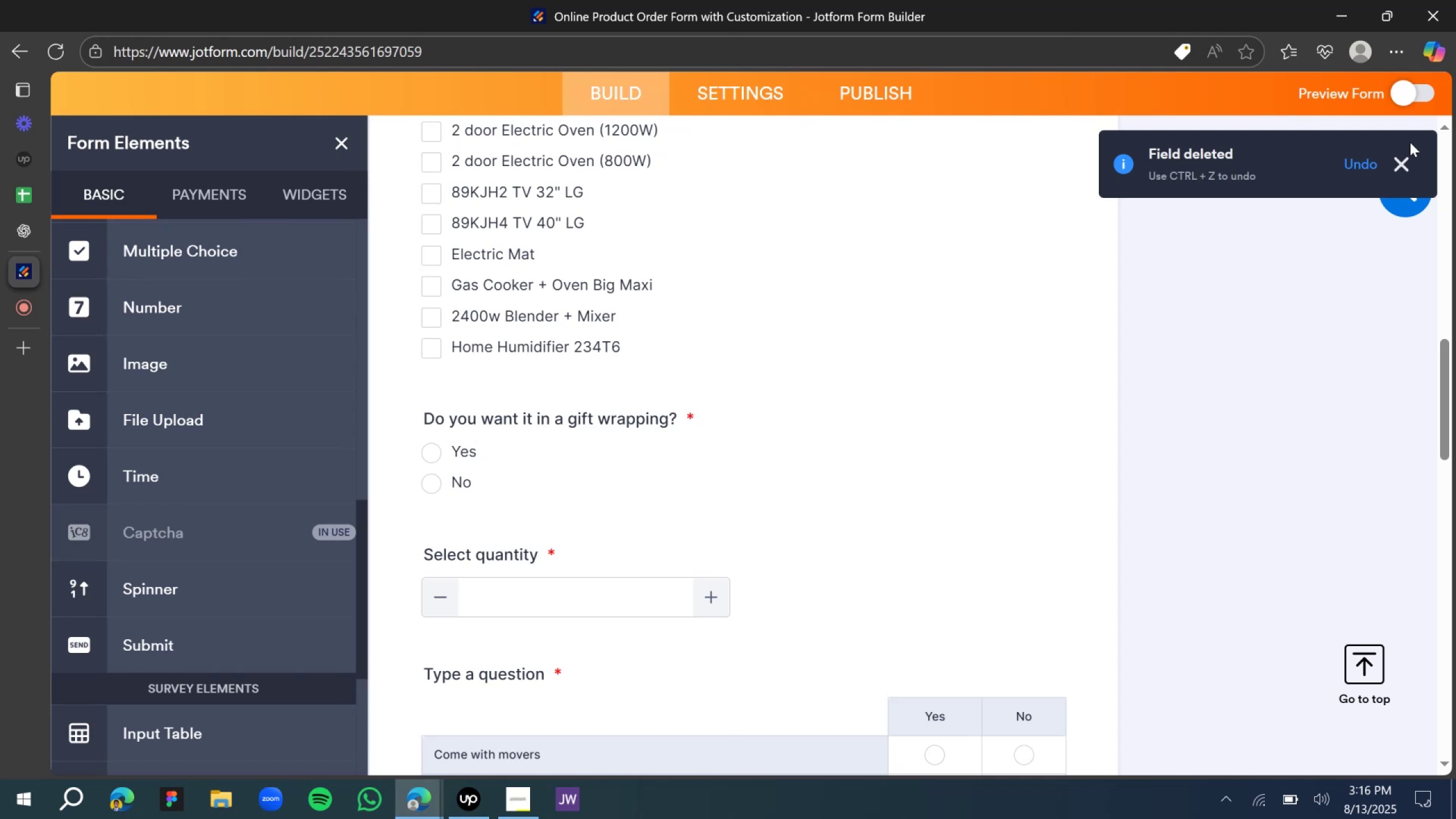 
left_click([1409, 163])
 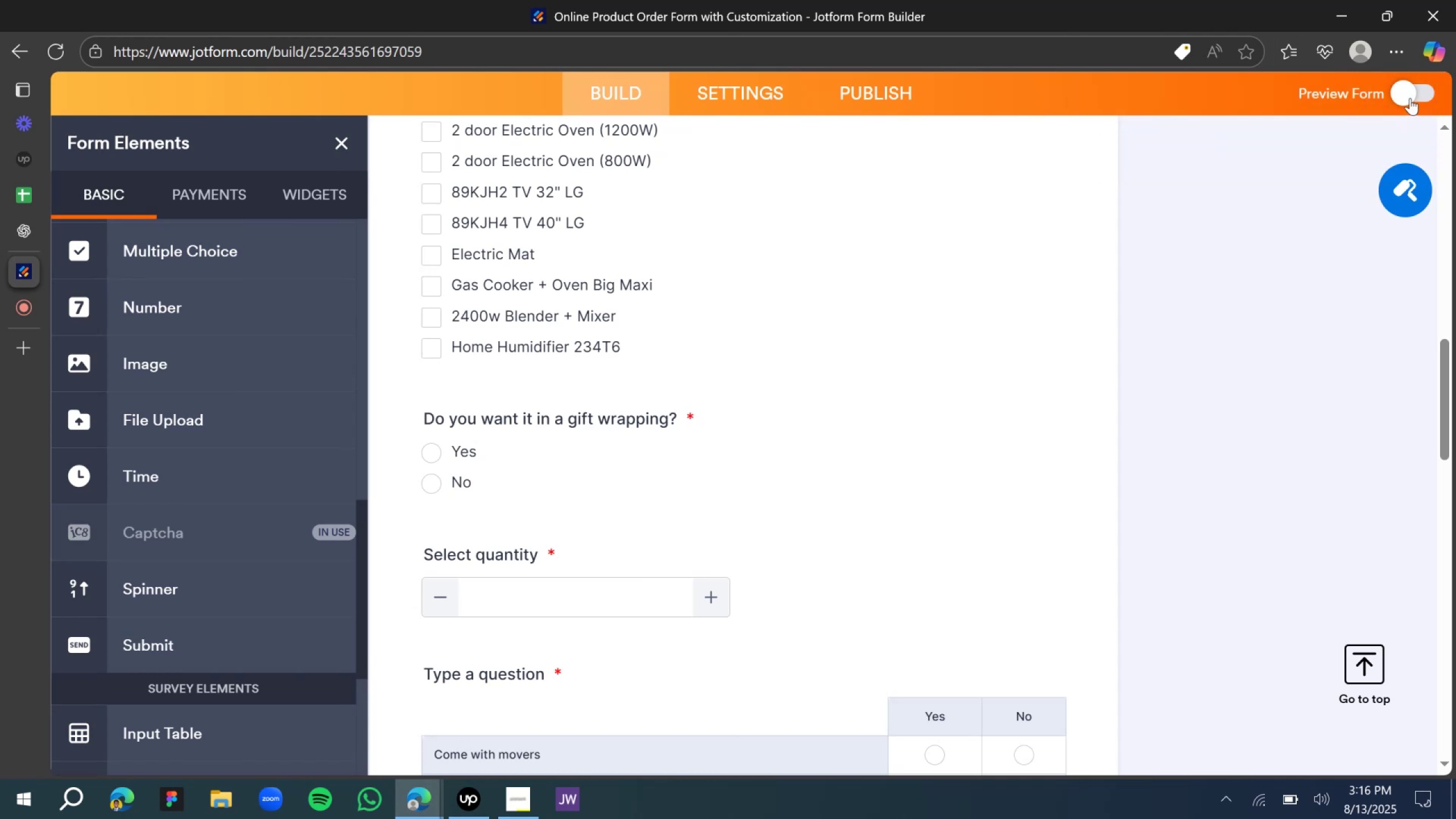 
left_click([1405, 93])
 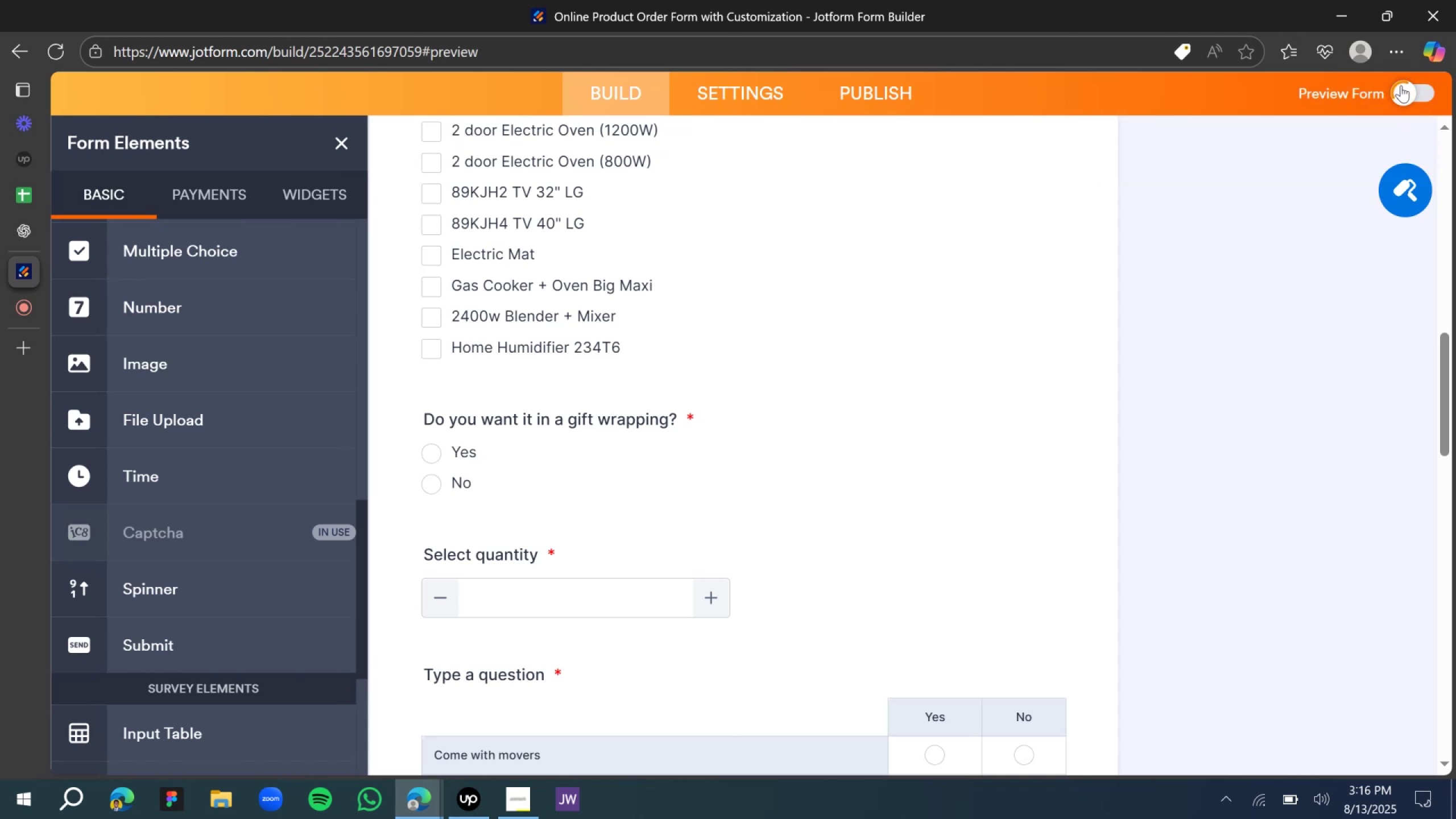 
wait(11.04)
 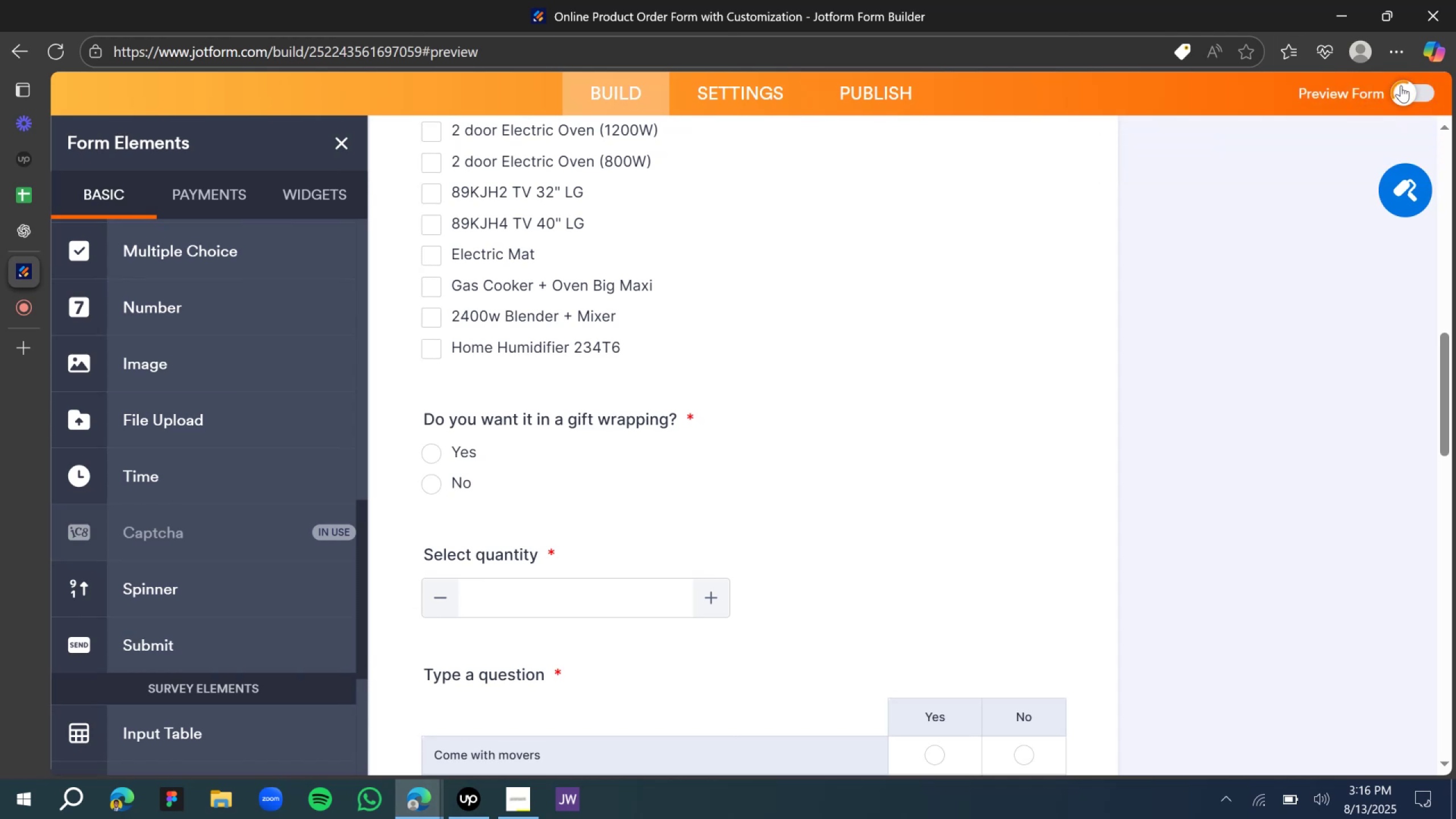 
scroll: coordinate [1061, 312], scroll_direction: down, amount: 4.0
 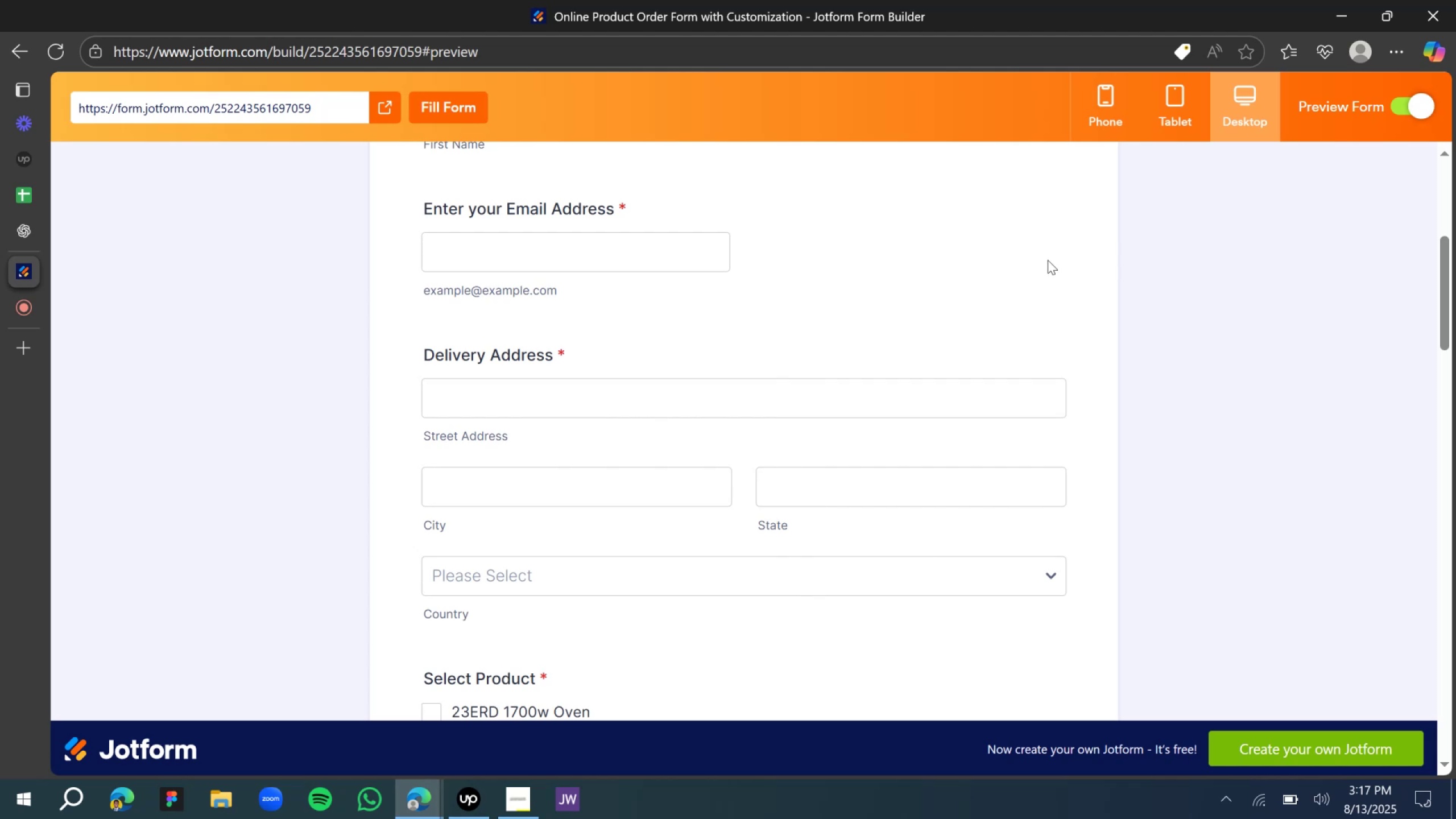 
wait(14.1)
 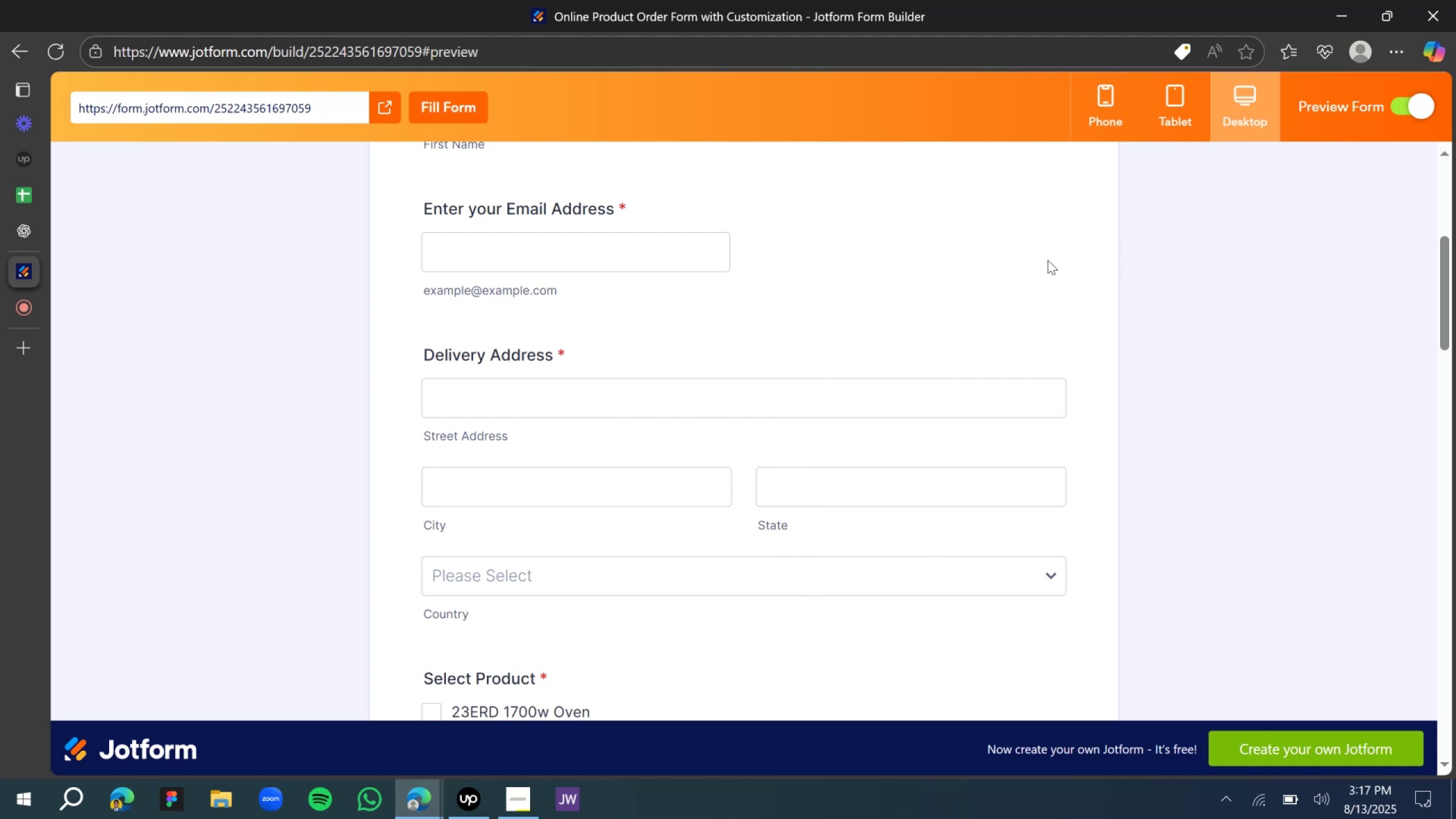 
scroll: coordinate [748, 569], scroll_direction: down, amount: 2.0
 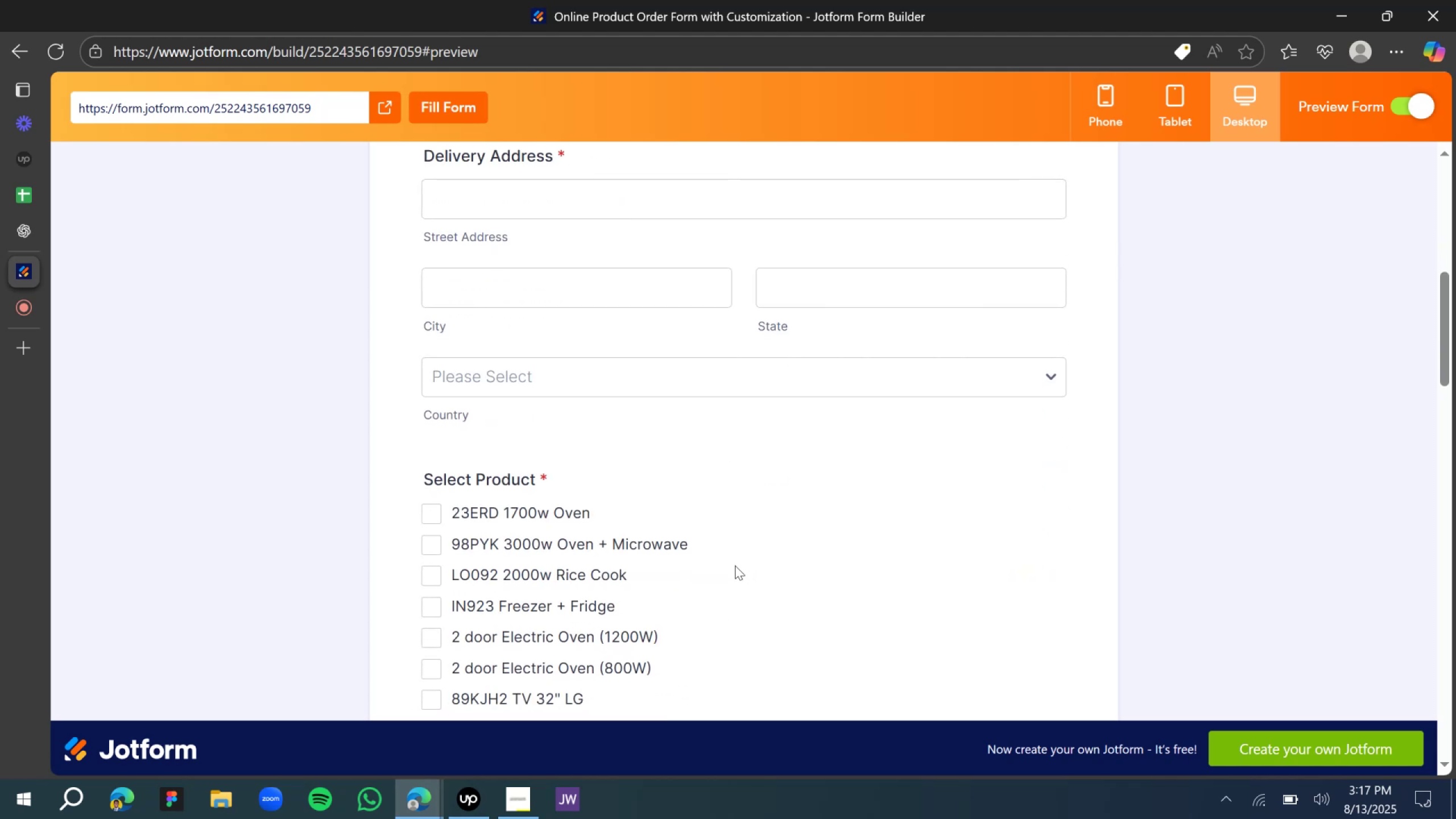 
scroll: coordinate [660, 526], scroll_direction: up, amount: 1.0
 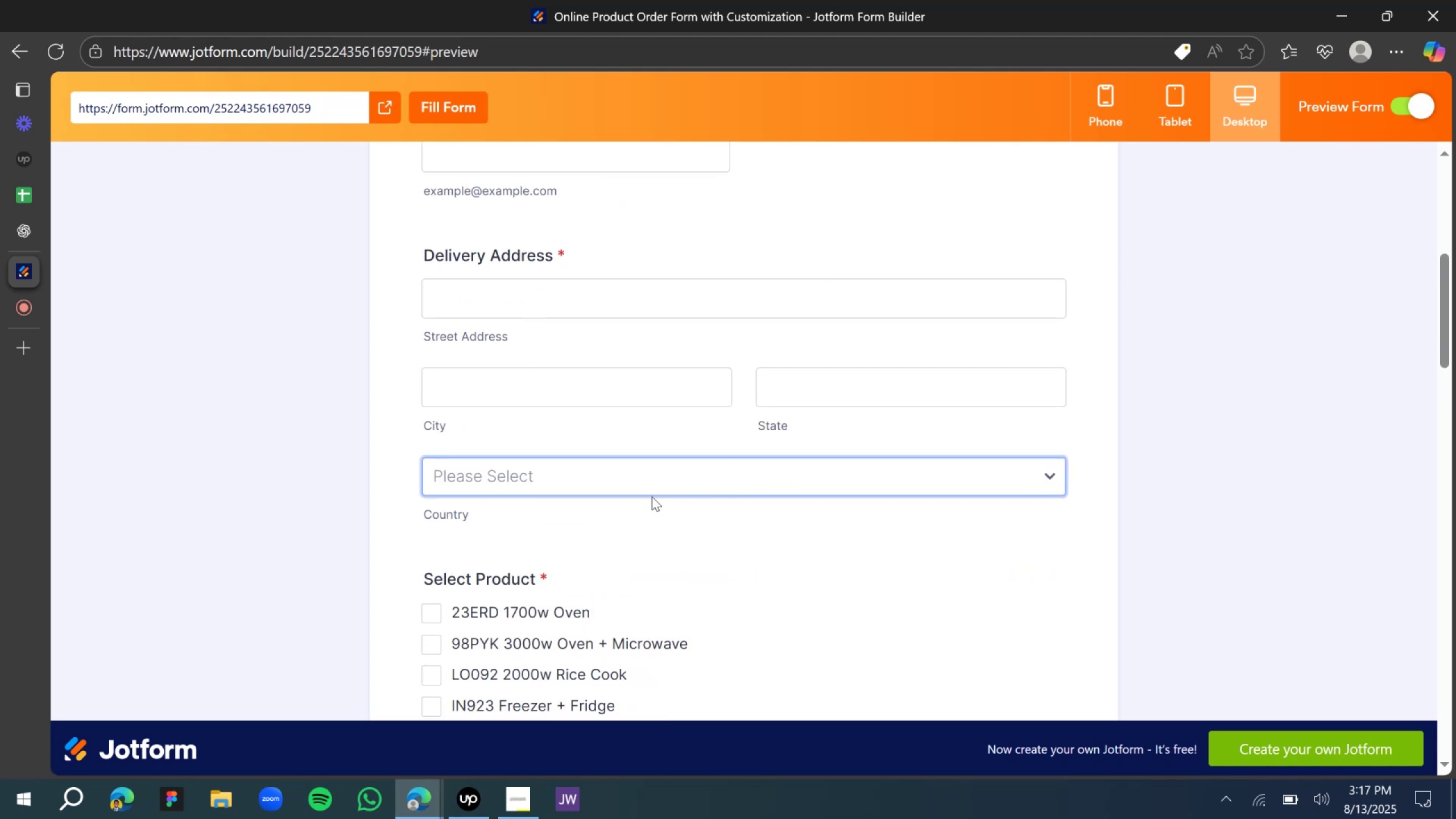 
scroll: coordinate [638, 458], scroll_direction: down, amount: 2.0
 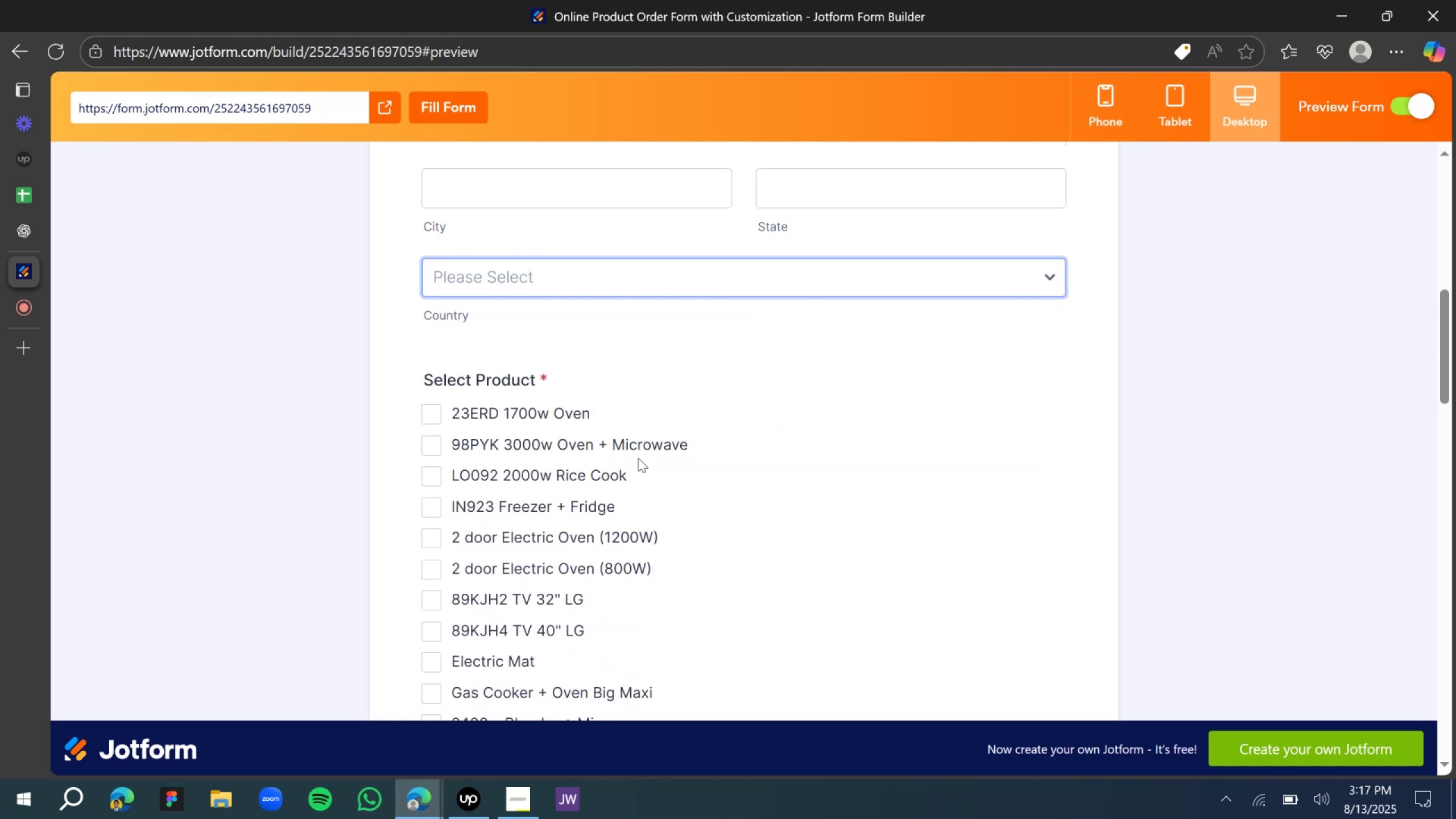 
scroll: coordinate [634, 473], scroll_direction: none, amount: 0.0
 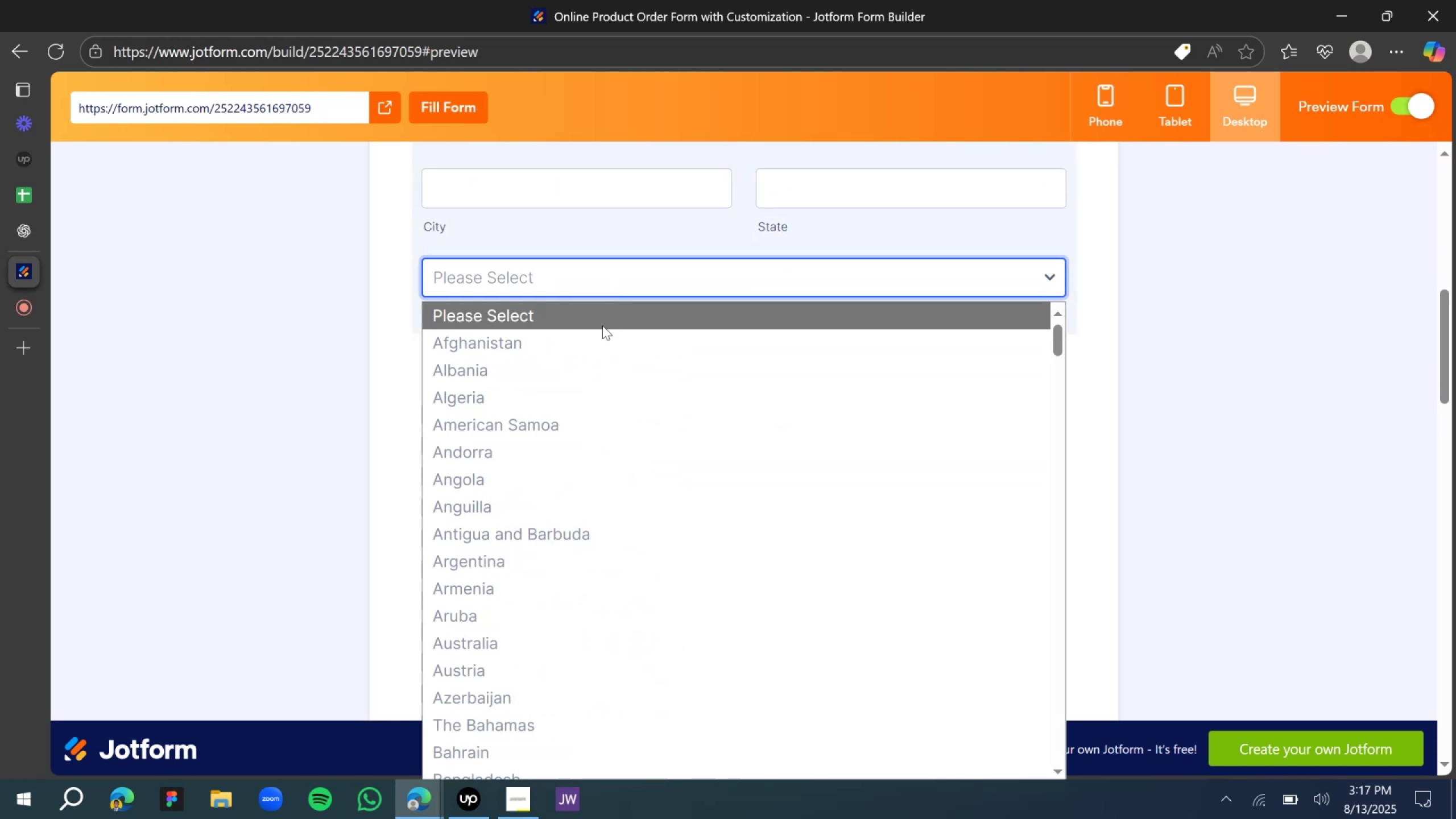 
type(ni)
 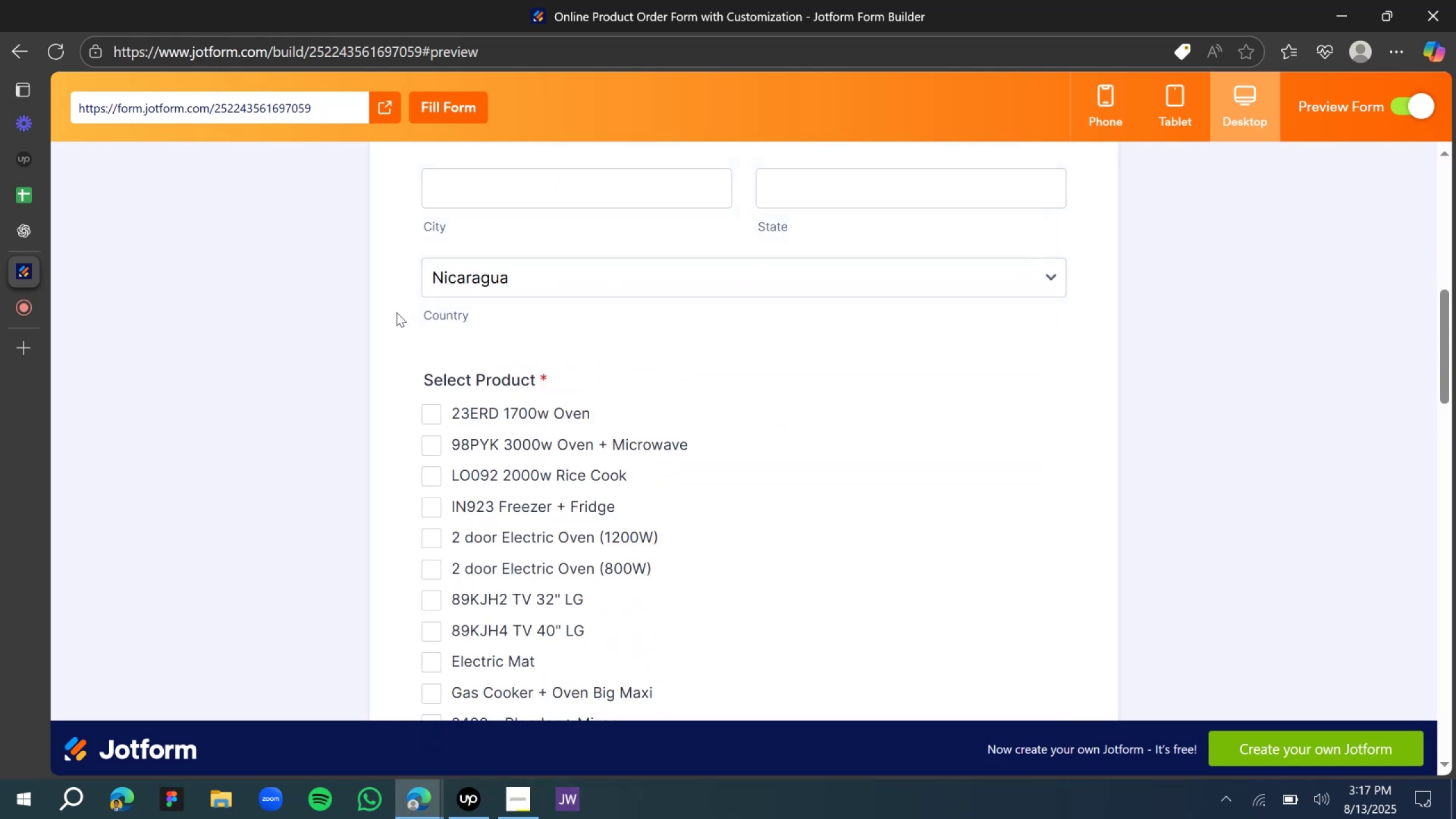 
scroll: coordinate [486, 363], scroll_direction: down, amount: 5.0
 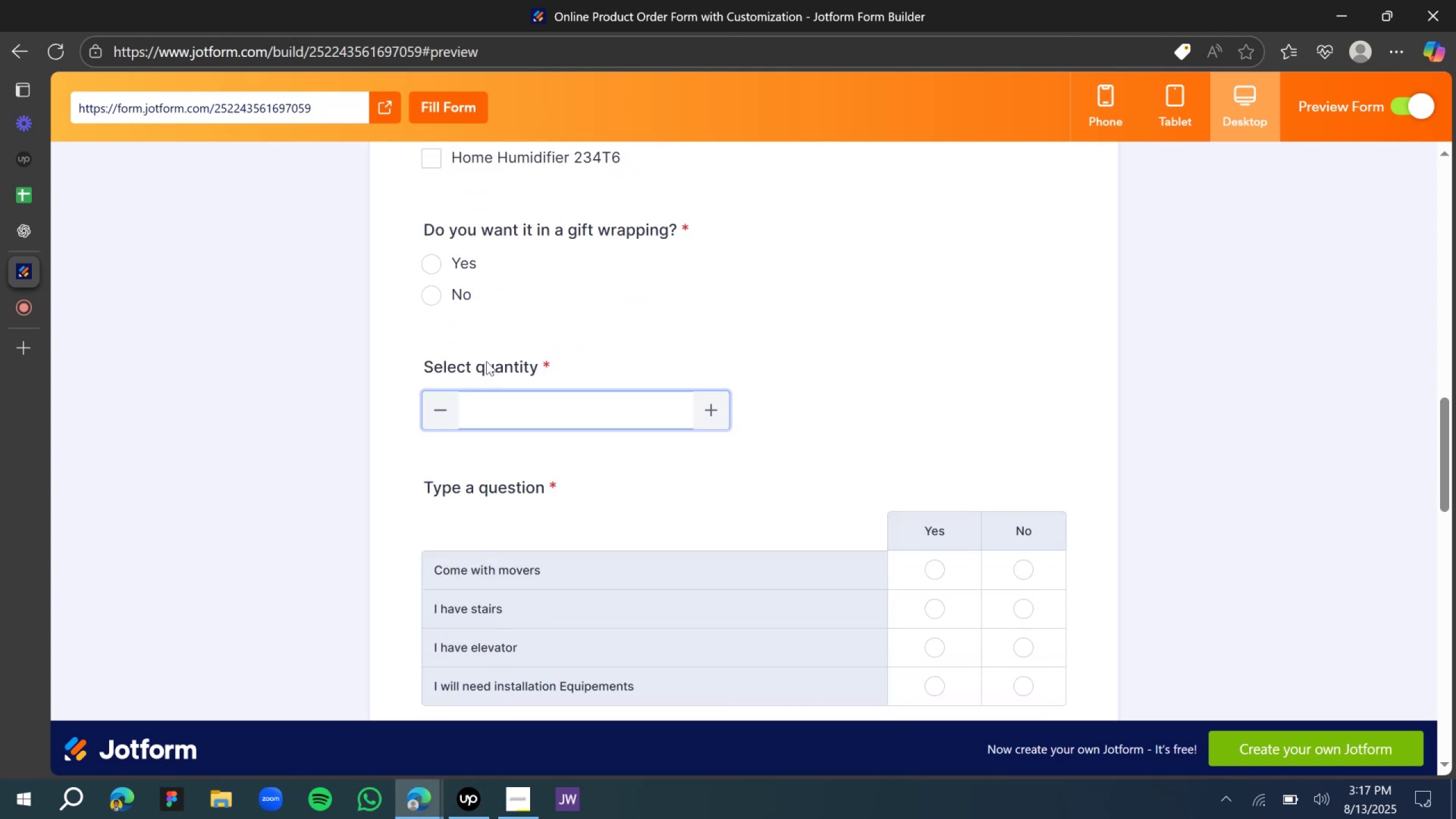 
wait(5.34)
 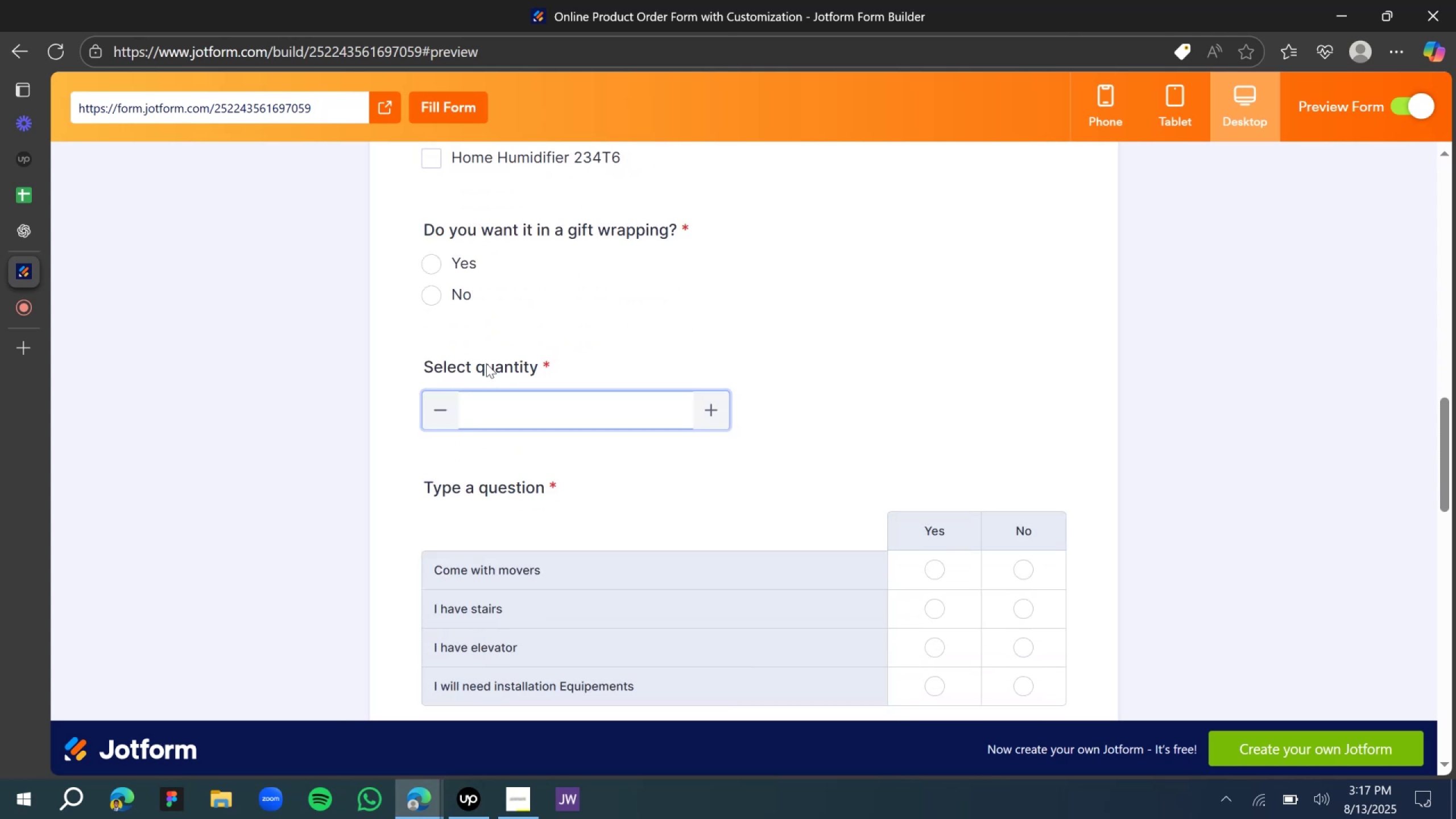 
scroll: coordinate [486, 361], scroll_direction: up, amount: 2.0
 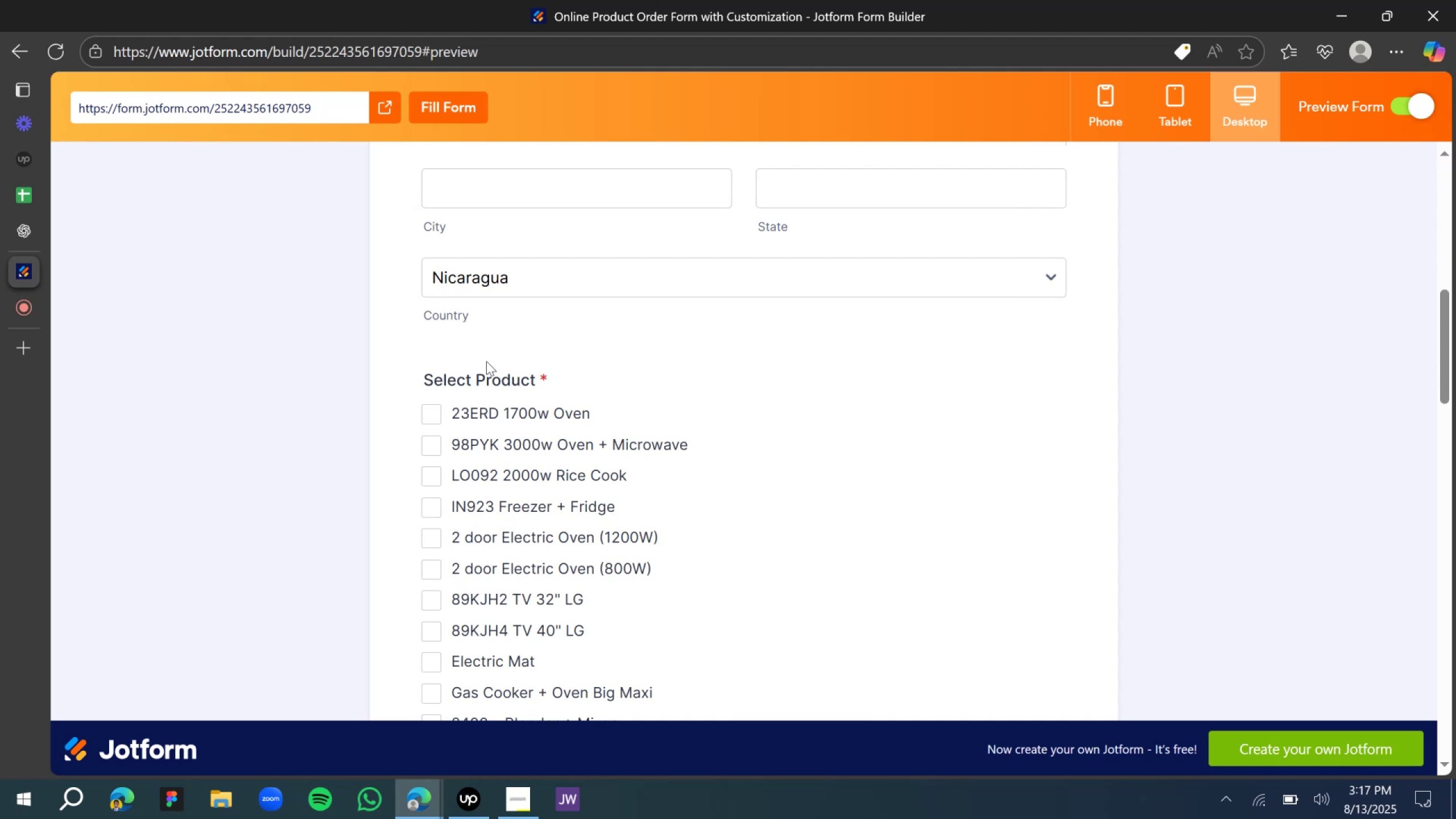 
wait(9.37)
 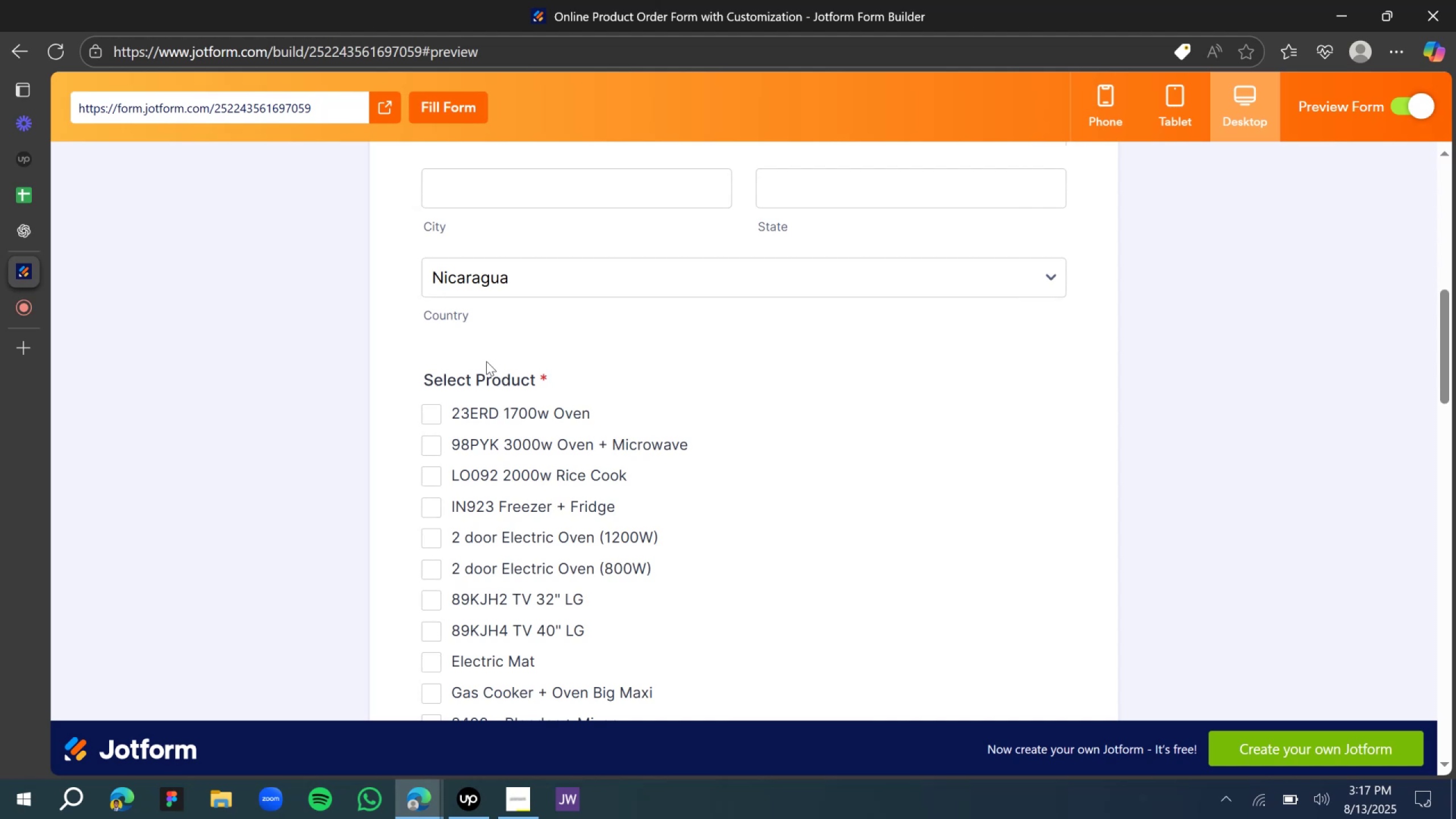 
left_click([1170, 101])
 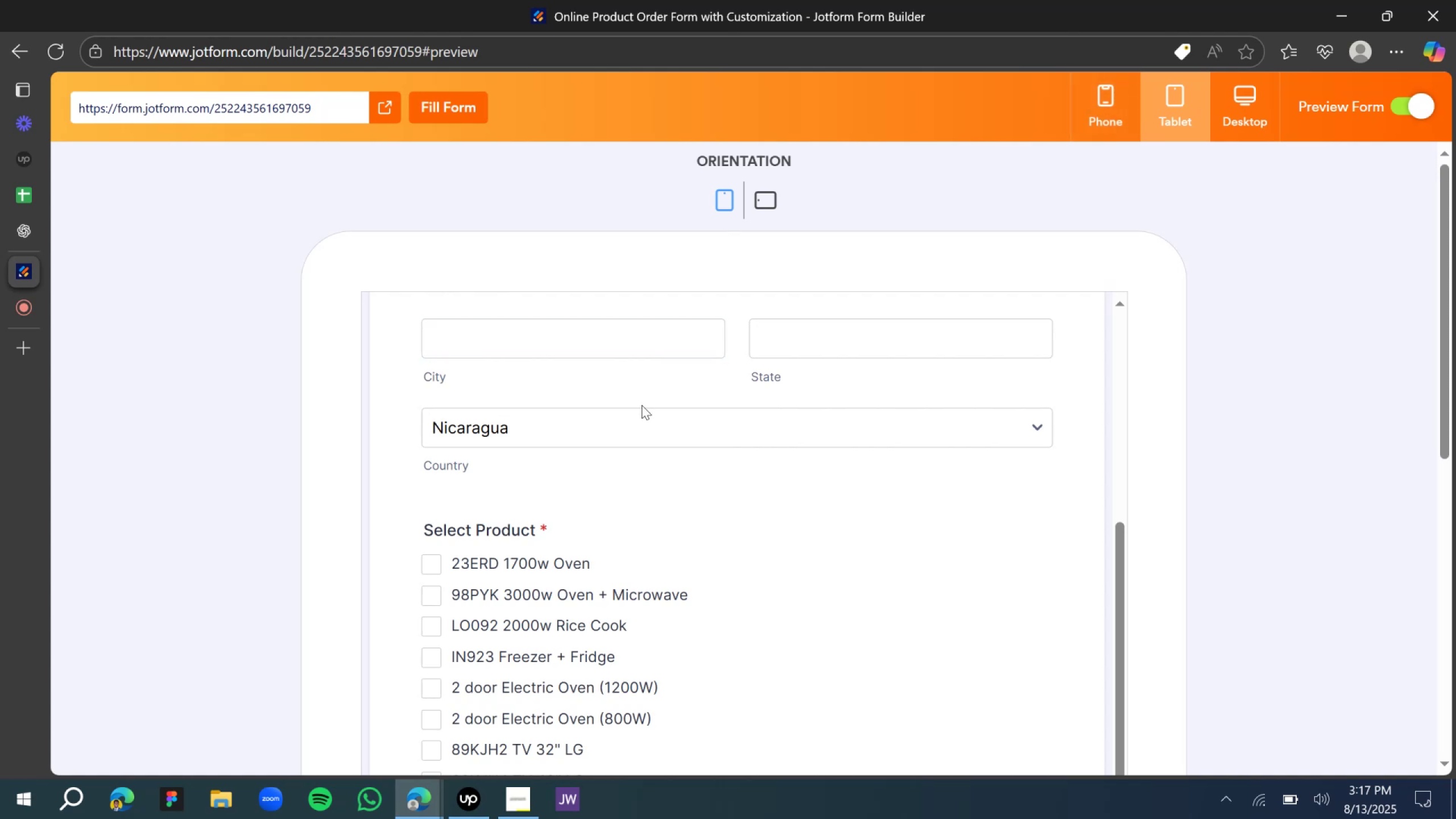 
scroll: coordinate [642, 405], scroll_direction: down, amount: 1.0
 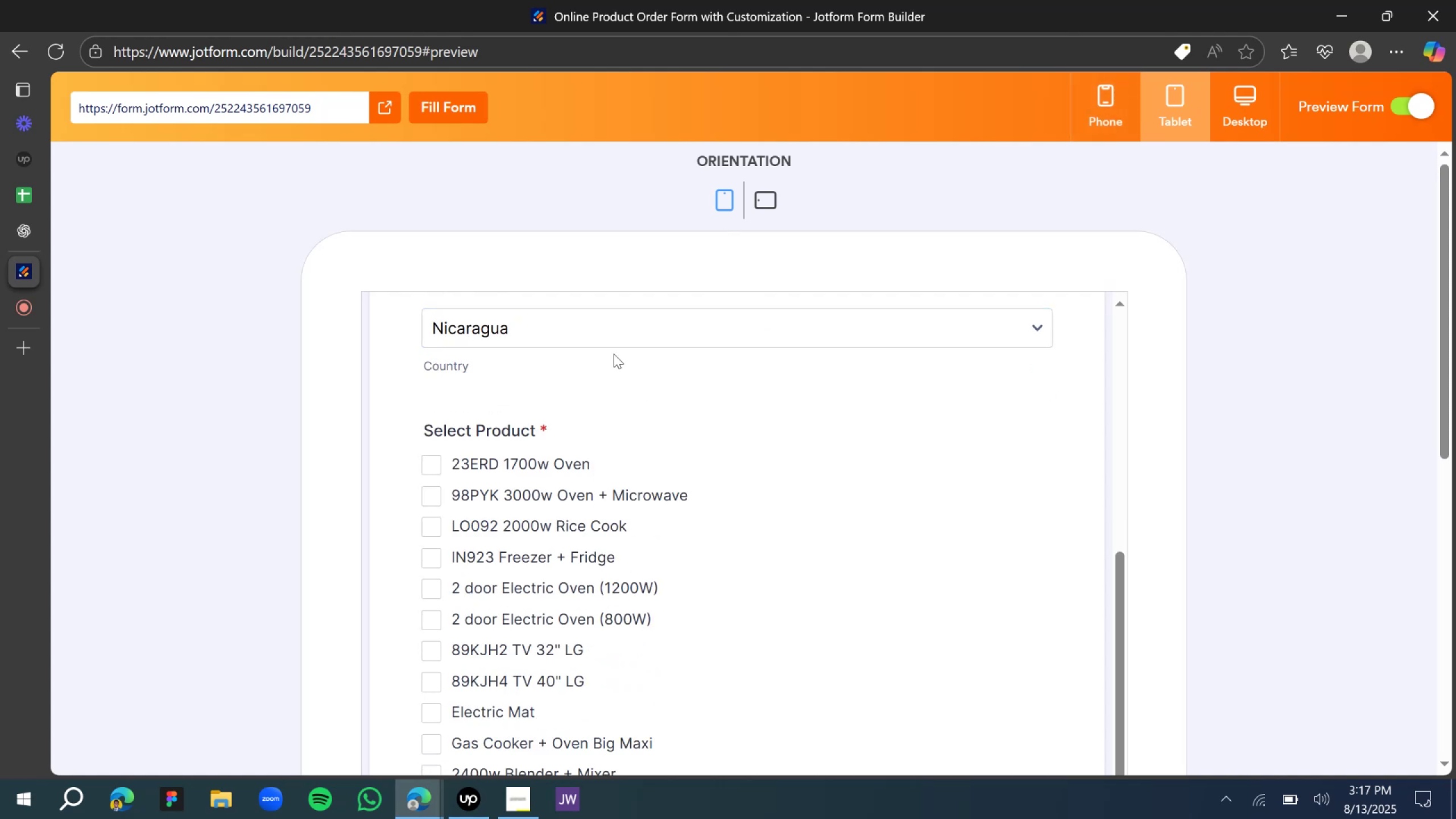 
wait(10.79)
 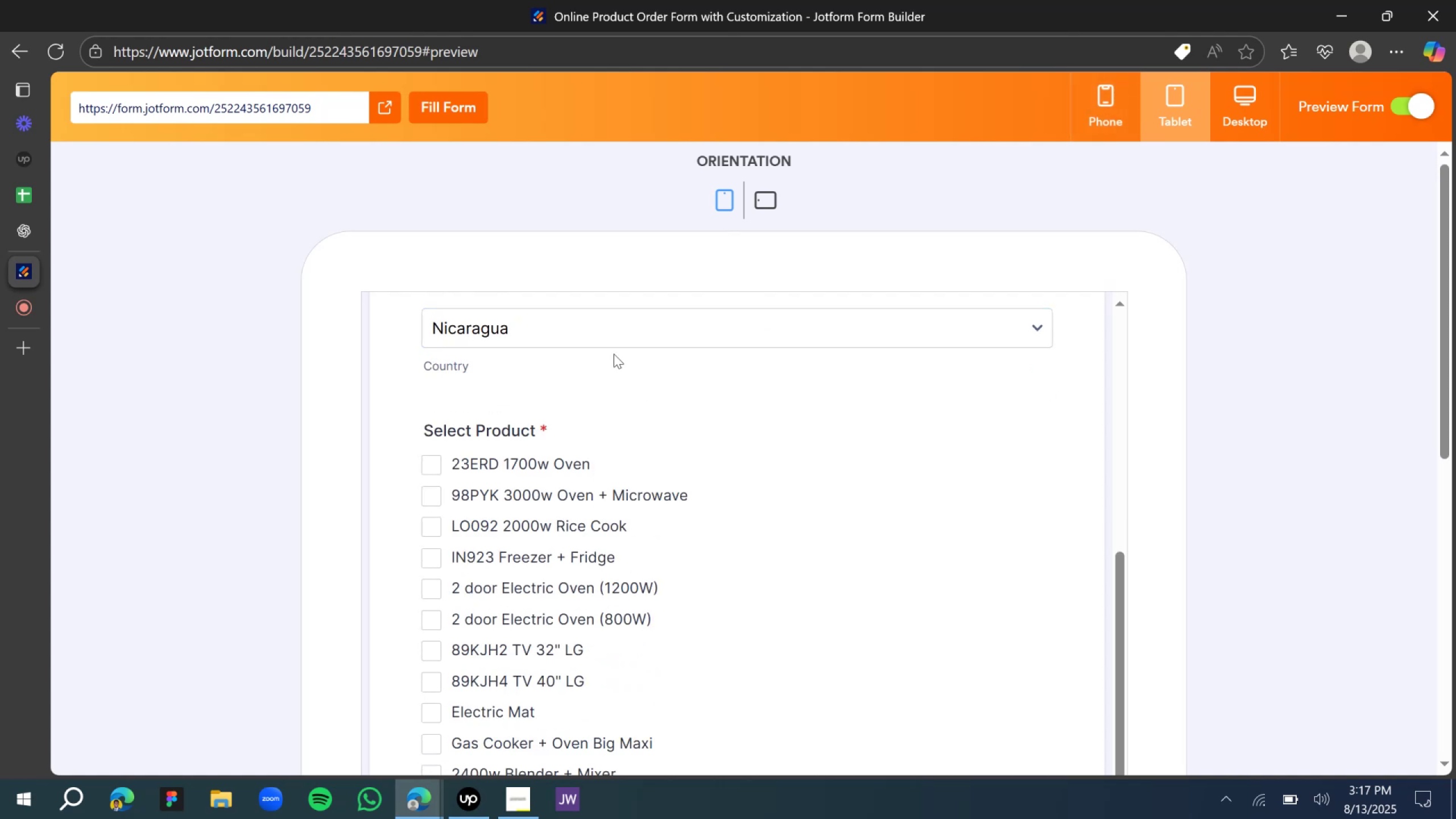 
scroll: coordinate [673, 456], scroll_direction: down, amount: 19.0
 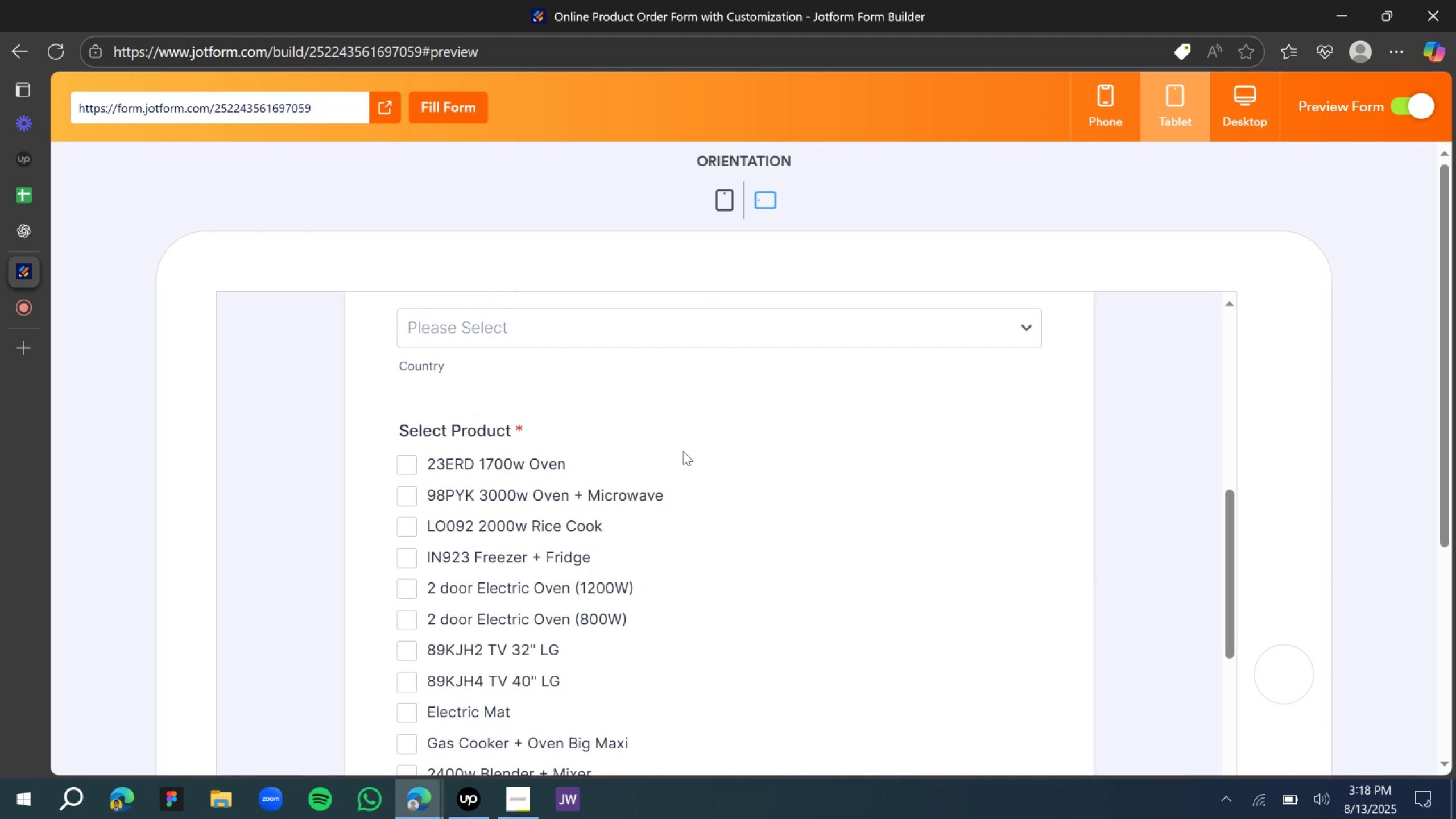 
wait(11.63)
 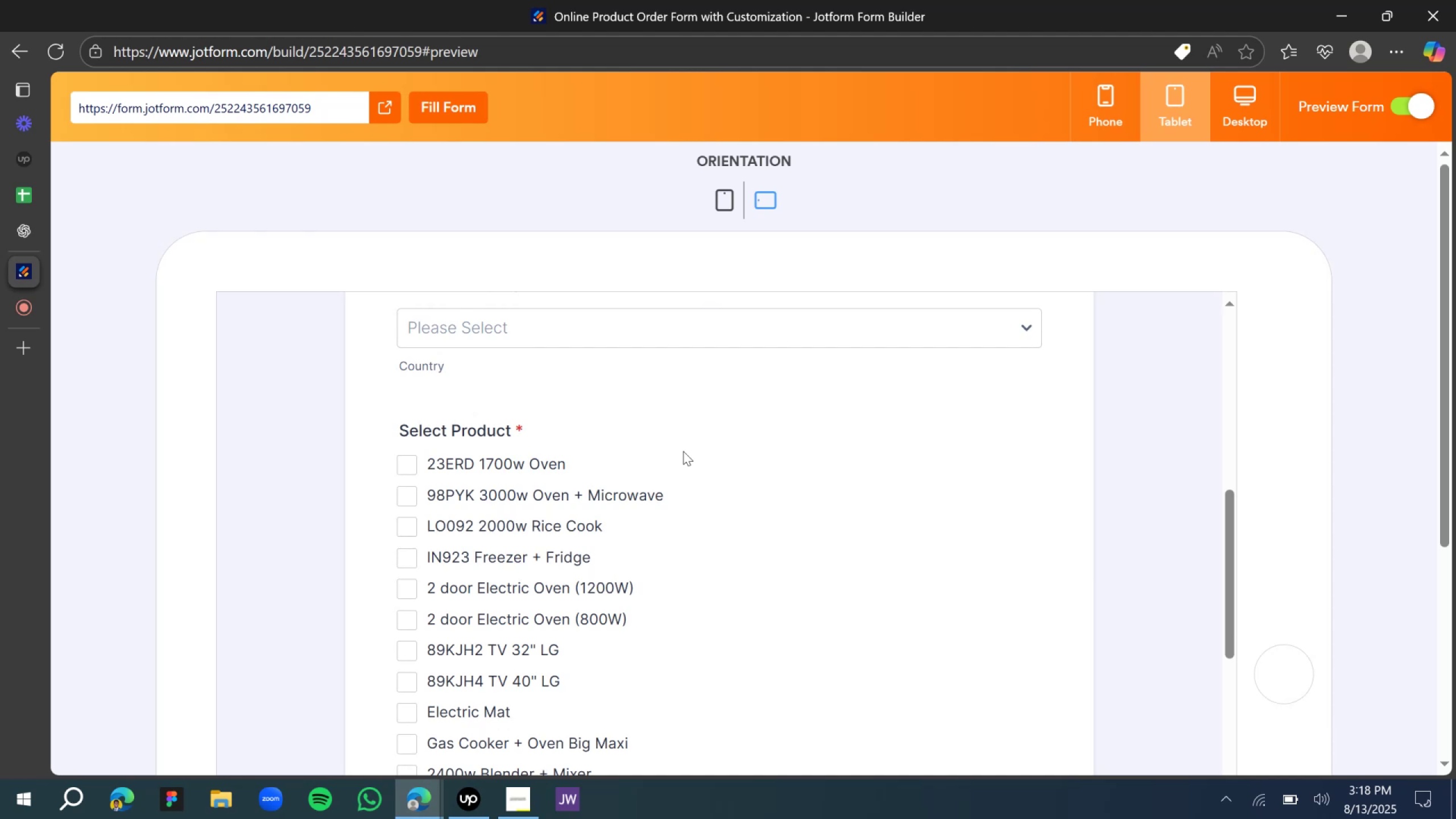 
scroll: coordinate [594, 530], scroll_direction: up, amount: 13.0
 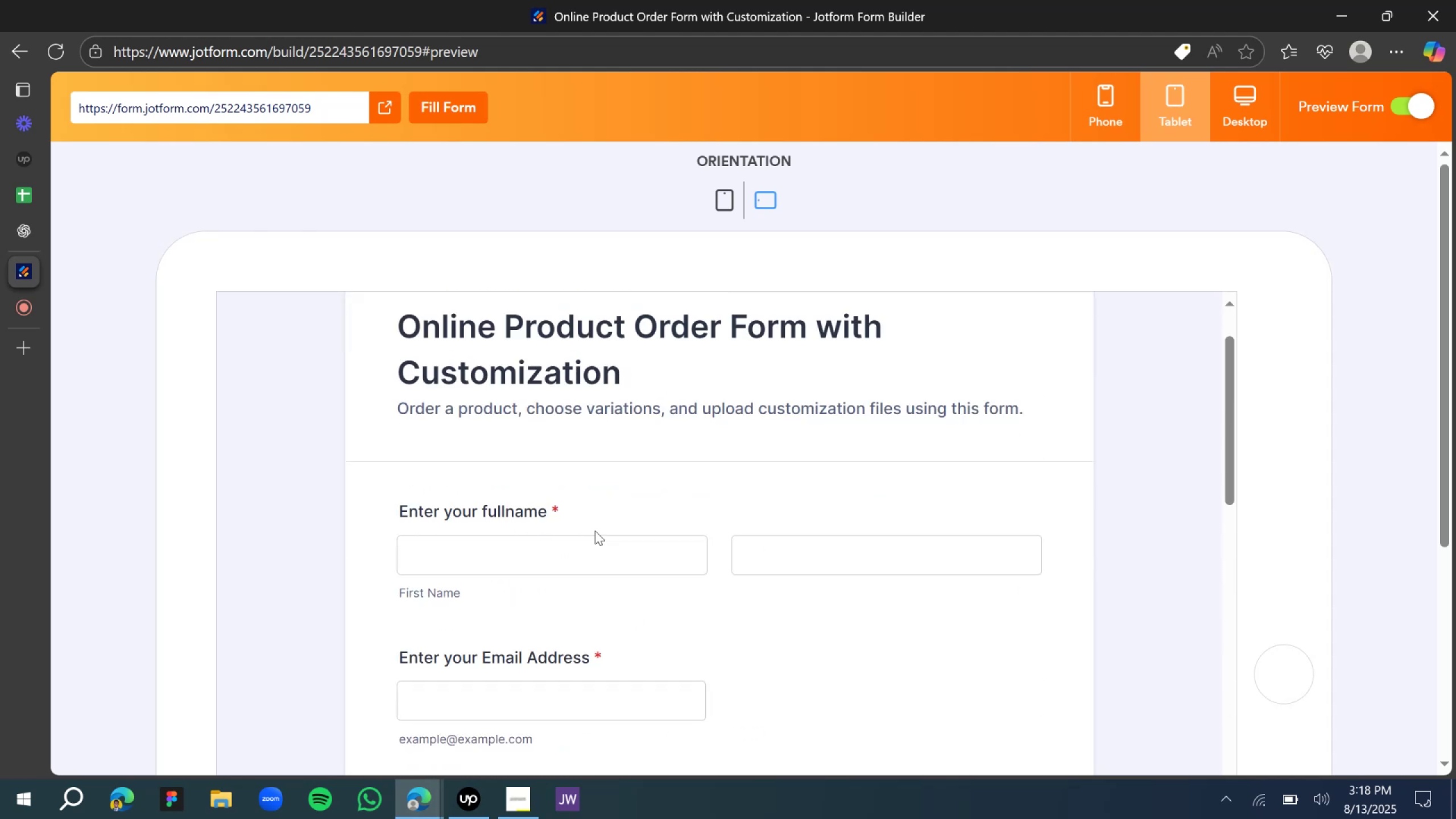 
scroll: coordinate [592, 524], scroll_direction: down, amount: 13.0
 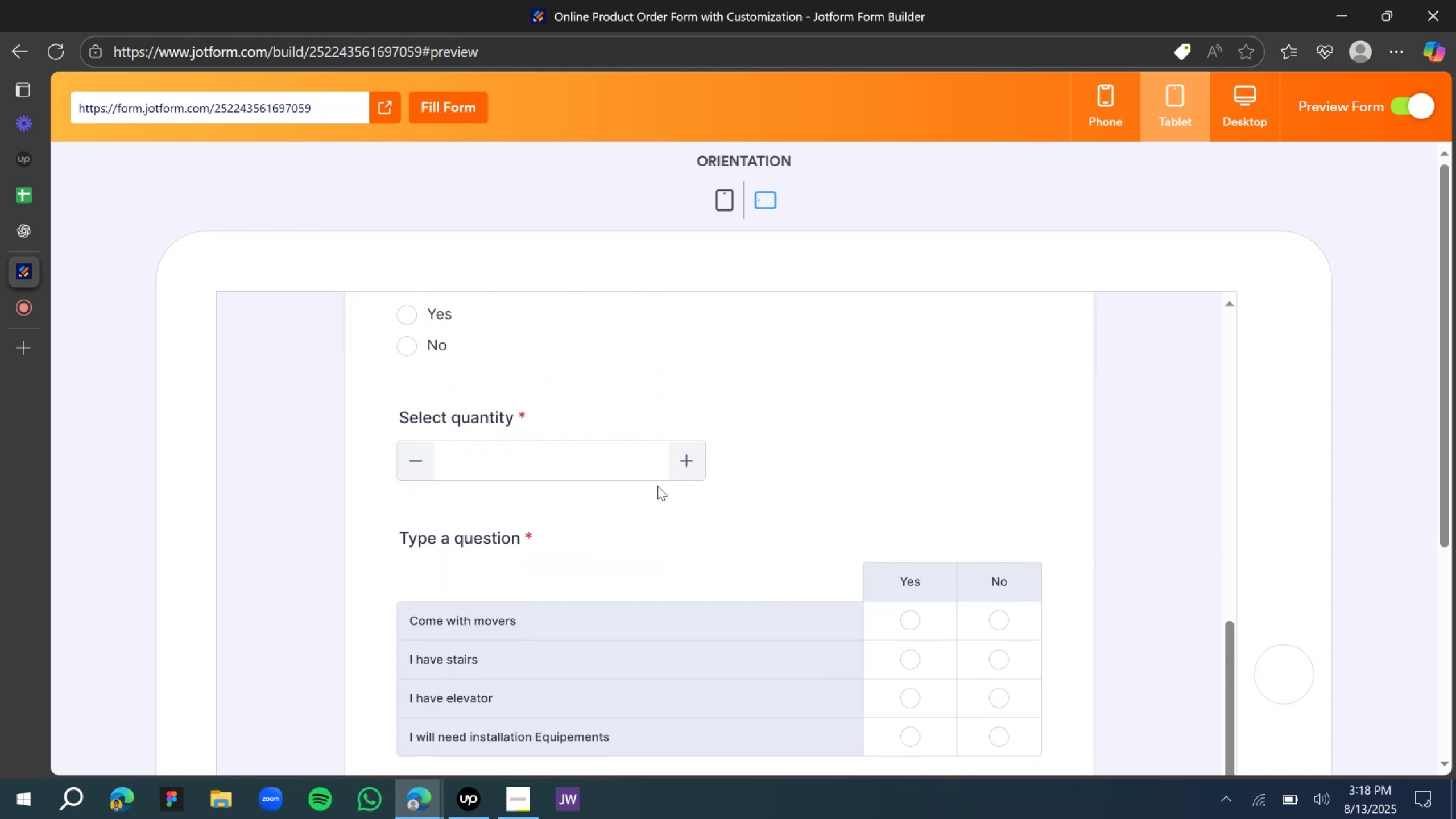 
left_click([673, 471])
 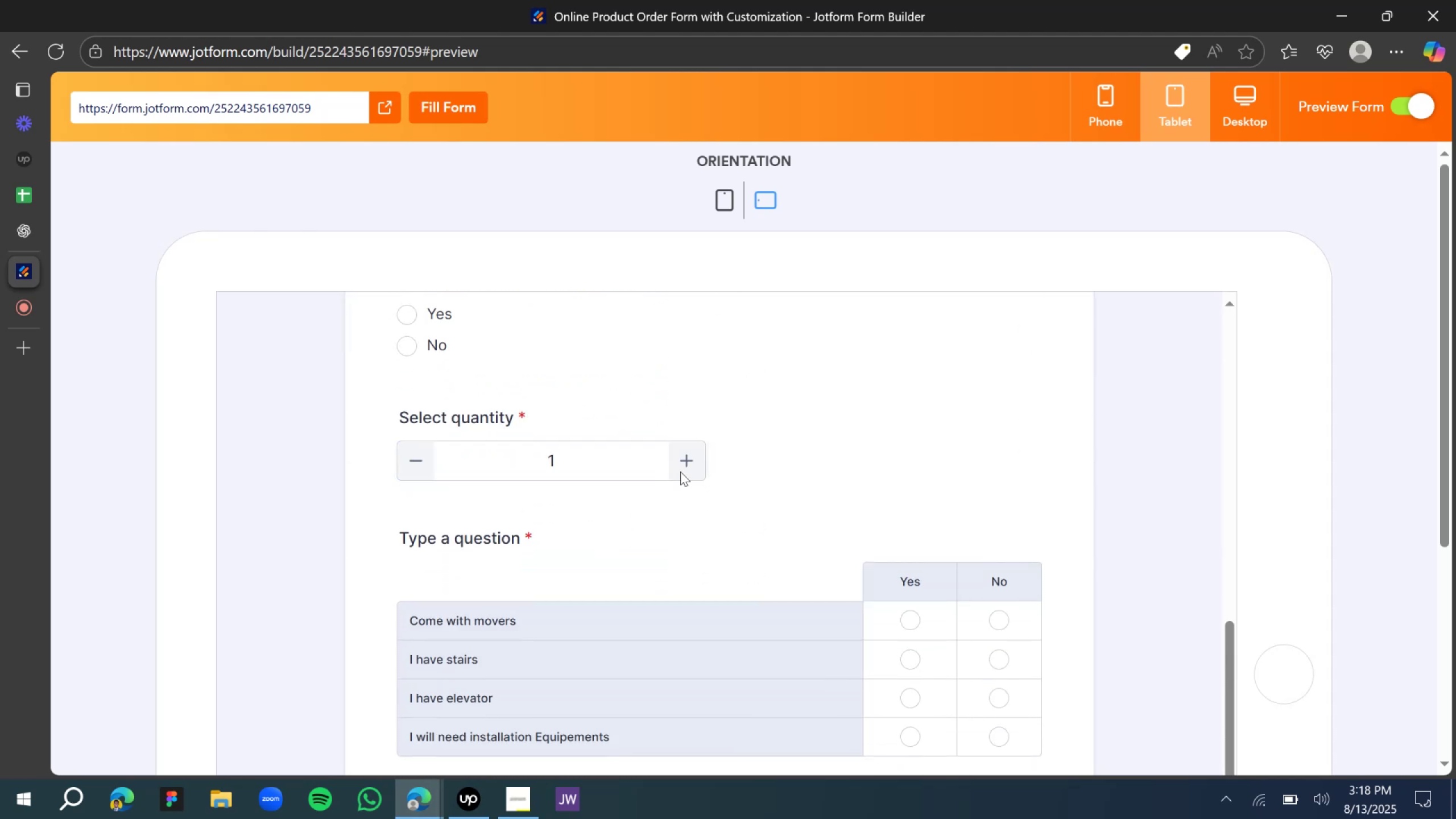 
double_click([690, 473])
 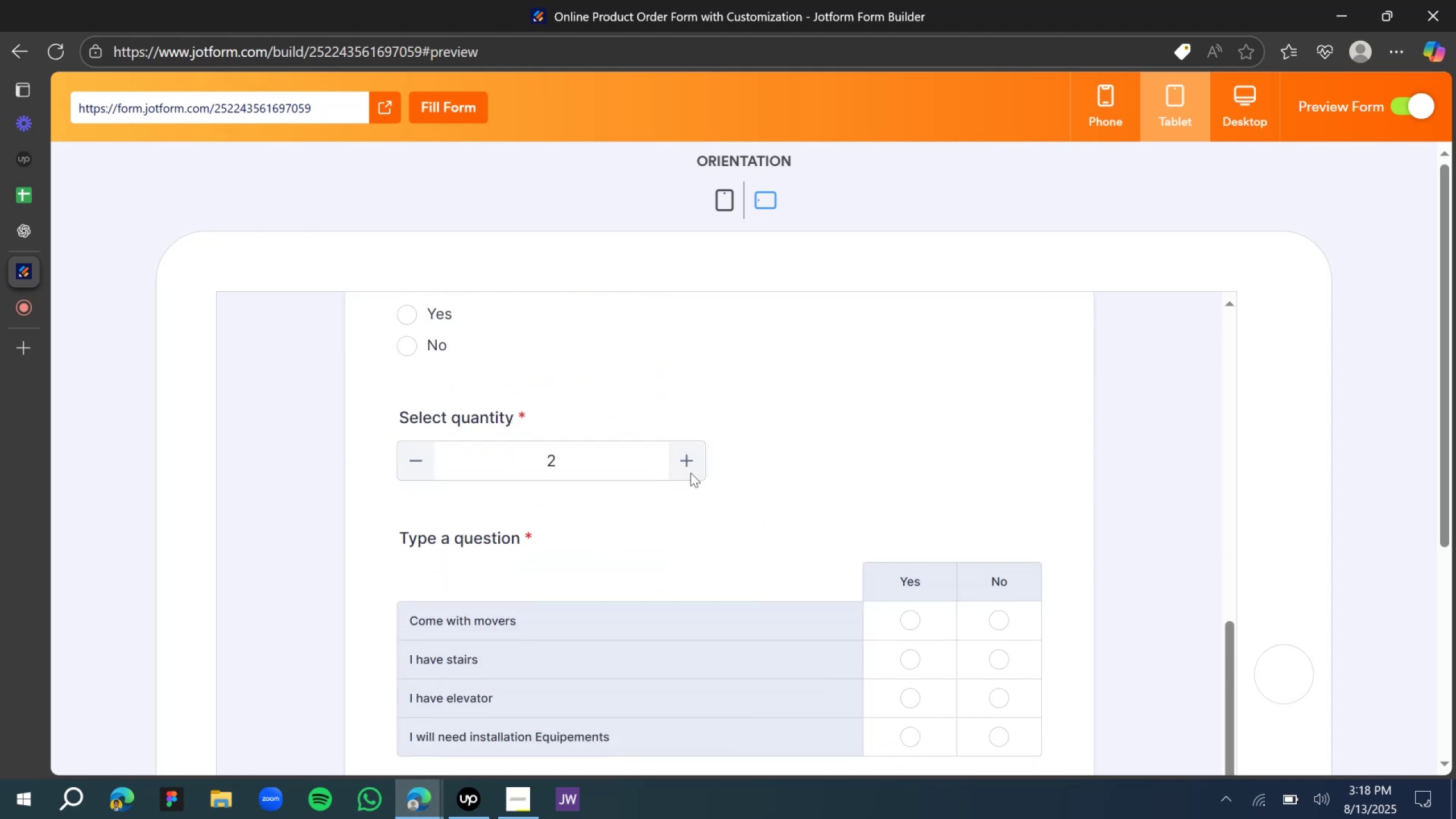 
triple_click([690, 473])
 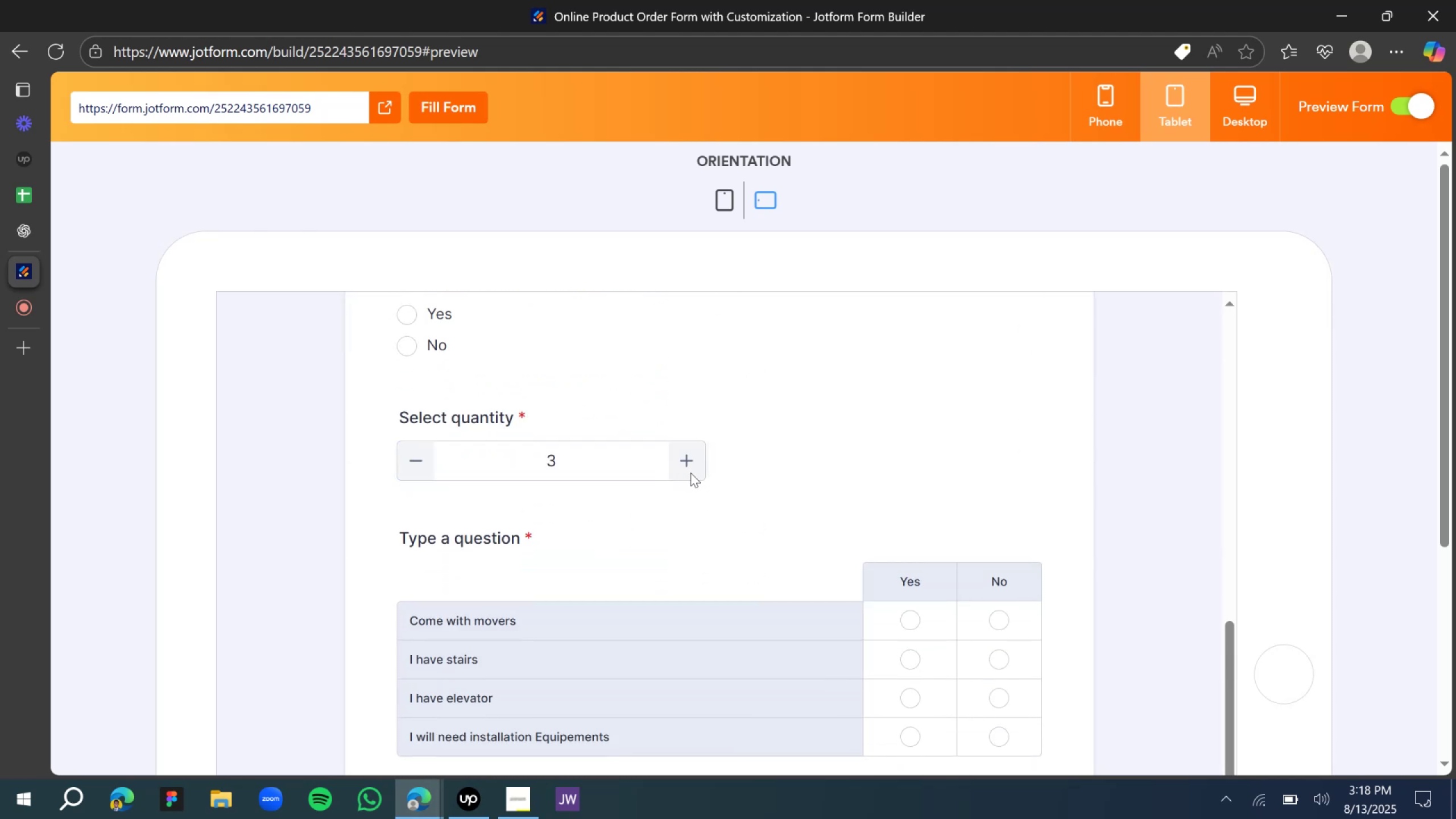 
triple_click([690, 473])
 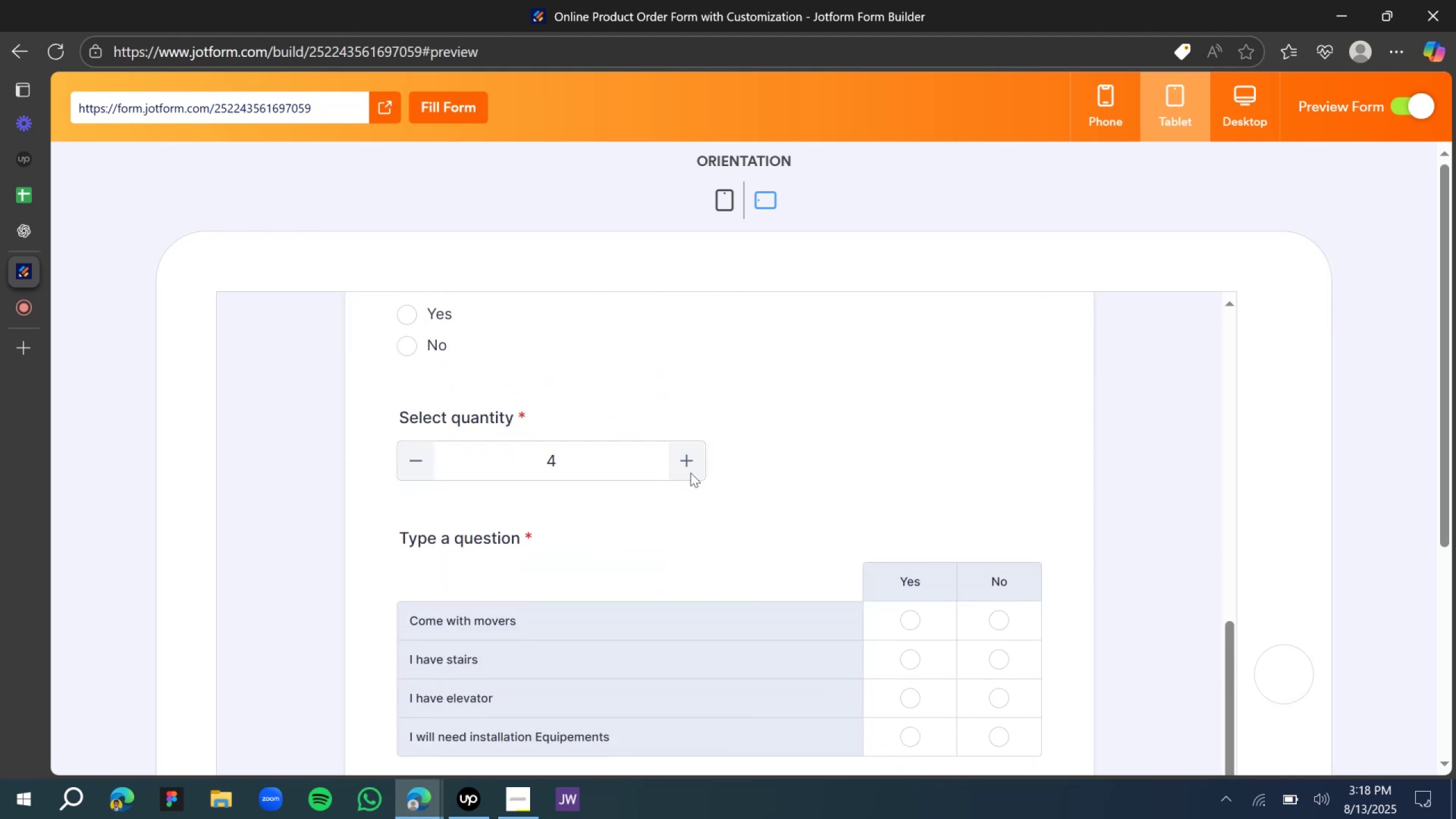 
triple_click([690, 473])
 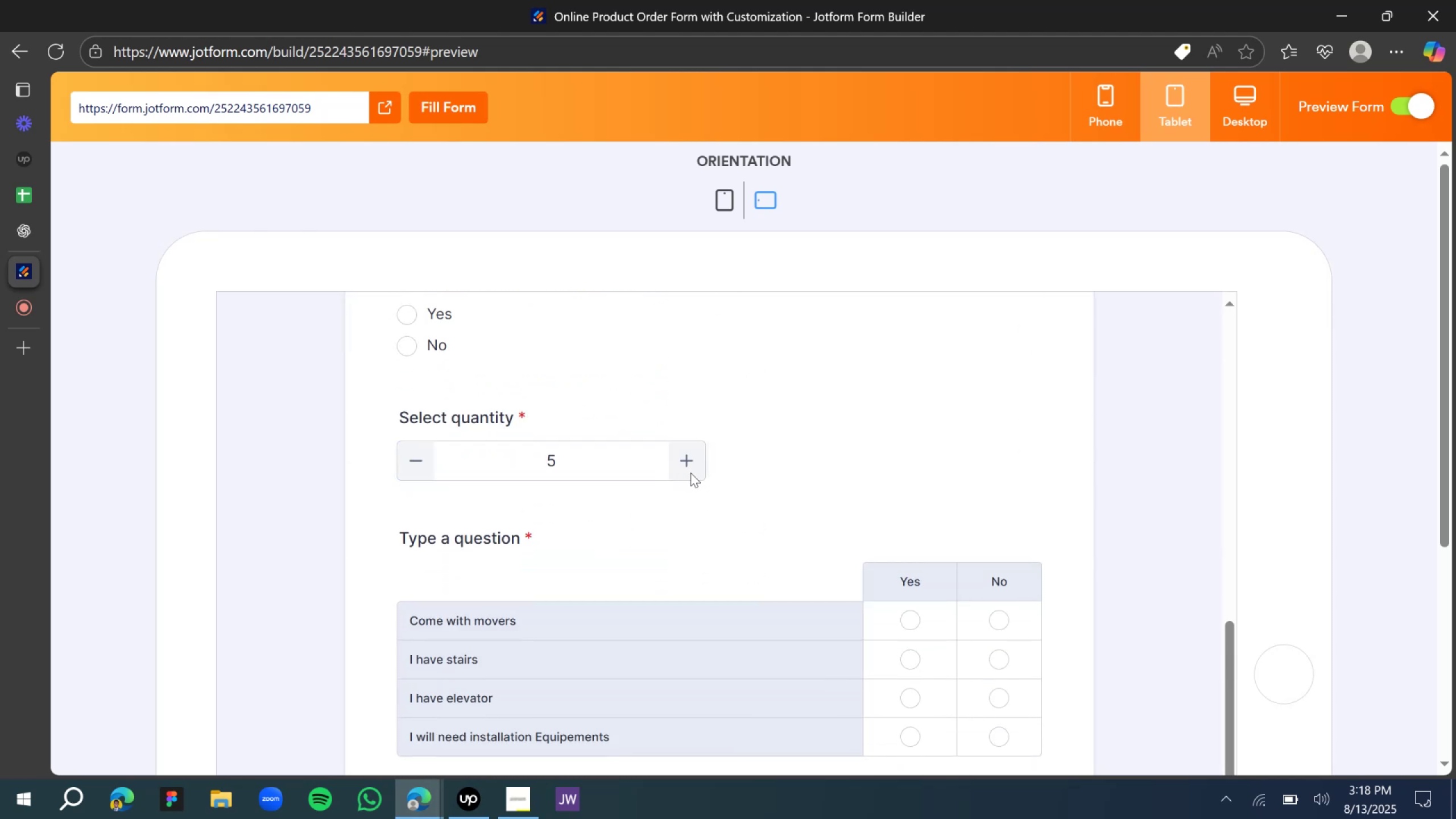 
triple_click([690, 473])
 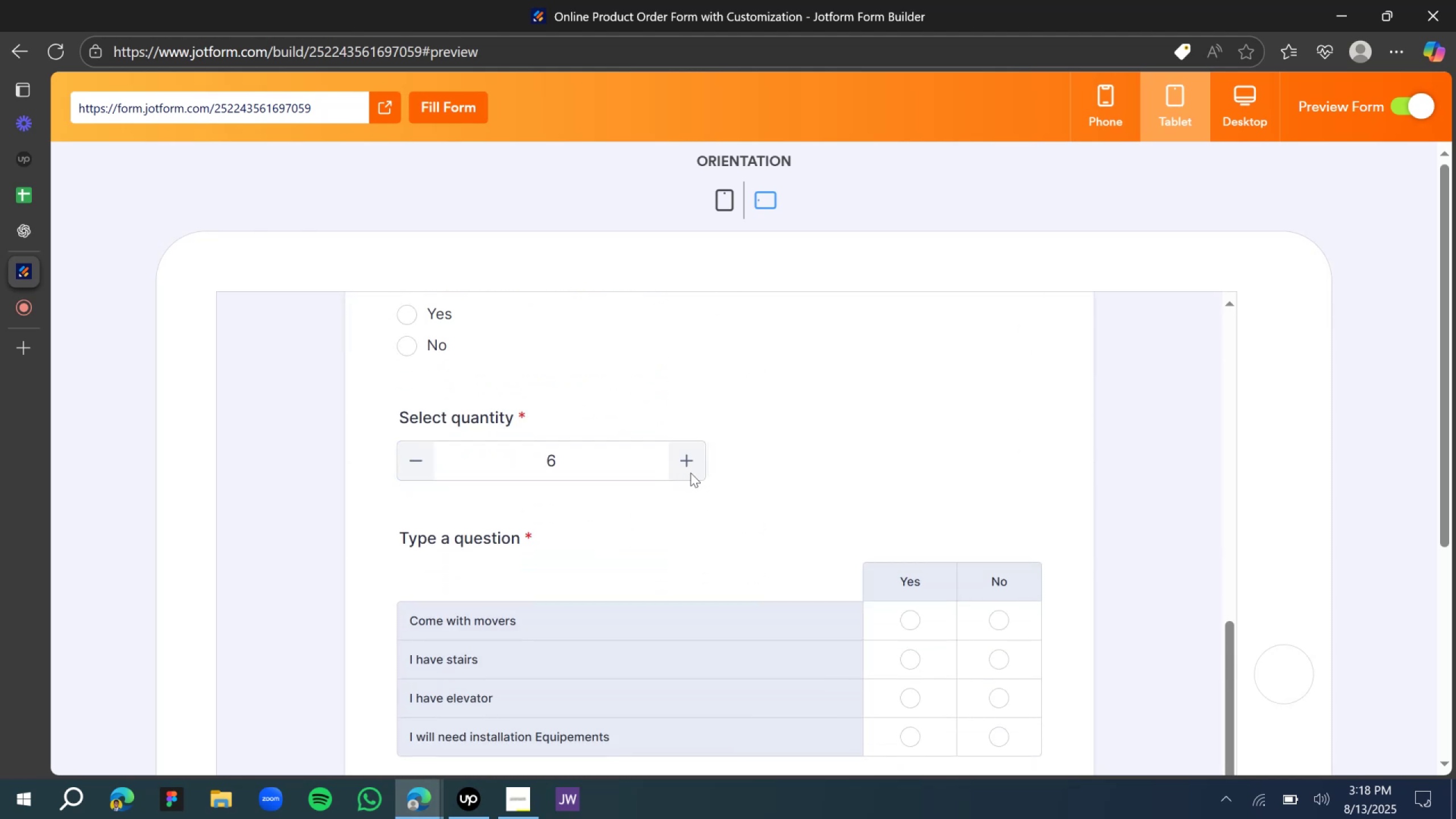 
triple_click([690, 473])
 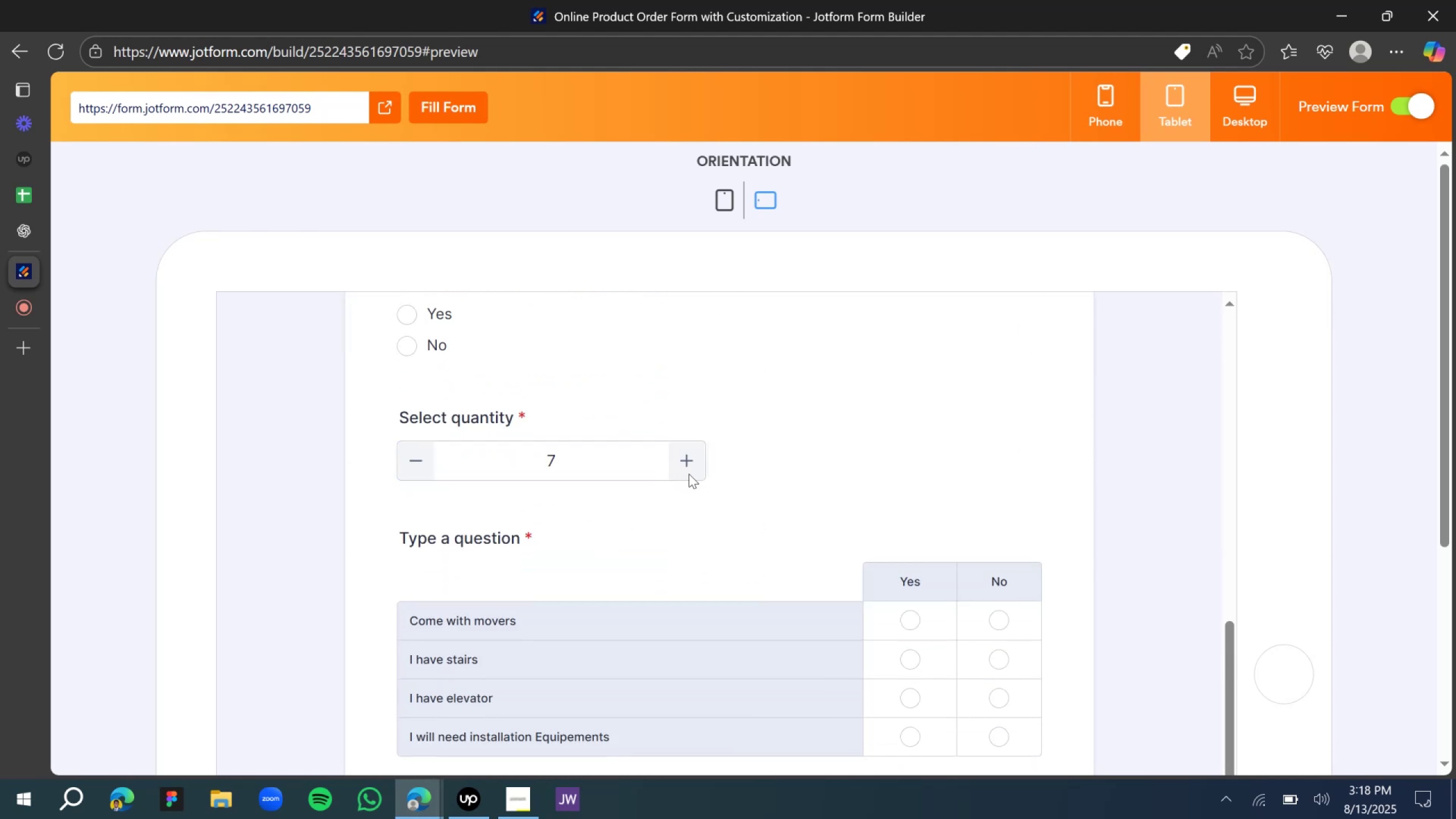 
scroll: coordinate [689, 478], scroll_direction: down, amount: 2.0
 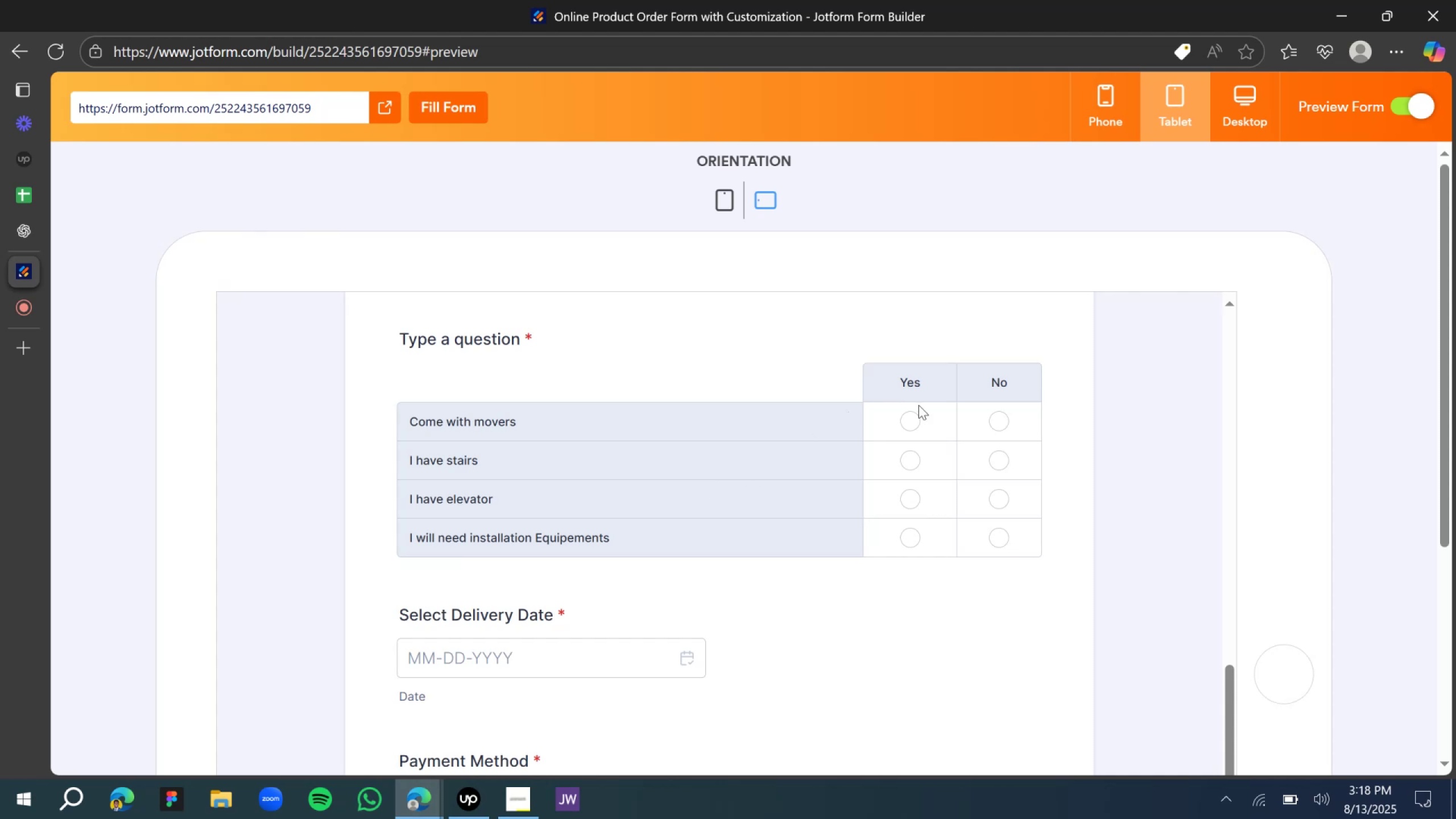 
left_click([911, 428])
 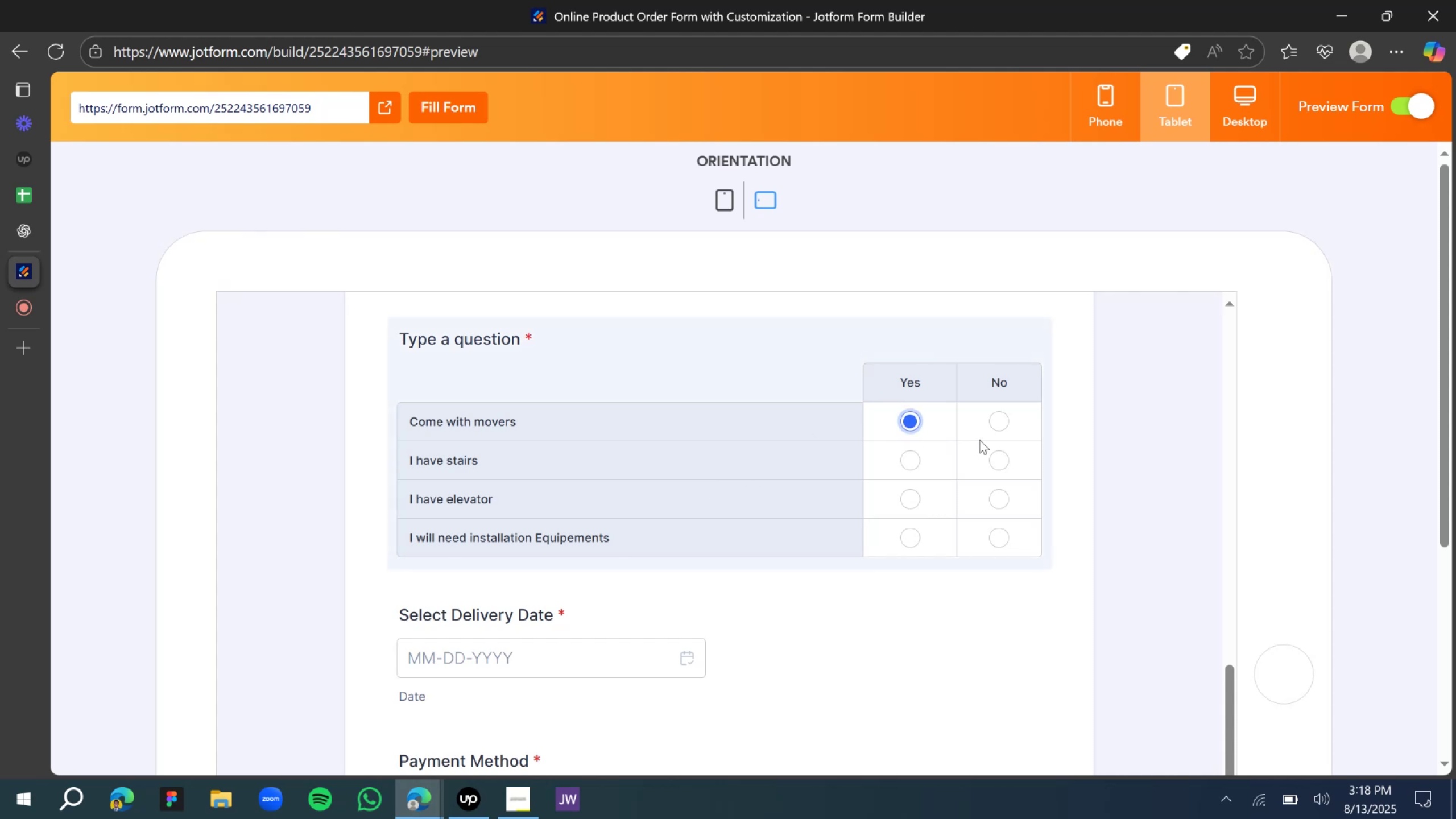 
left_click([996, 428])
 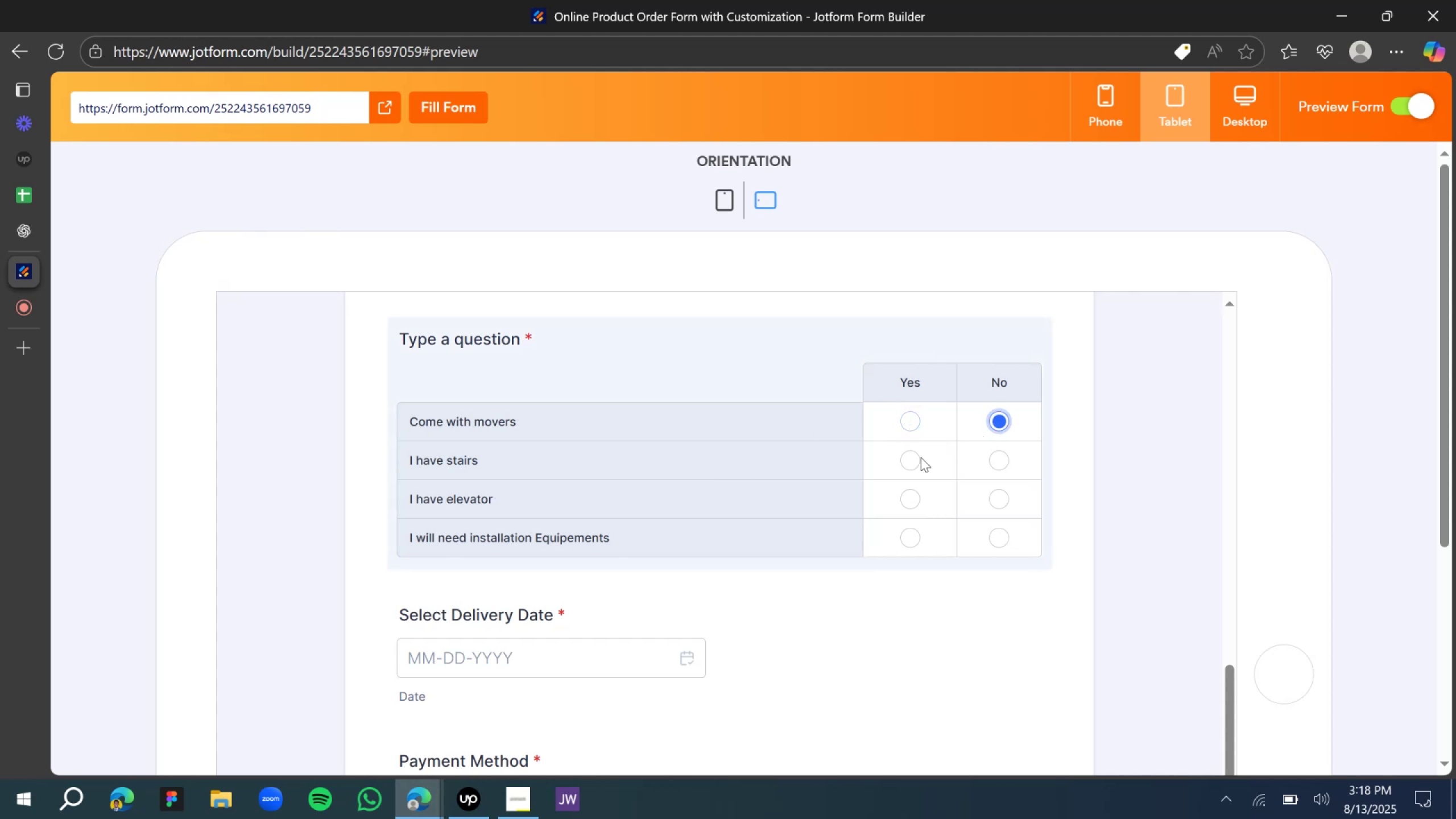 
left_click([903, 470])
 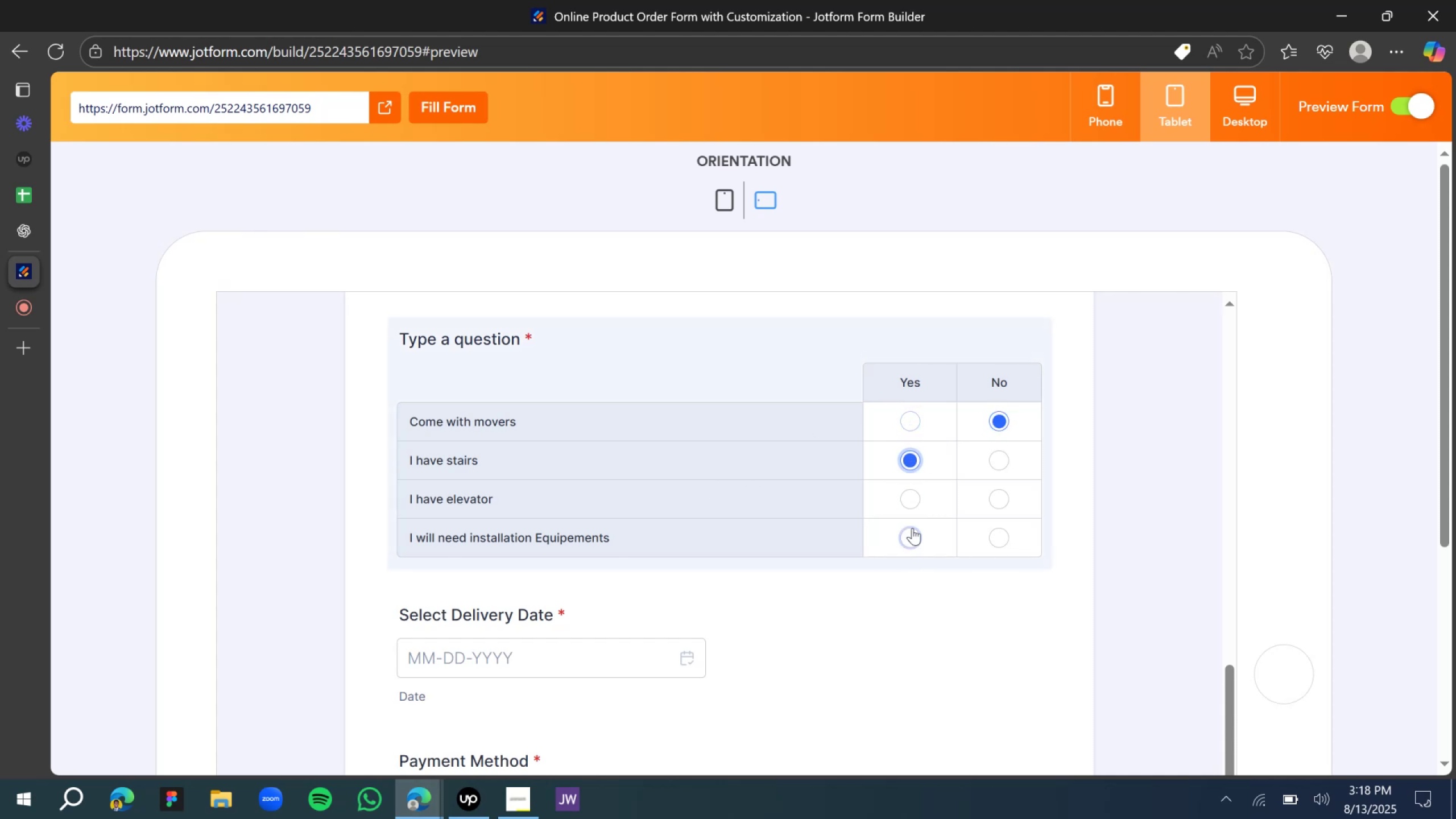 
left_click([909, 491])
 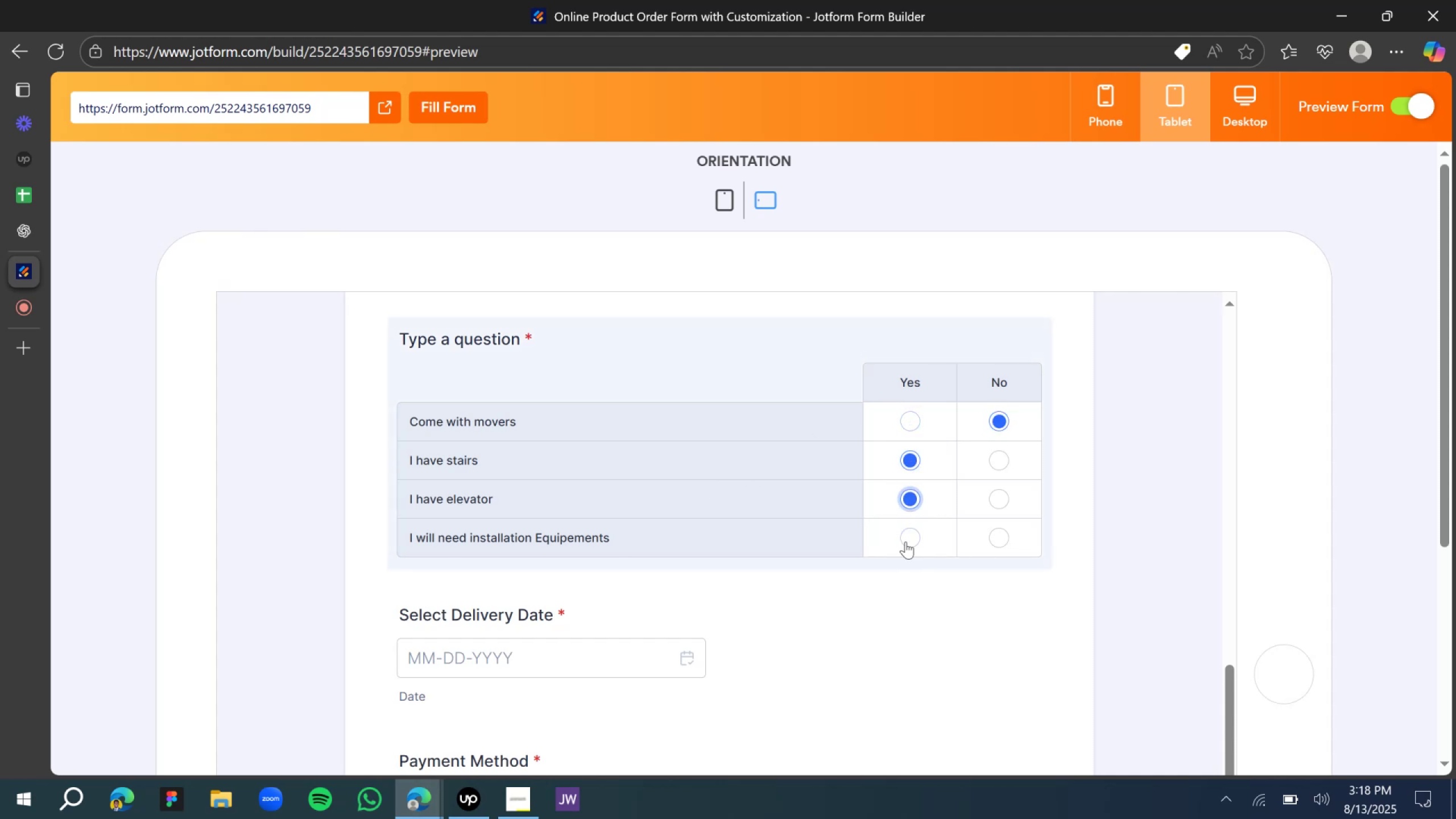 
left_click([905, 543])
 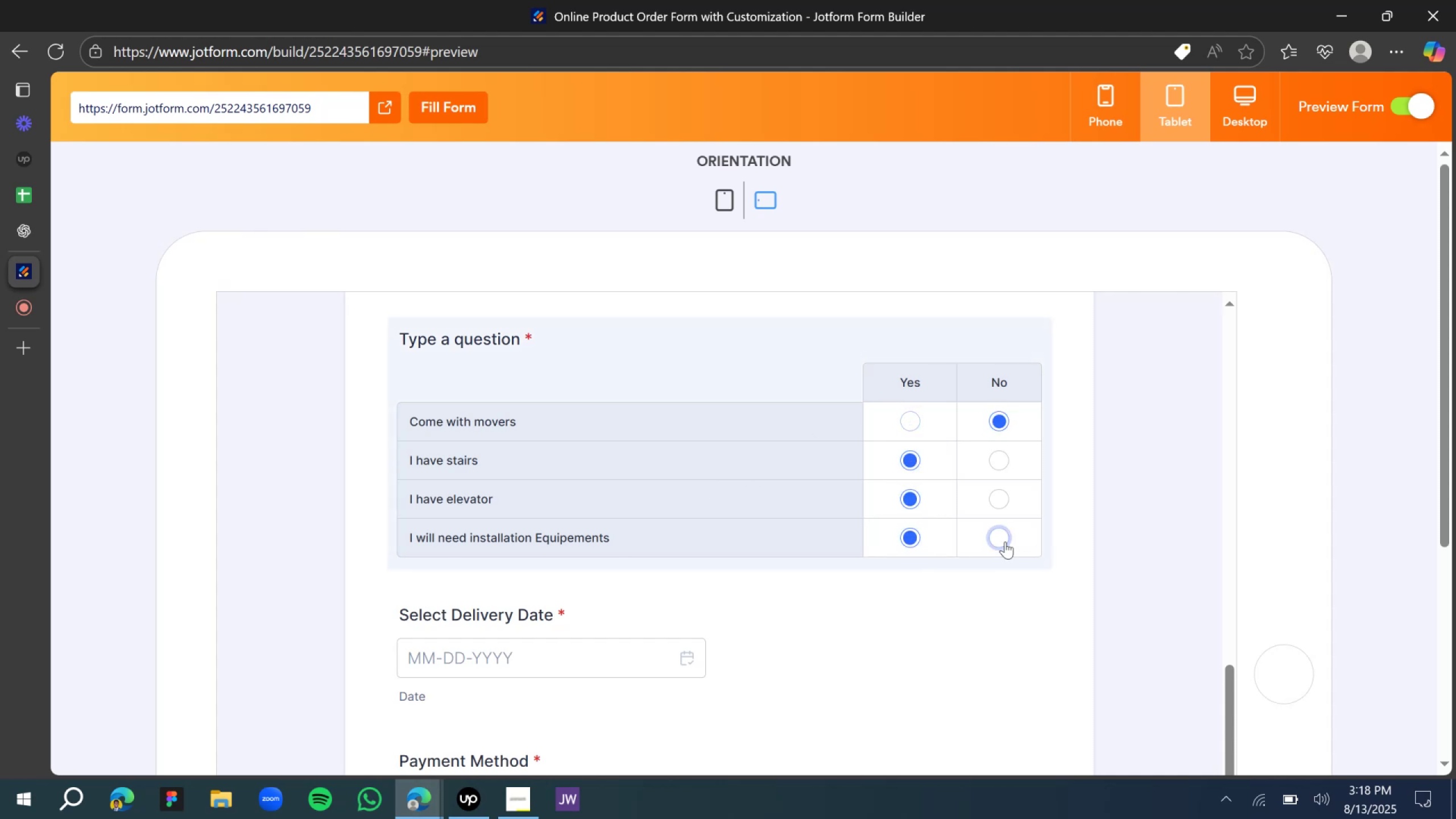 
double_click([1004, 490])
 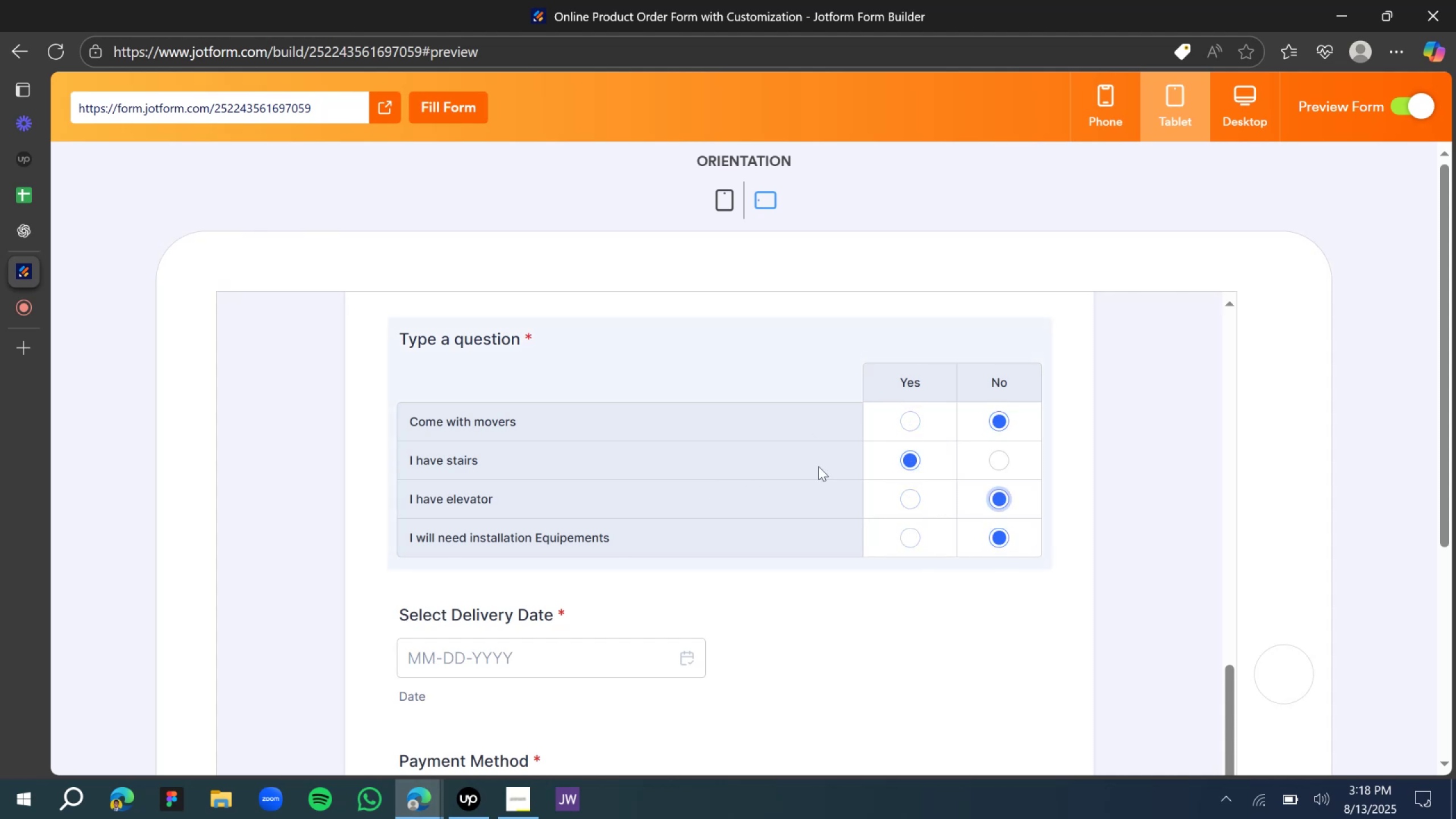 
scroll: coordinate [801, 478], scroll_direction: down, amount: 3.0
 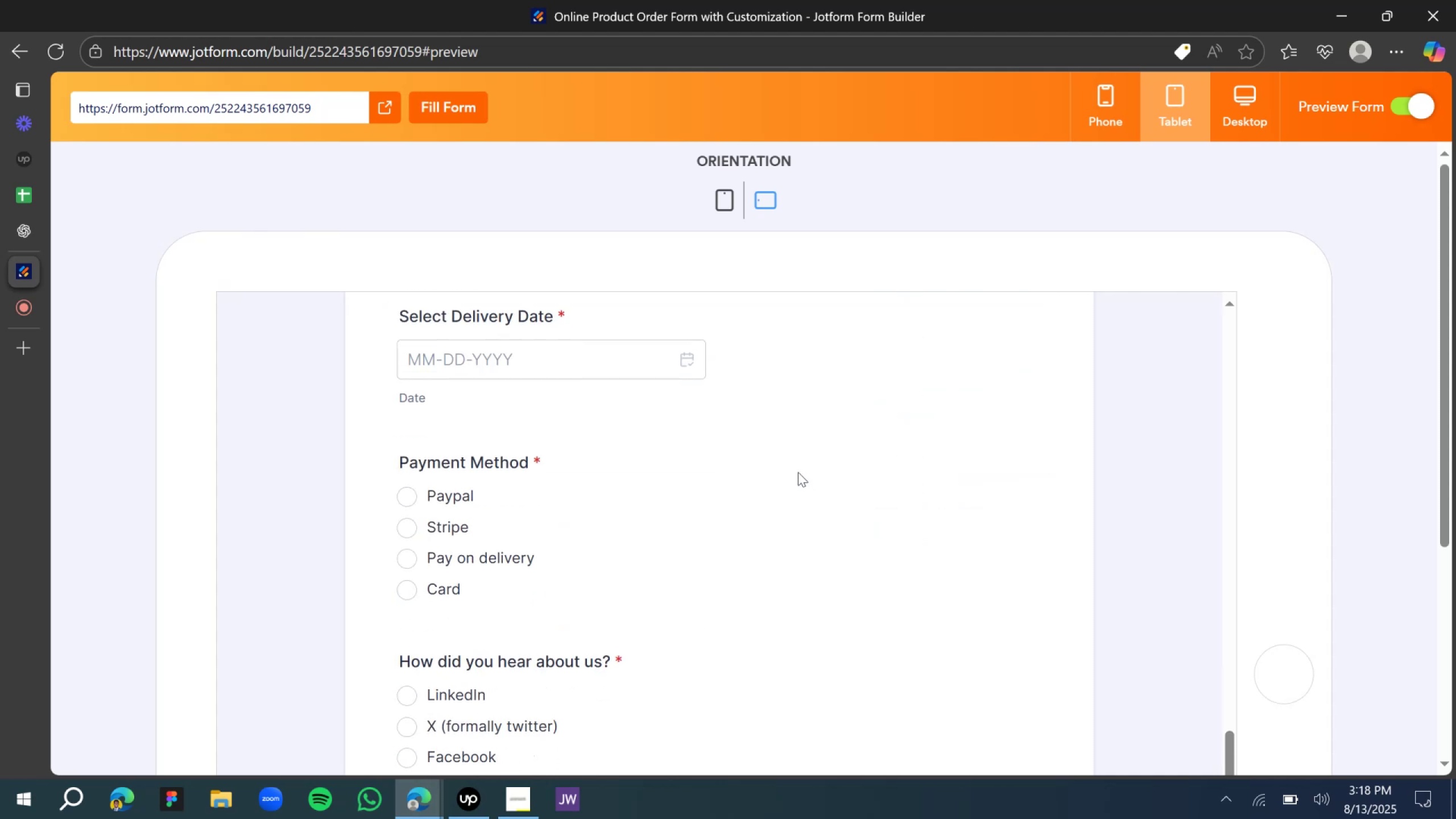 
scroll: coordinate [787, 465], scroll_direction: up, amount: 1.0
 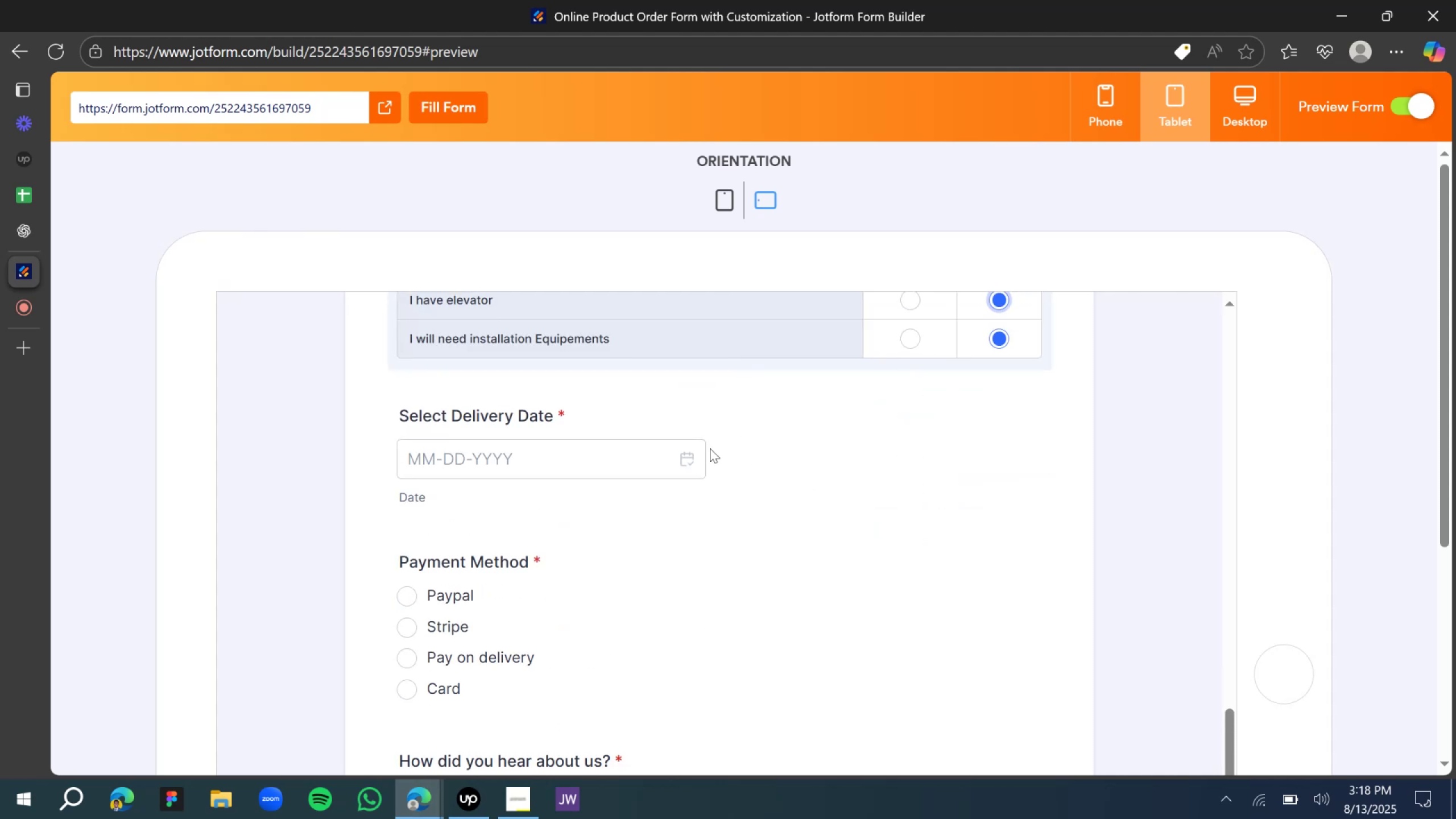 
left_click([693, 462])
 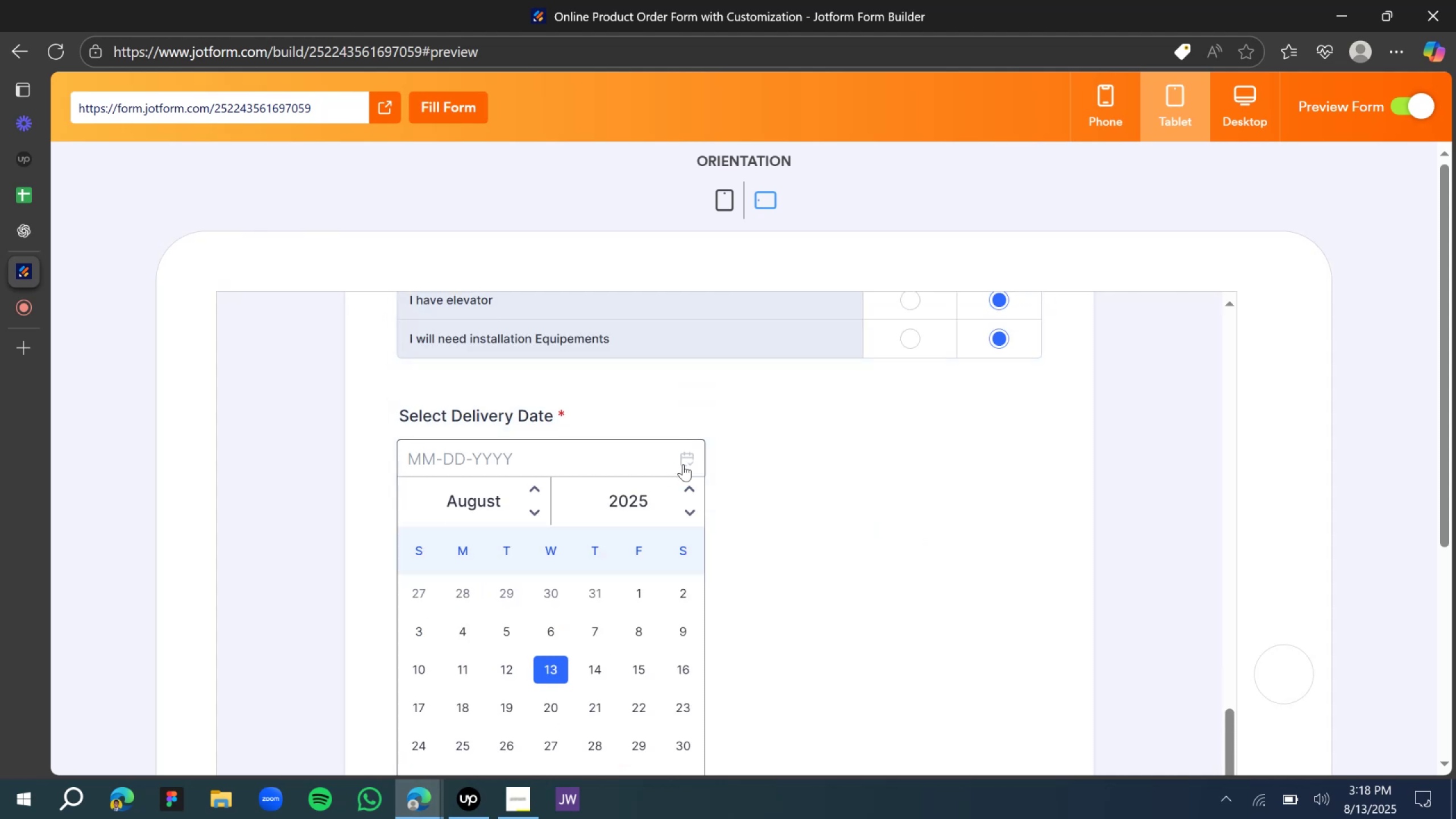 
left_click([687, 464])
 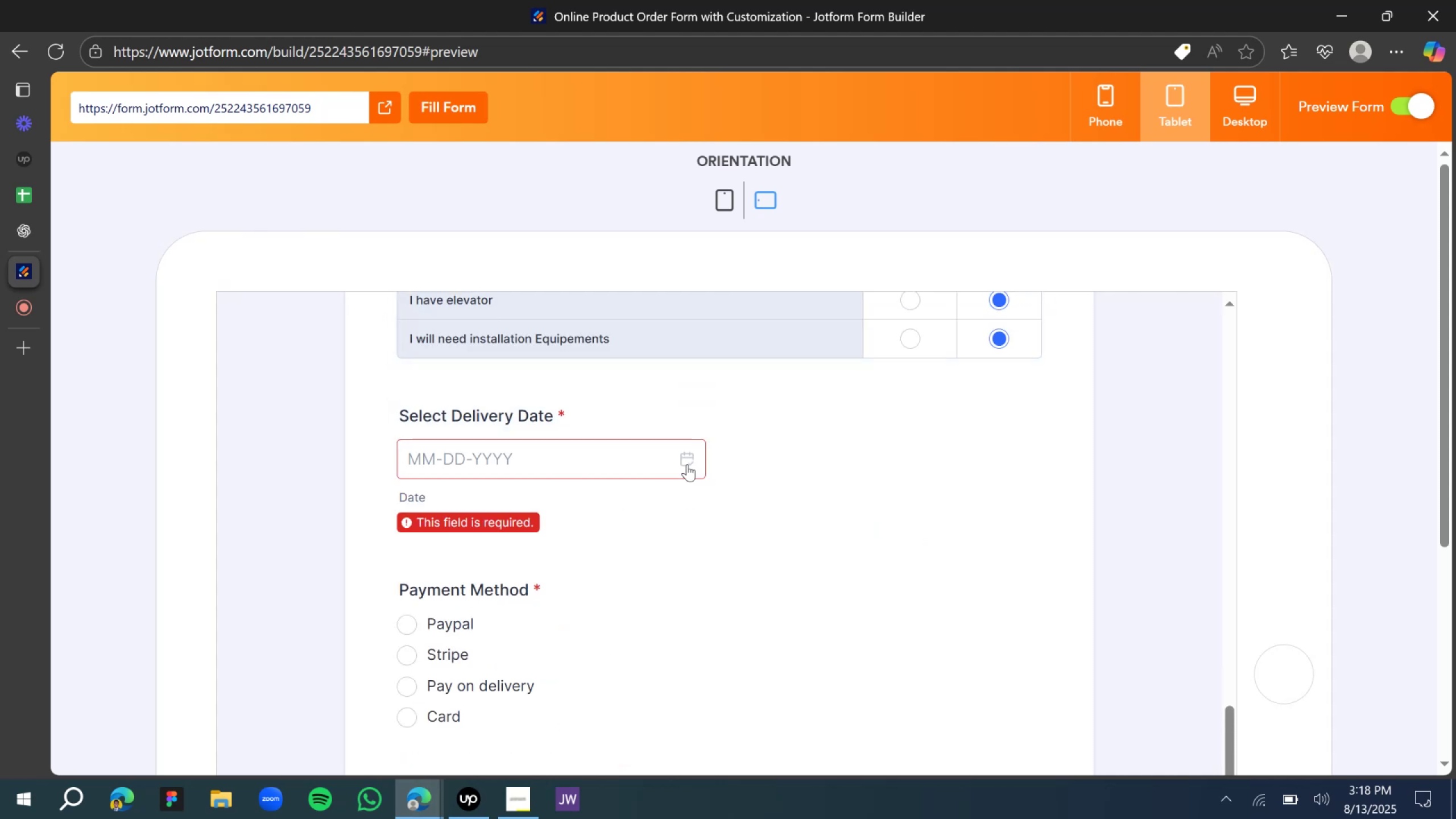 
scroll: coordinate [687, 464], scroll_direction: down, amount: 2.0
 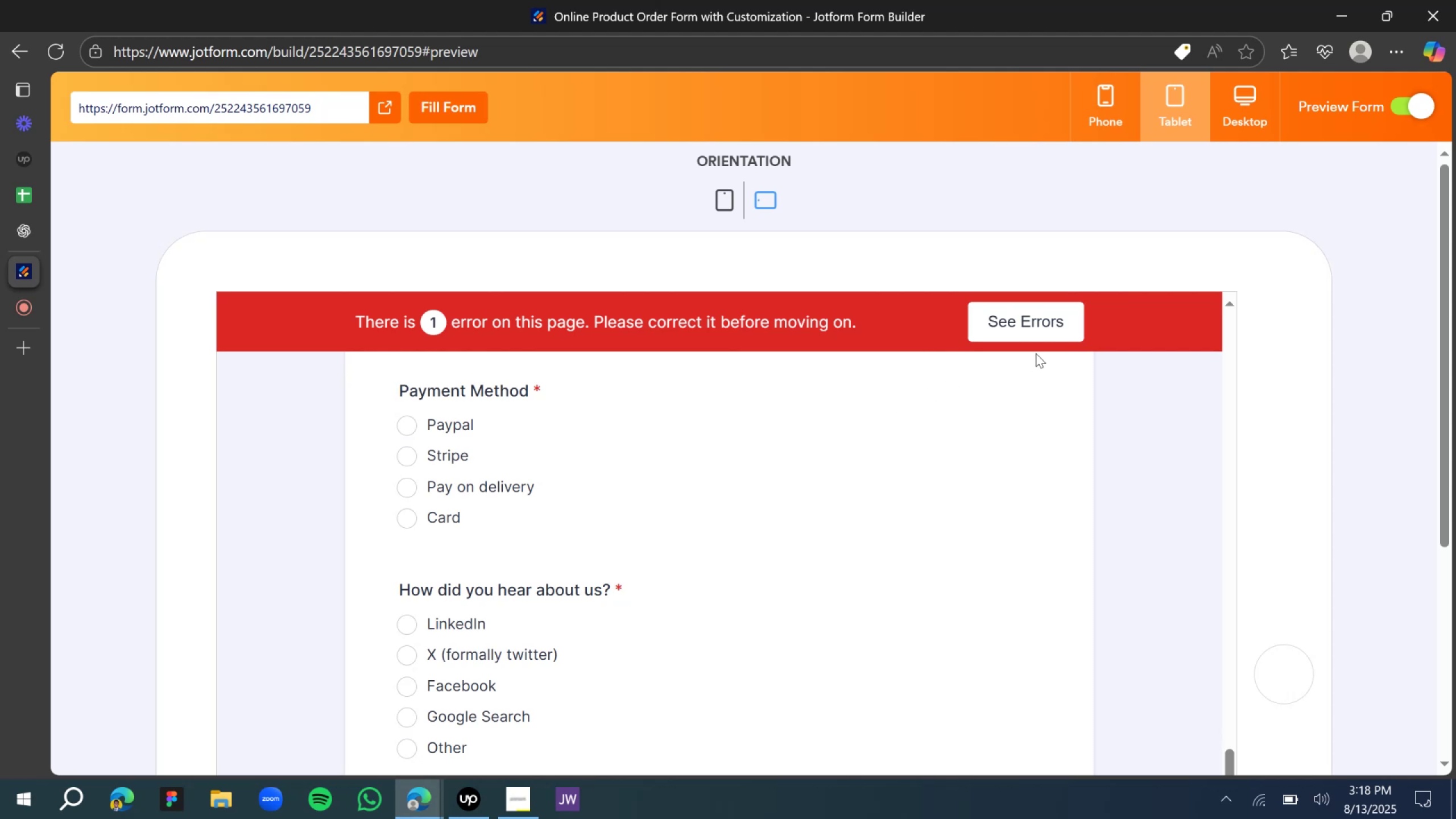 
left_click([1036, 333])
 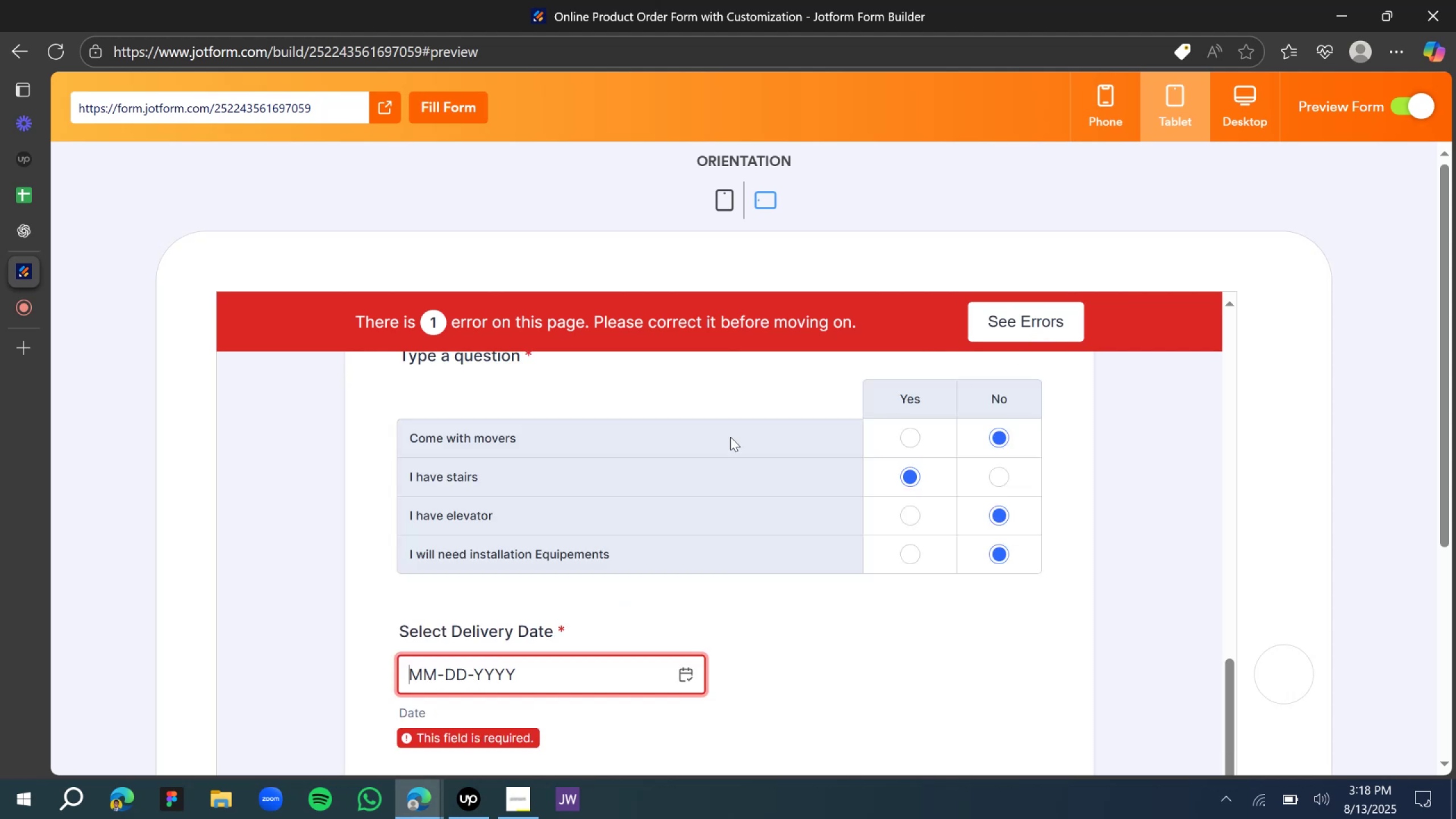 
scroll: coordinate [426, 577], scroll_direction: down, amount: 4.0
 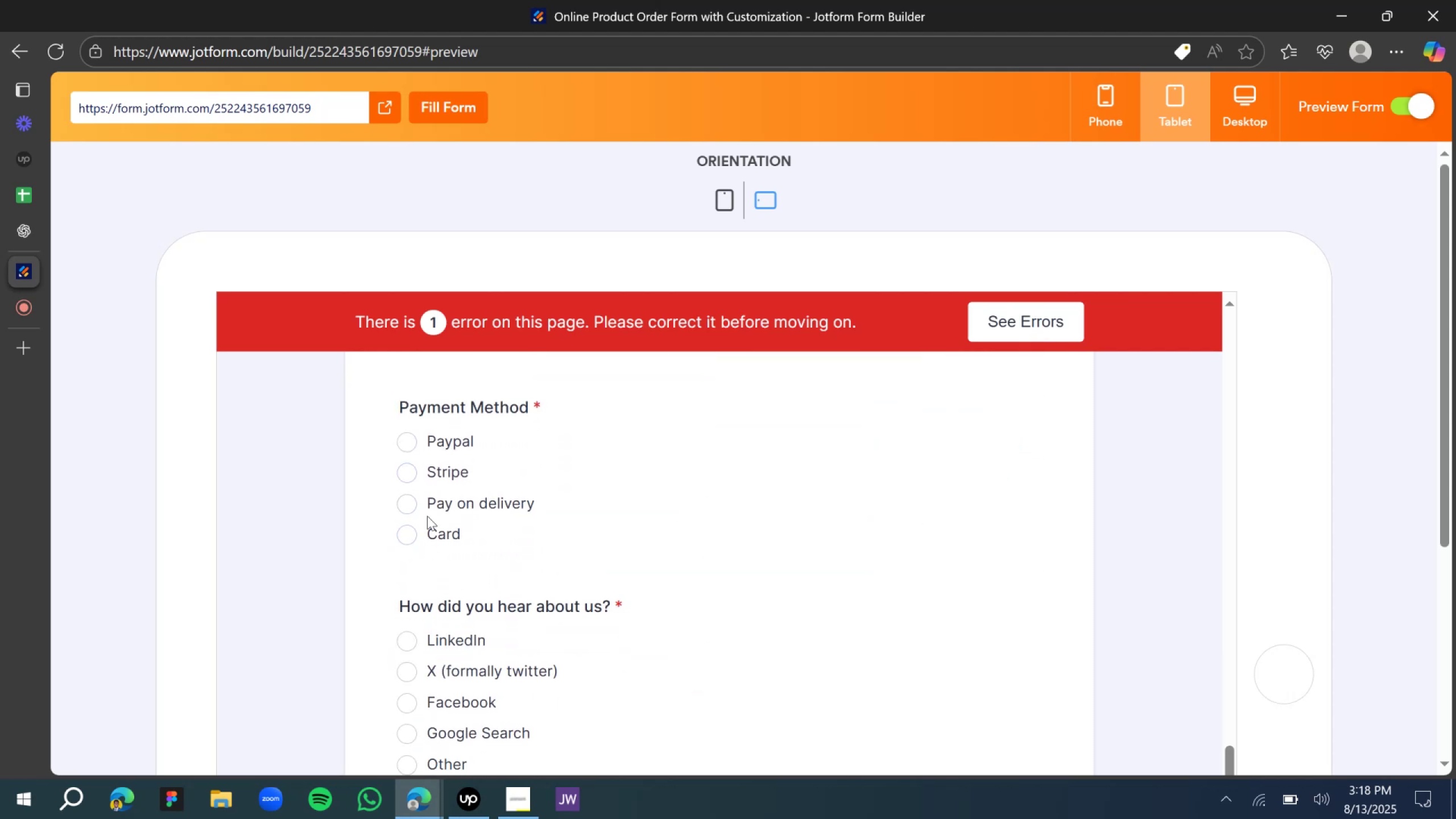 
double_click([408, 499])
 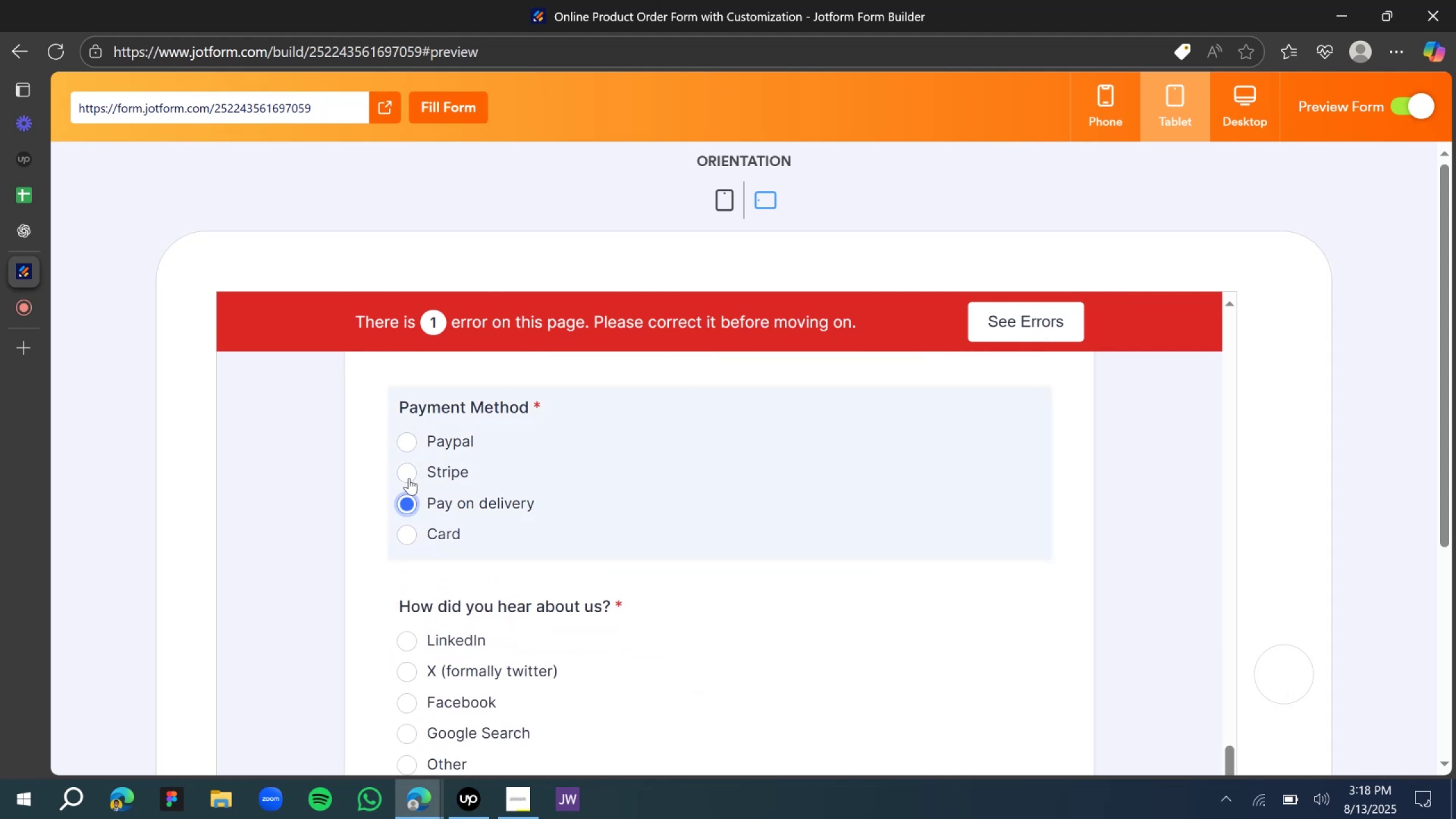 
triple_click([410, 477])
 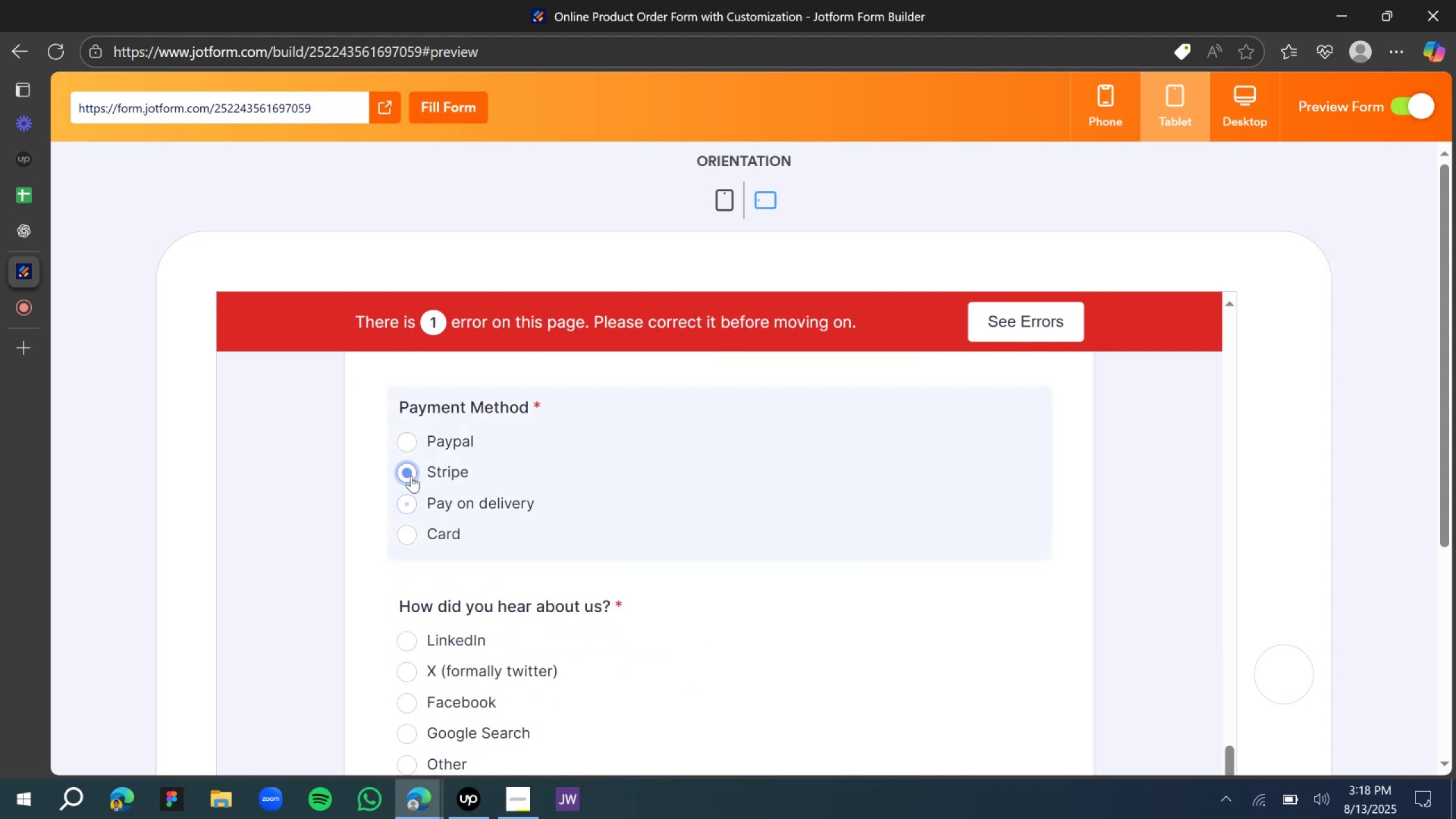 
scroll: coordinate [426, 487], scroll_direction: up, amount: 2.0
 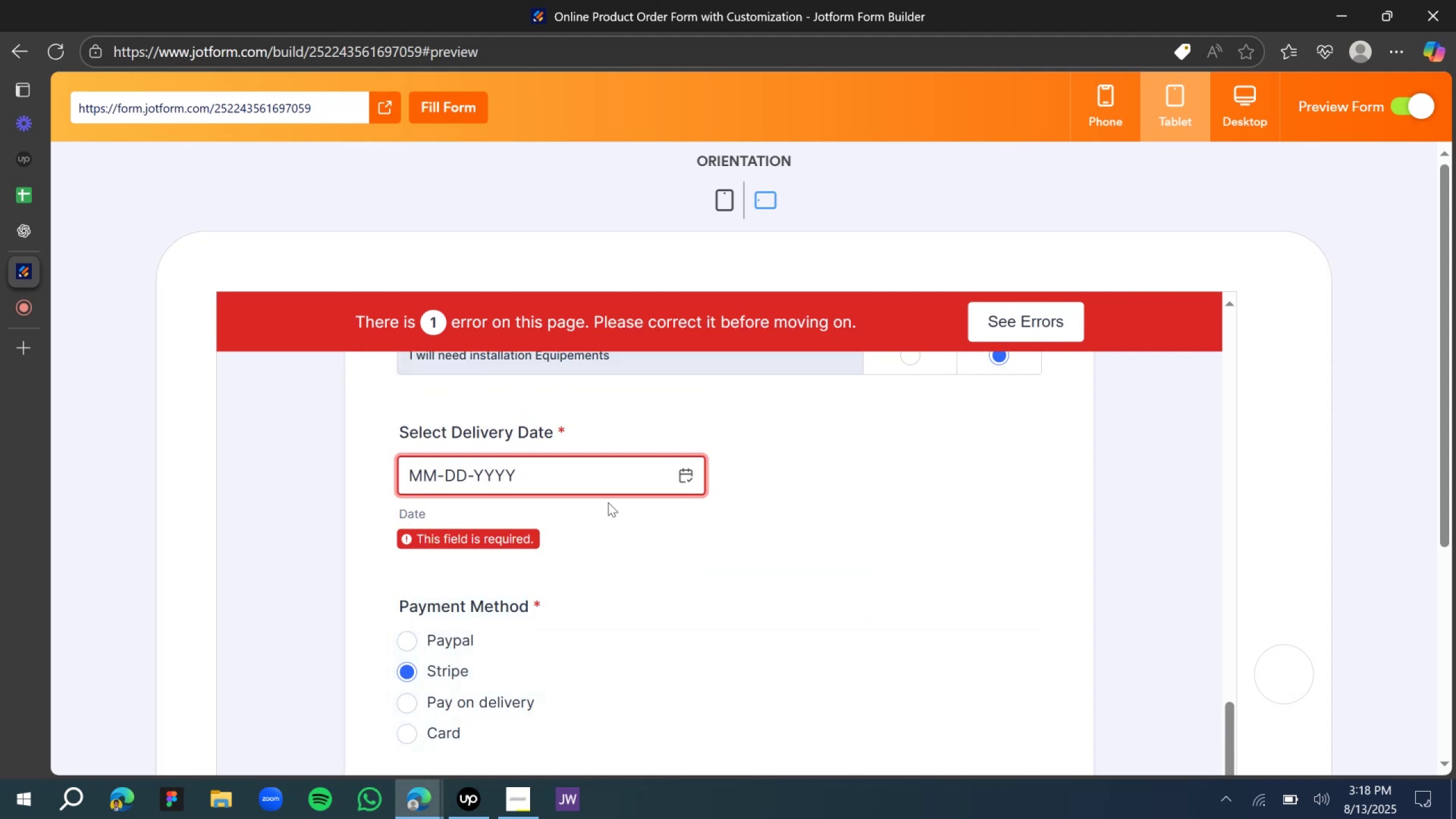 
left_click([688, 470])
 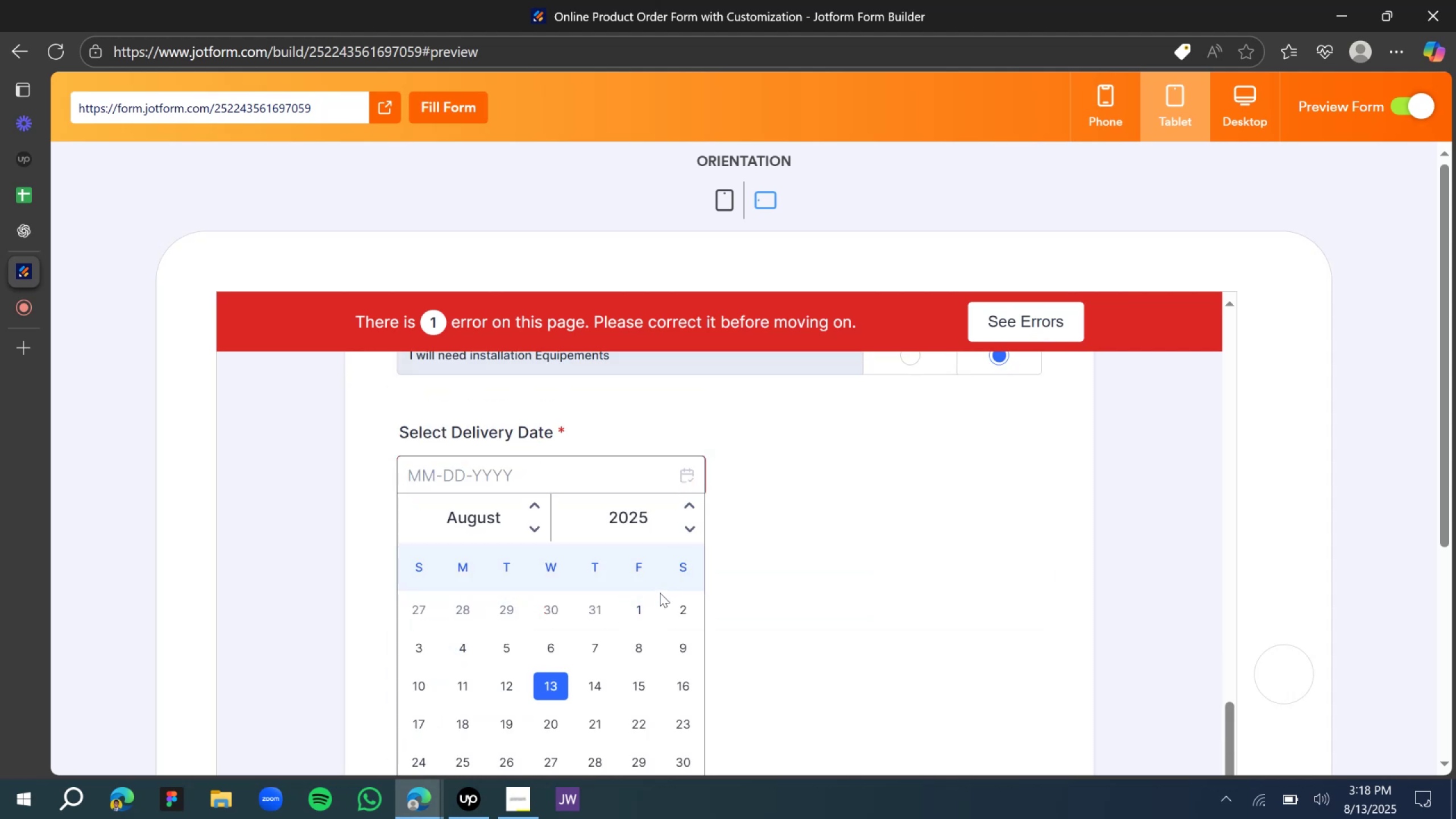 
left_click([644, 607])
 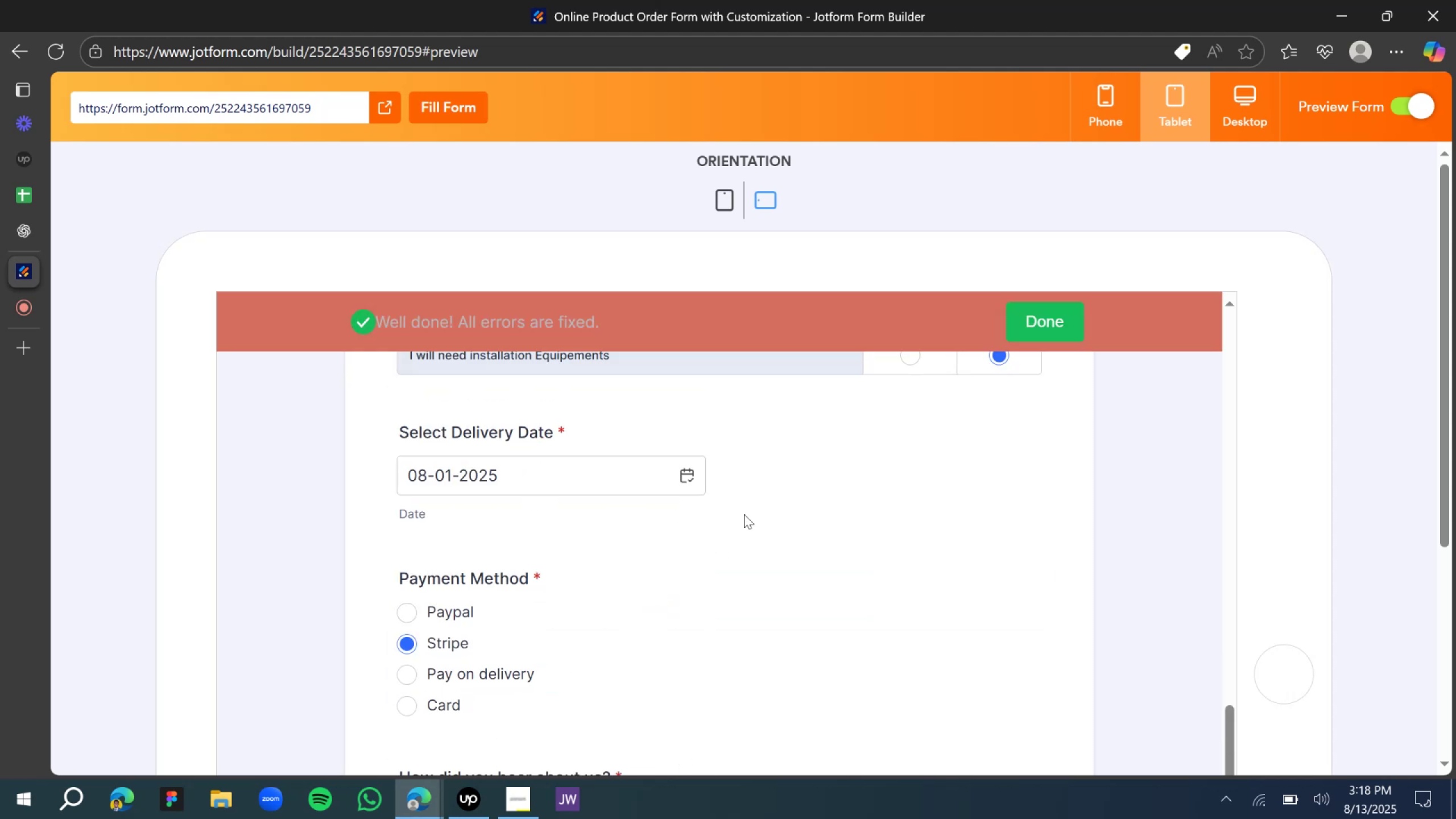 
left_click([750, 507])
 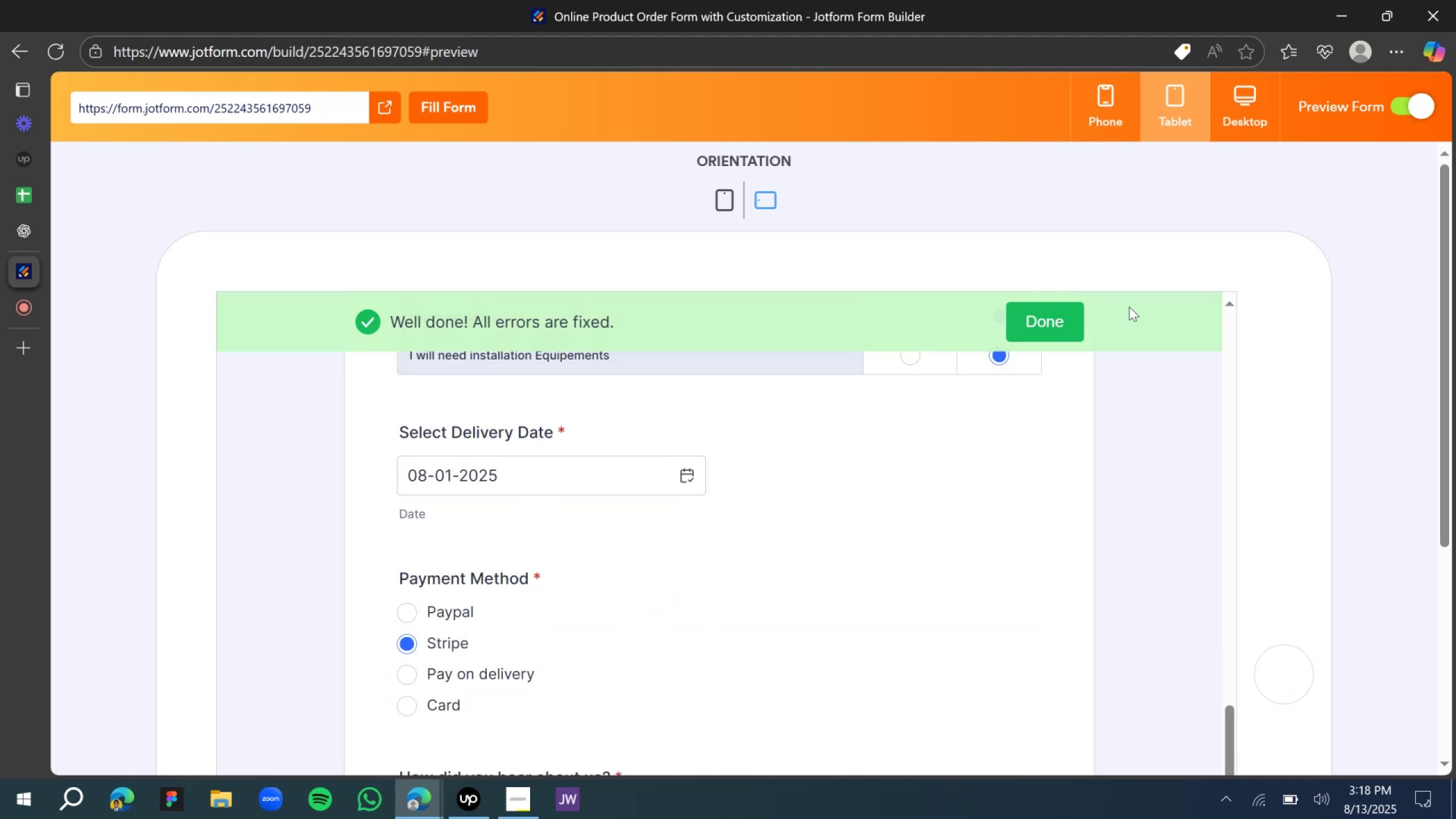 
left_click([1058, 330])
 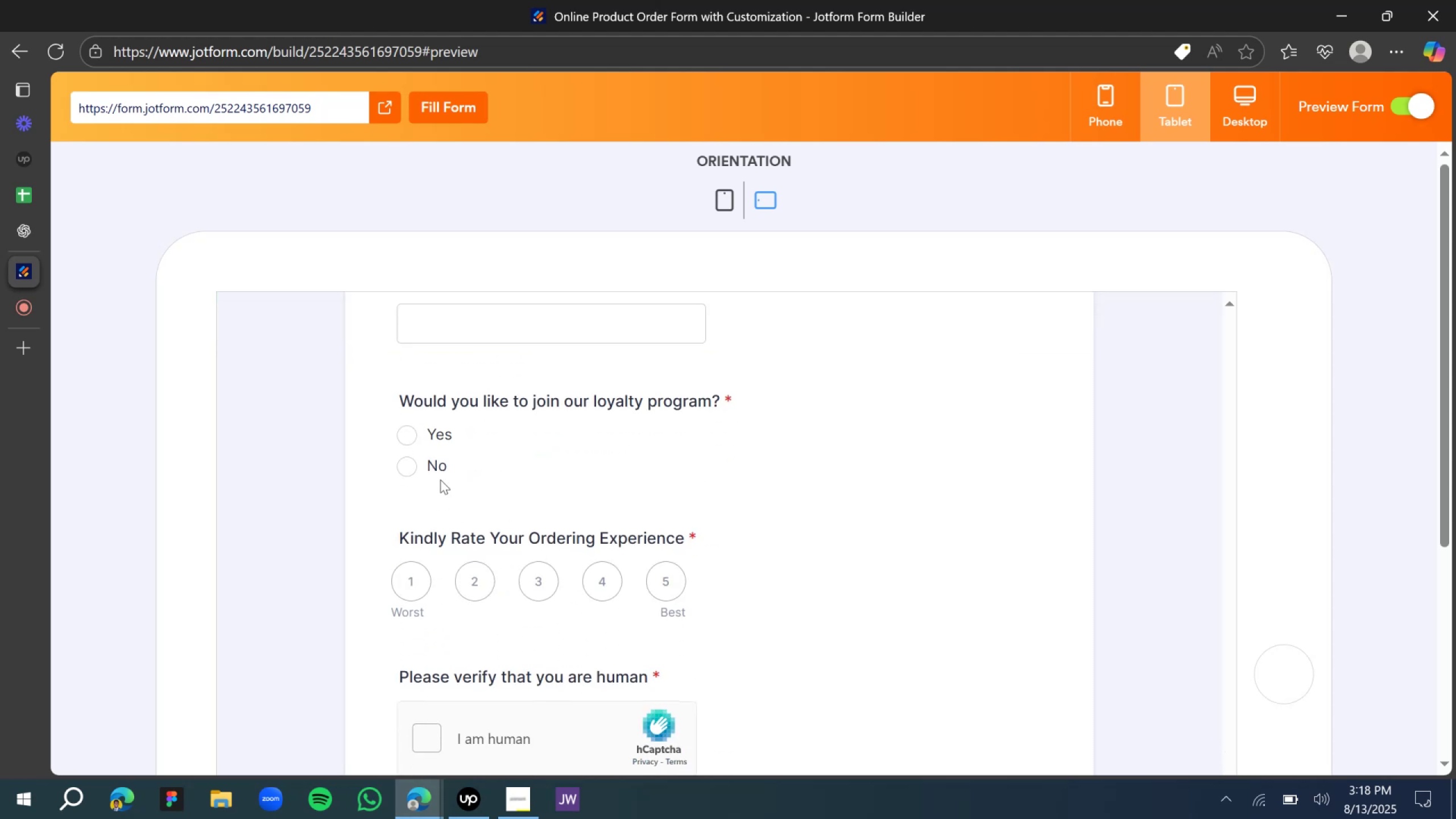 
left_click([422, 442])
 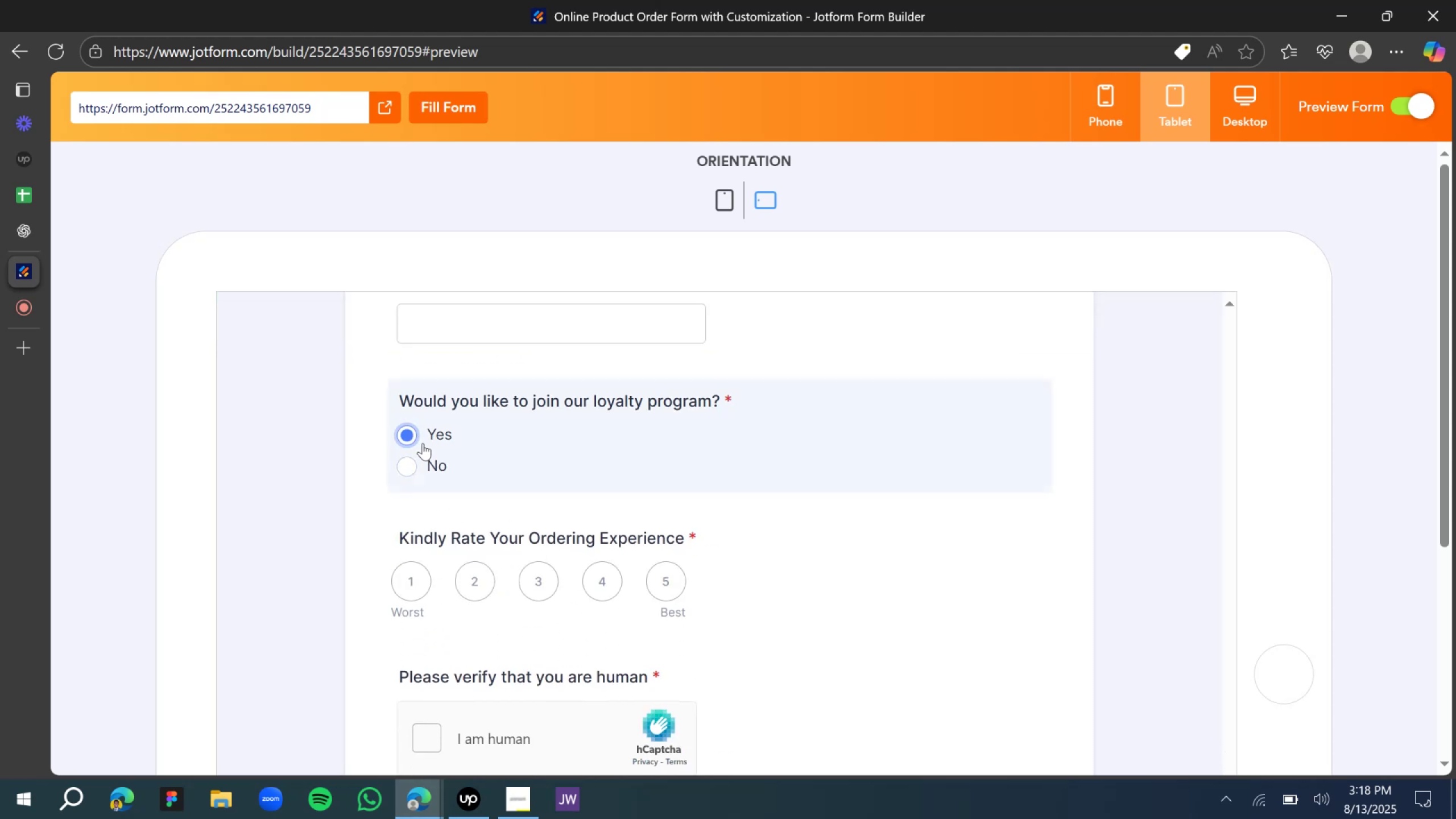 
scroll: coordinate [429, 441], scroll_direction: up, amount: 2.0
 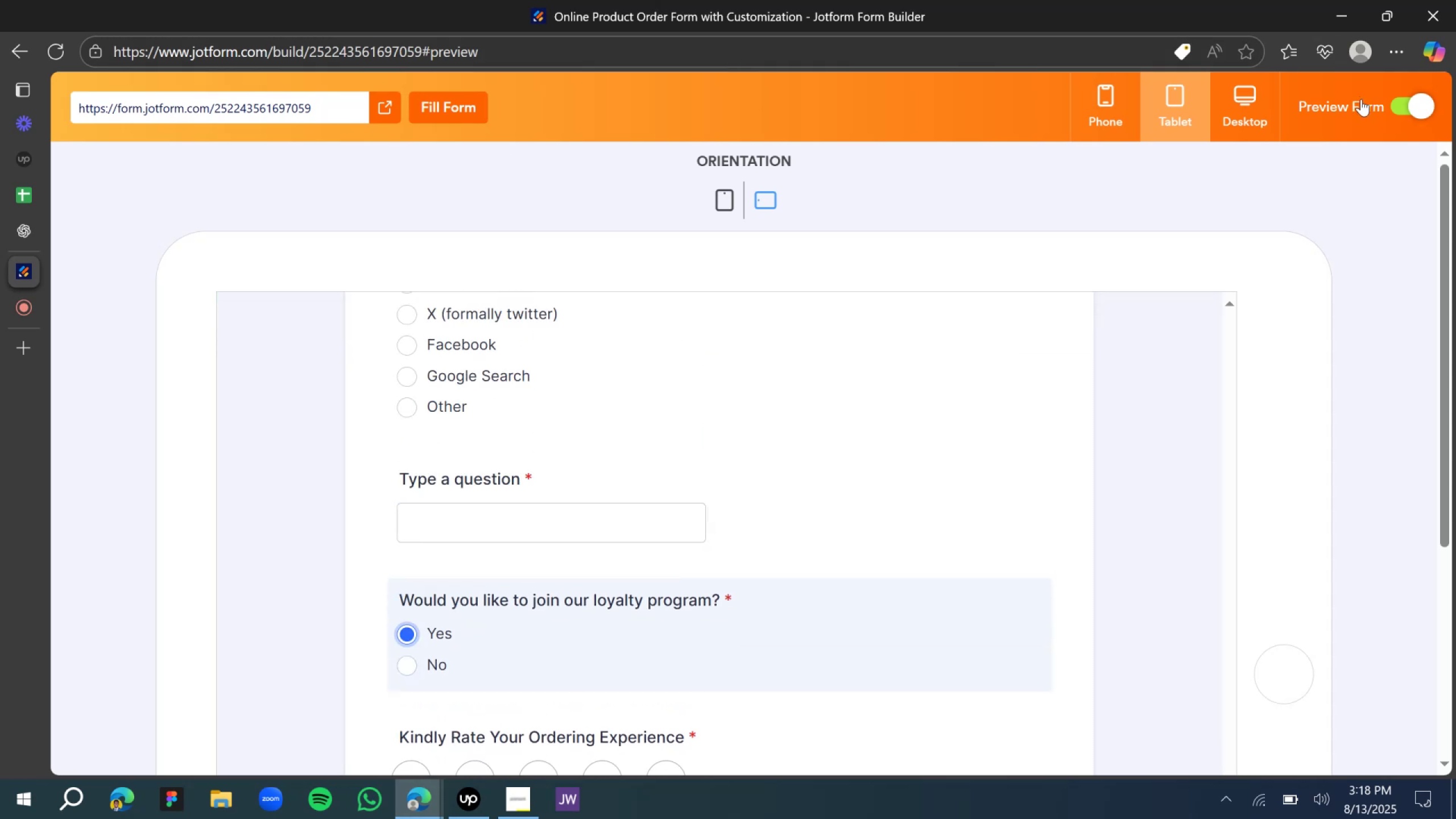 
left_click([1418, 109])
 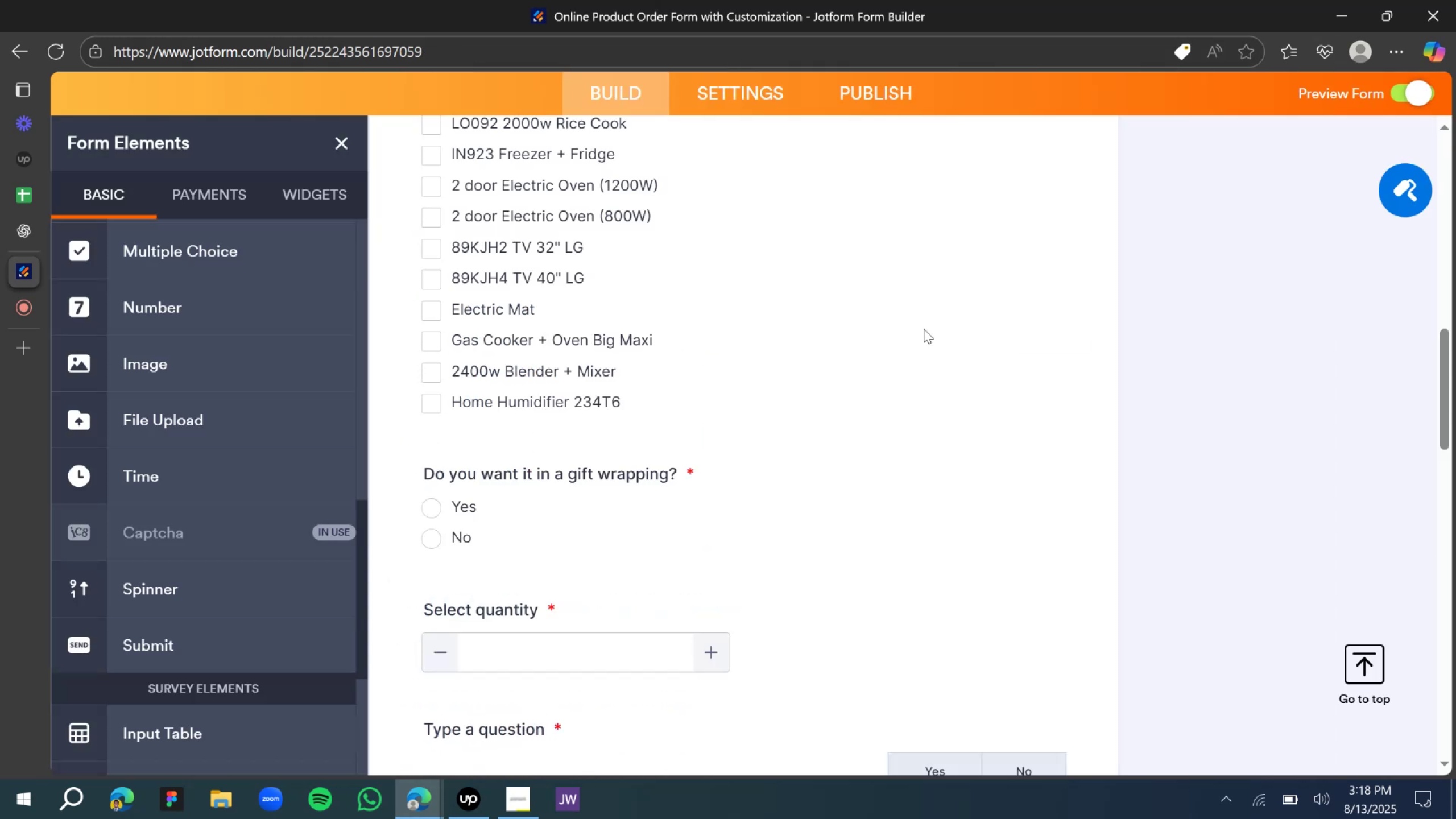 
scroll: coordinate [741, 458], scroll_direction: down, amount: 13.0
 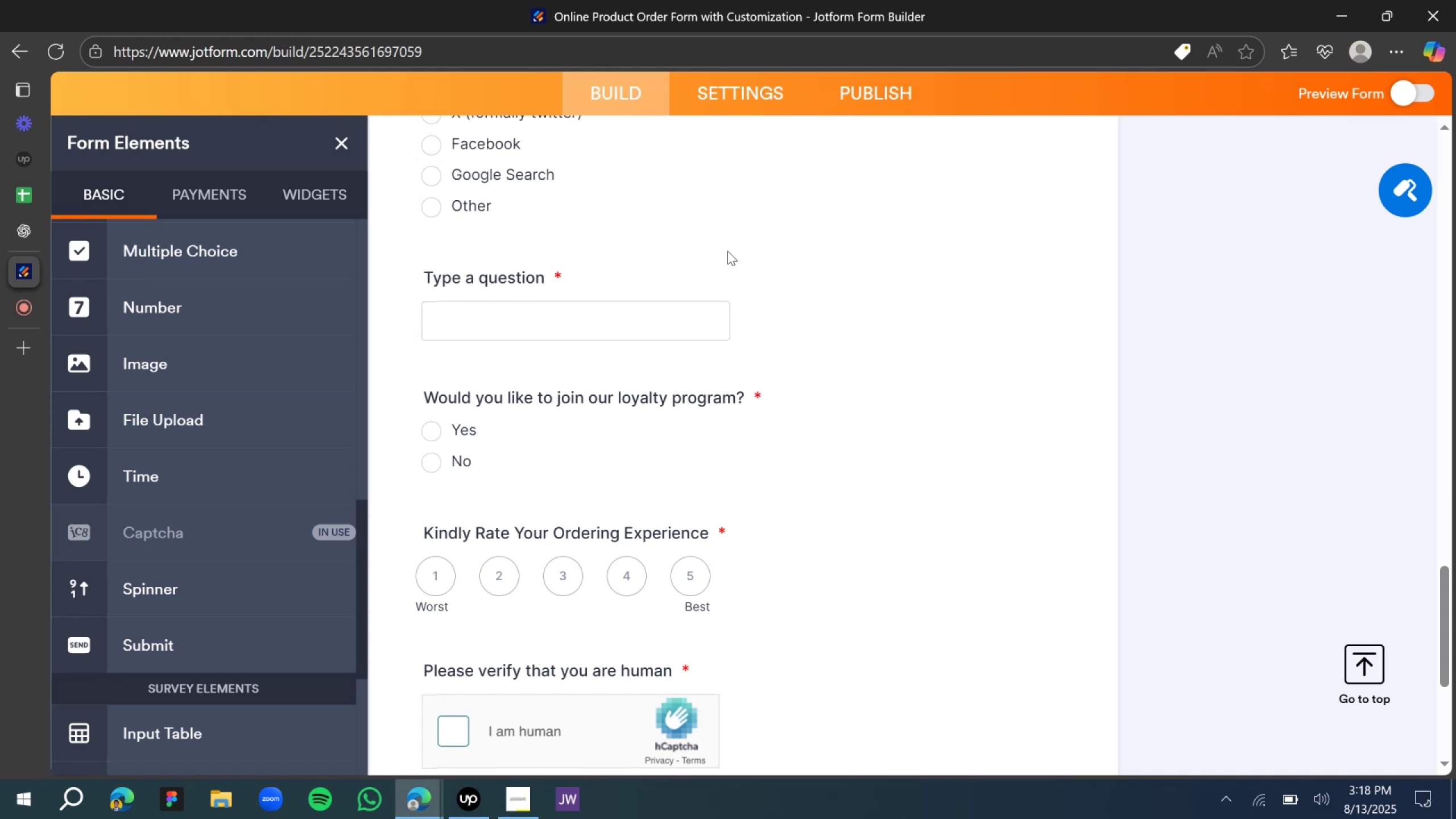 
left_click([729, 252])
 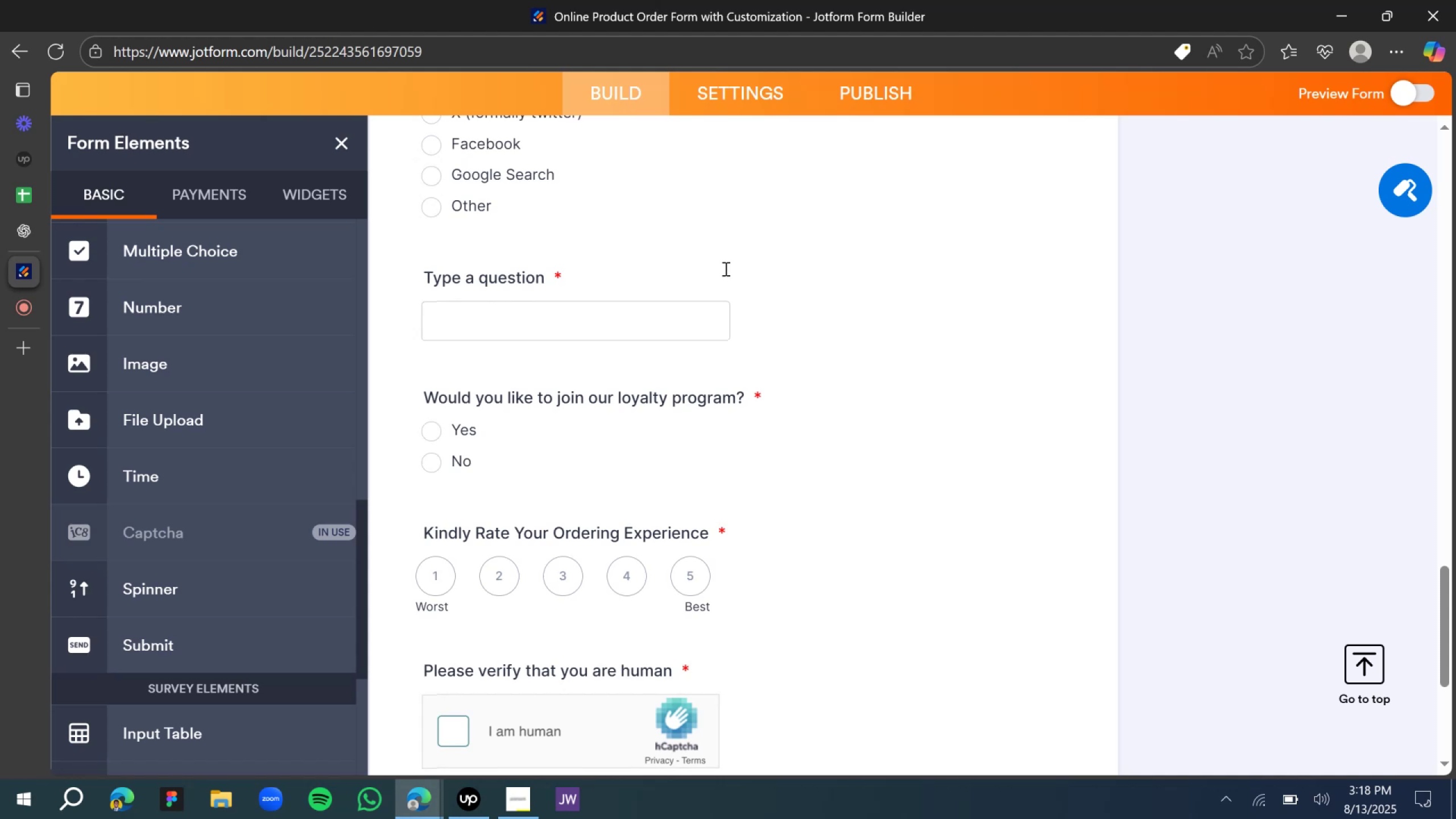 
left_click([663, 268])
 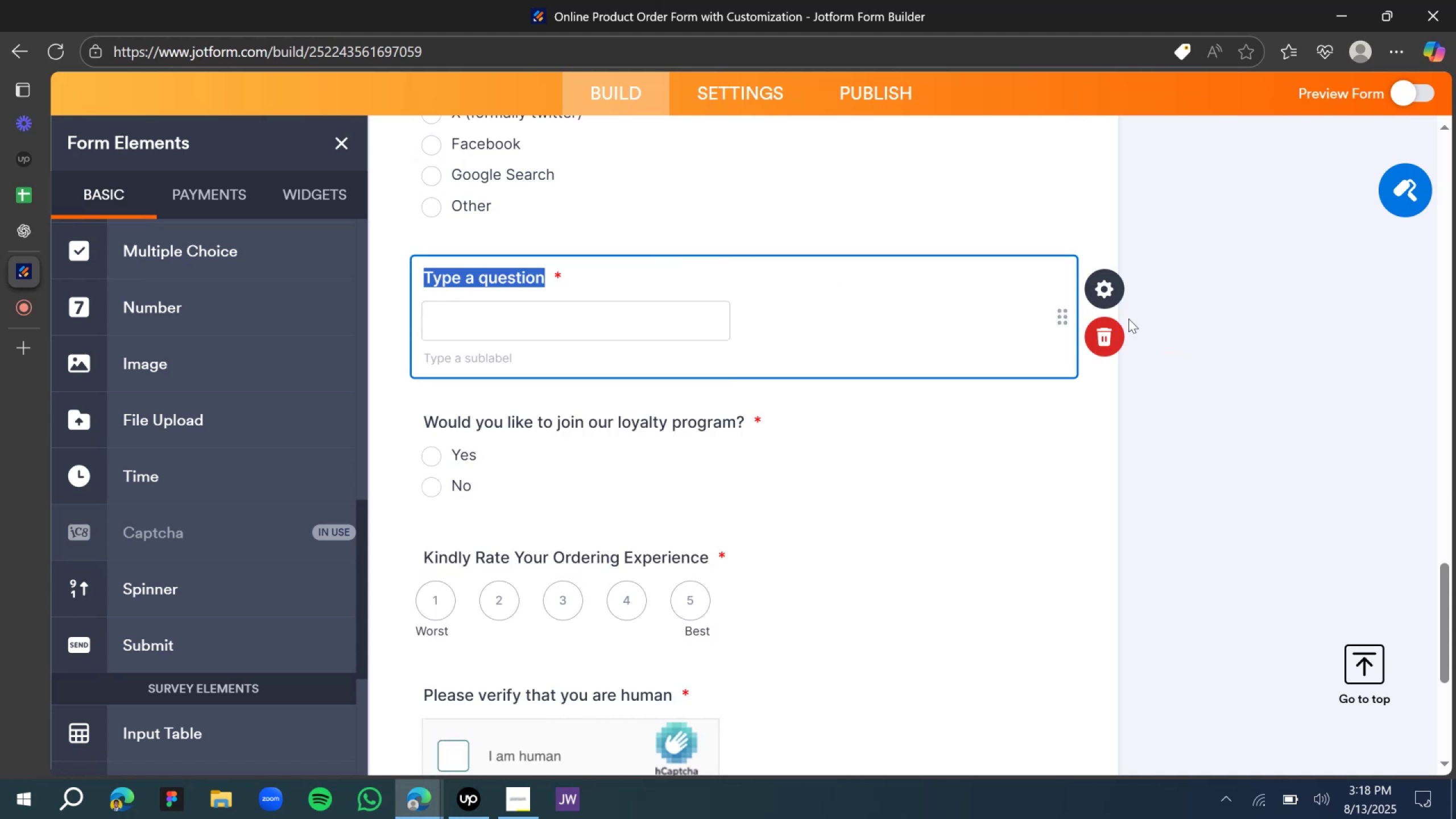 
left_click([1103, 338])
 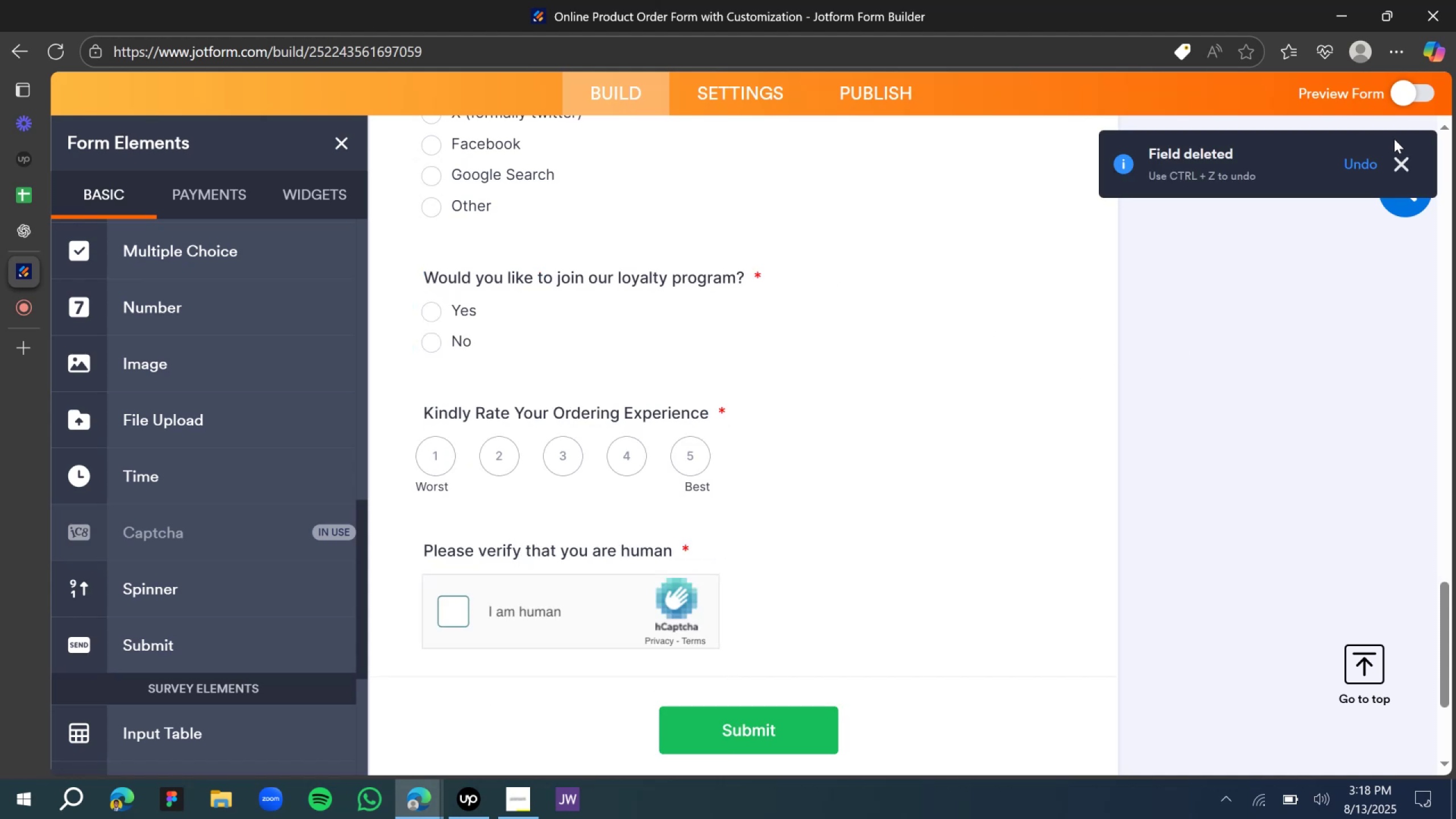 
left_click([1393, 165])
 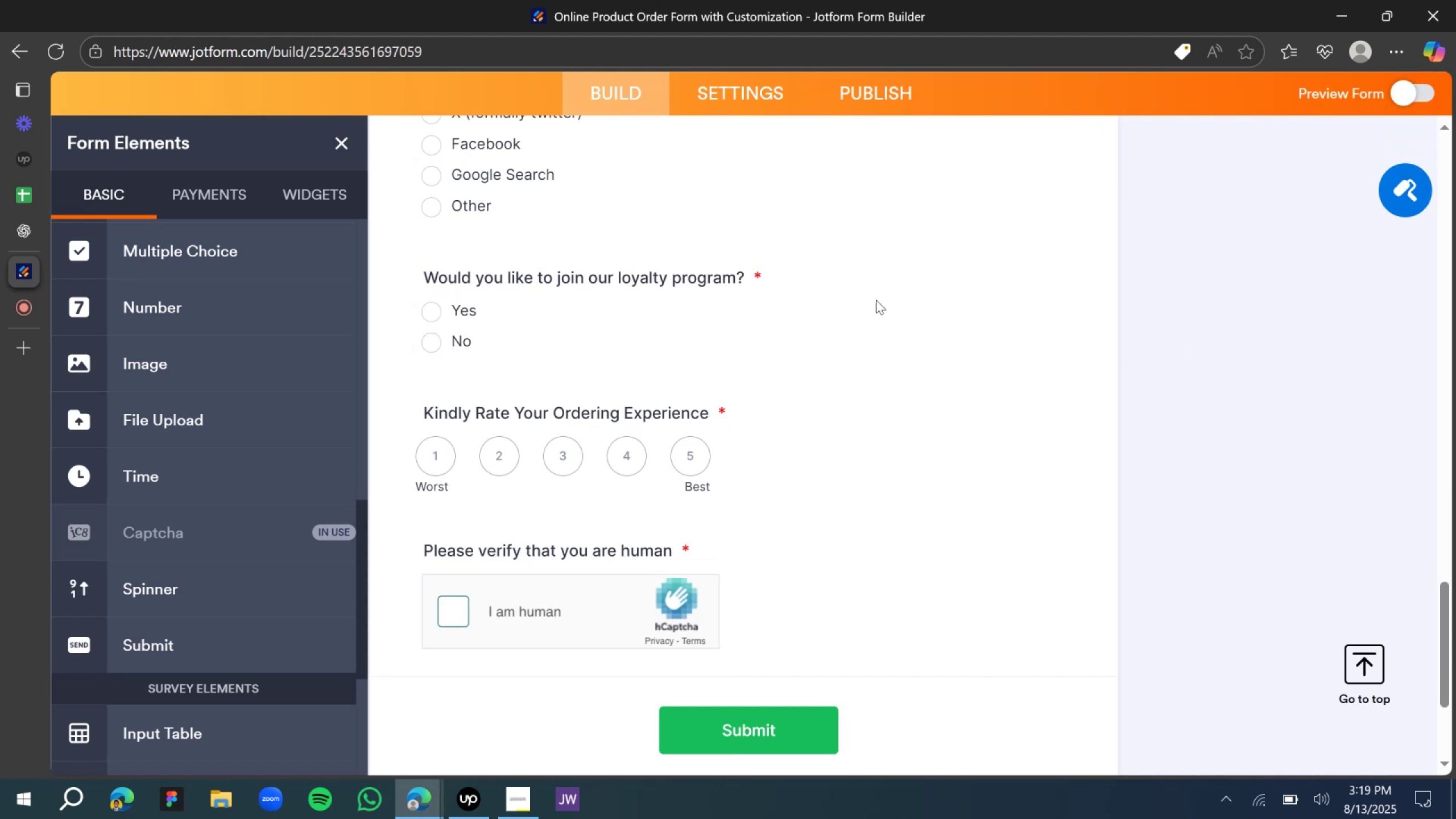 
scroll: coordinate [511, 447], scroll_direction: down, amount: 2.0
 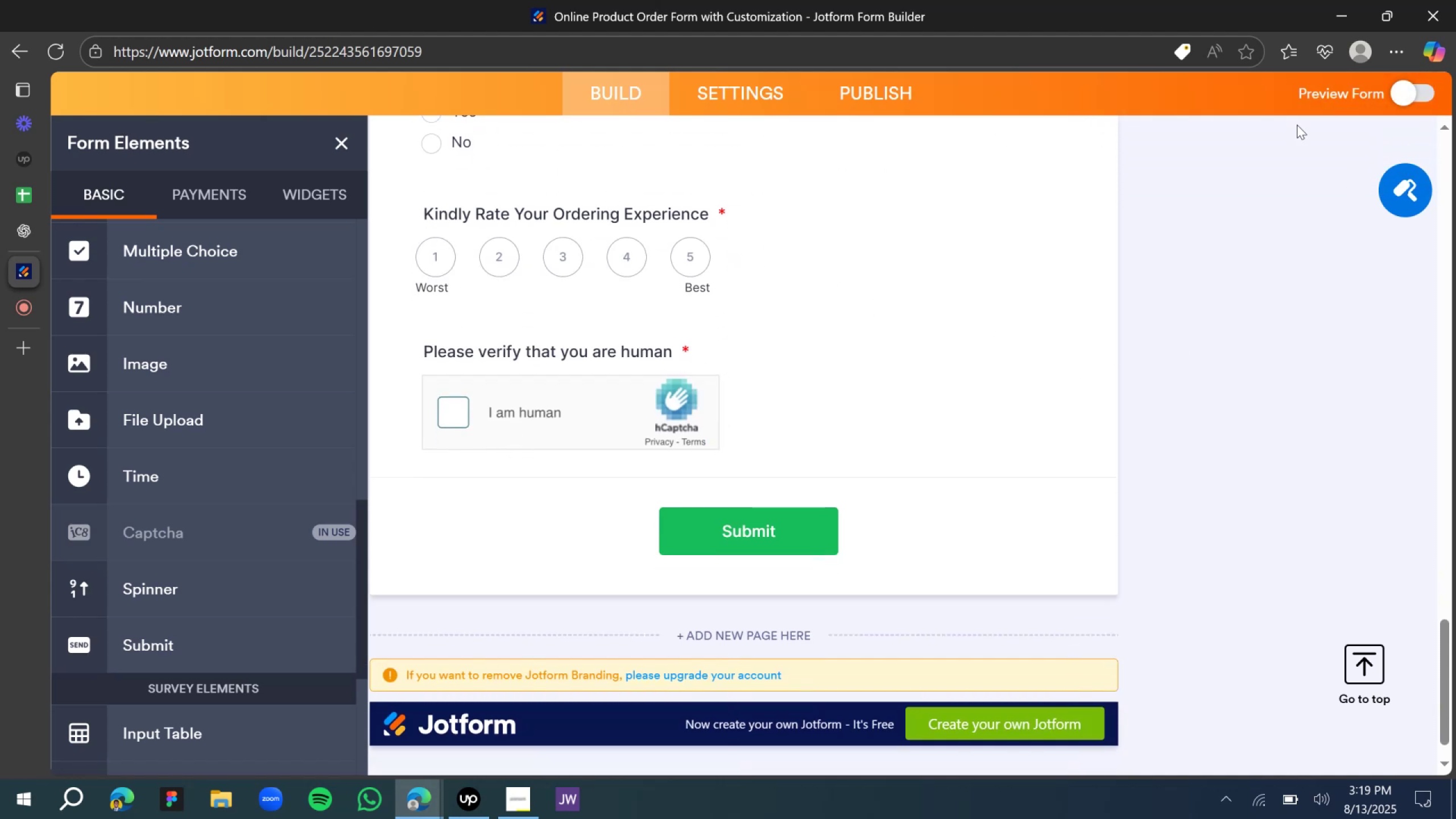 
left_click([1405, 96])
 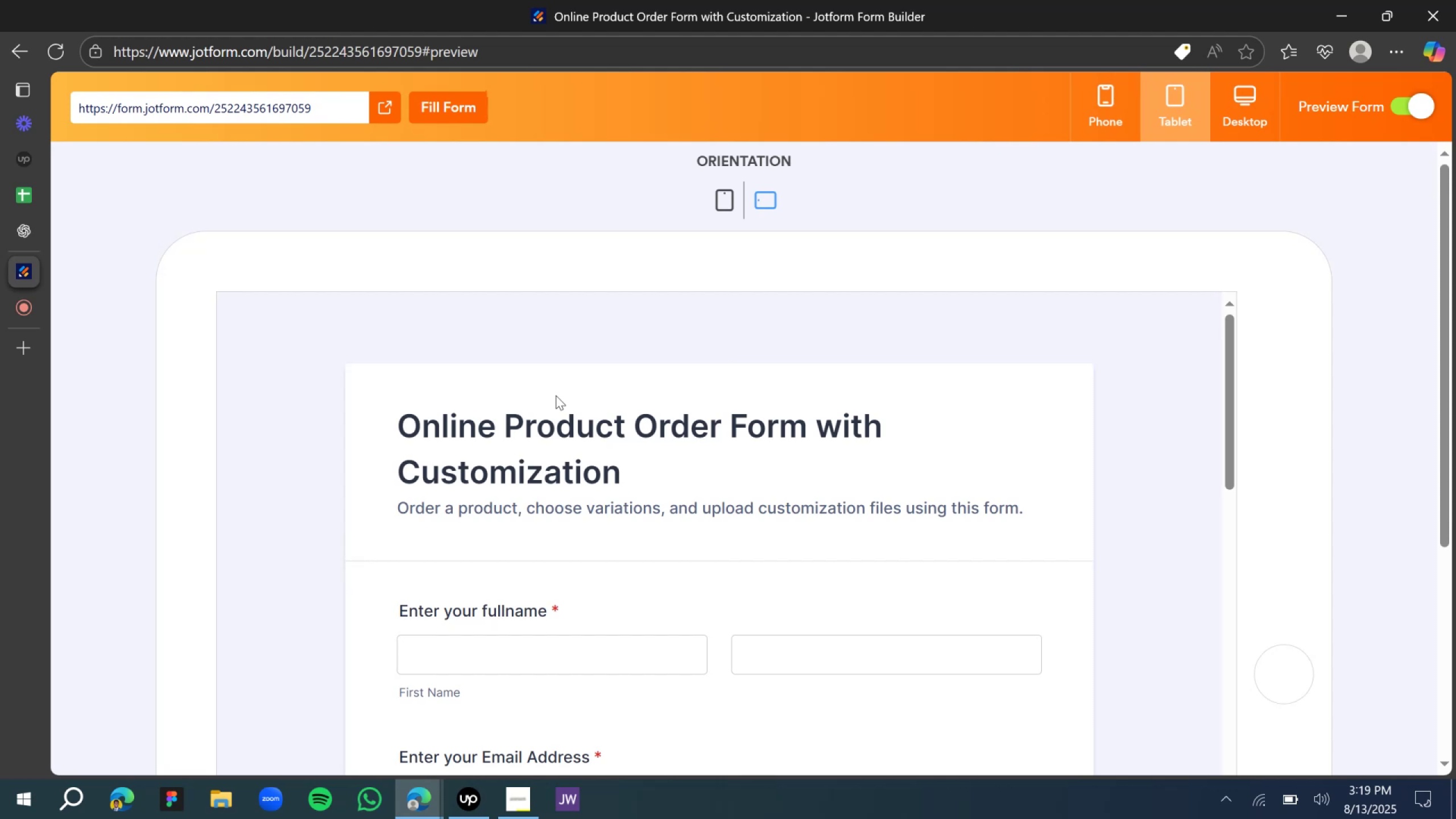 
wait(17.06)
 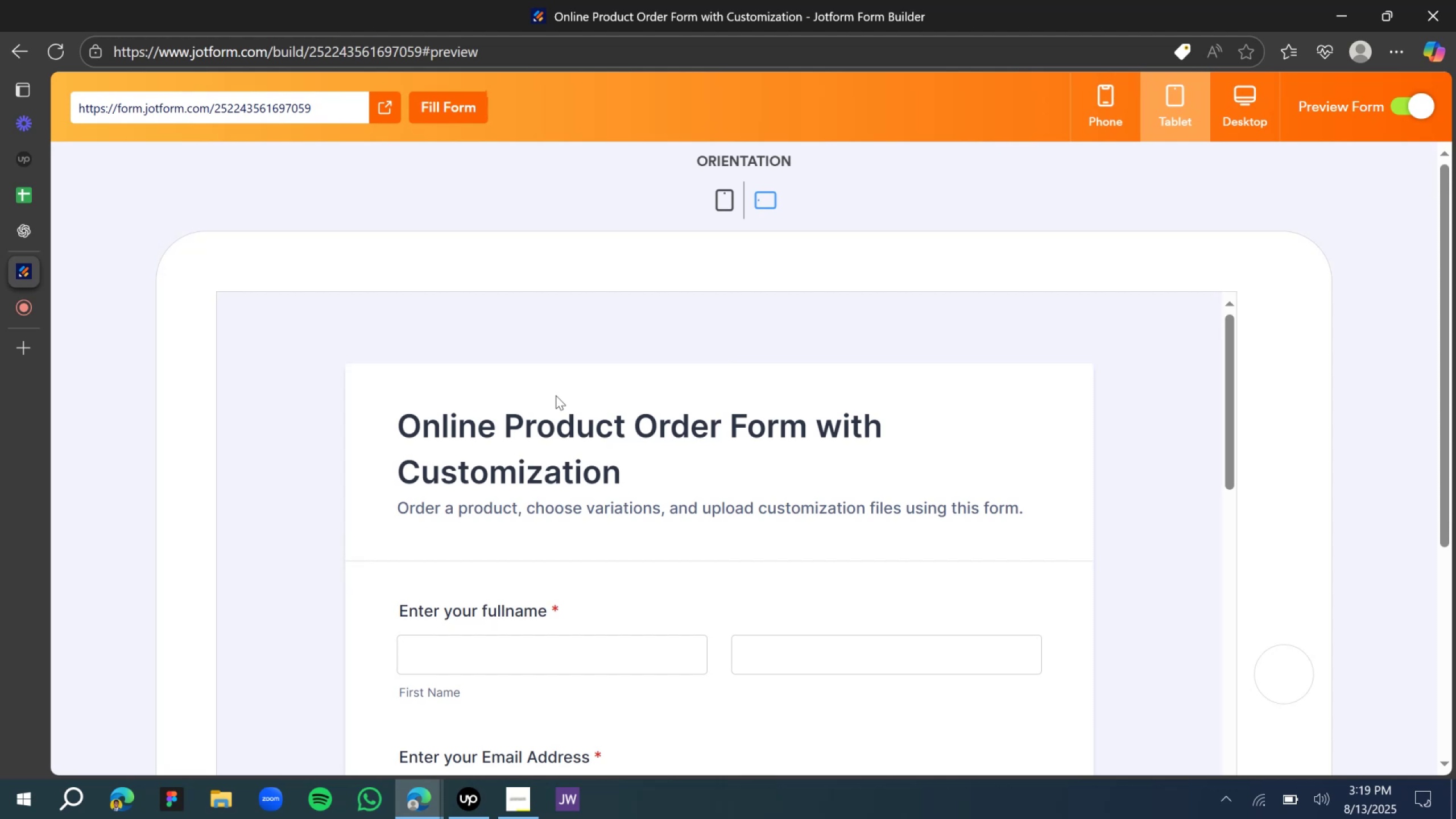 
scroll: coordinate [412, 532], scroll_direction: down, amount: 14.0
 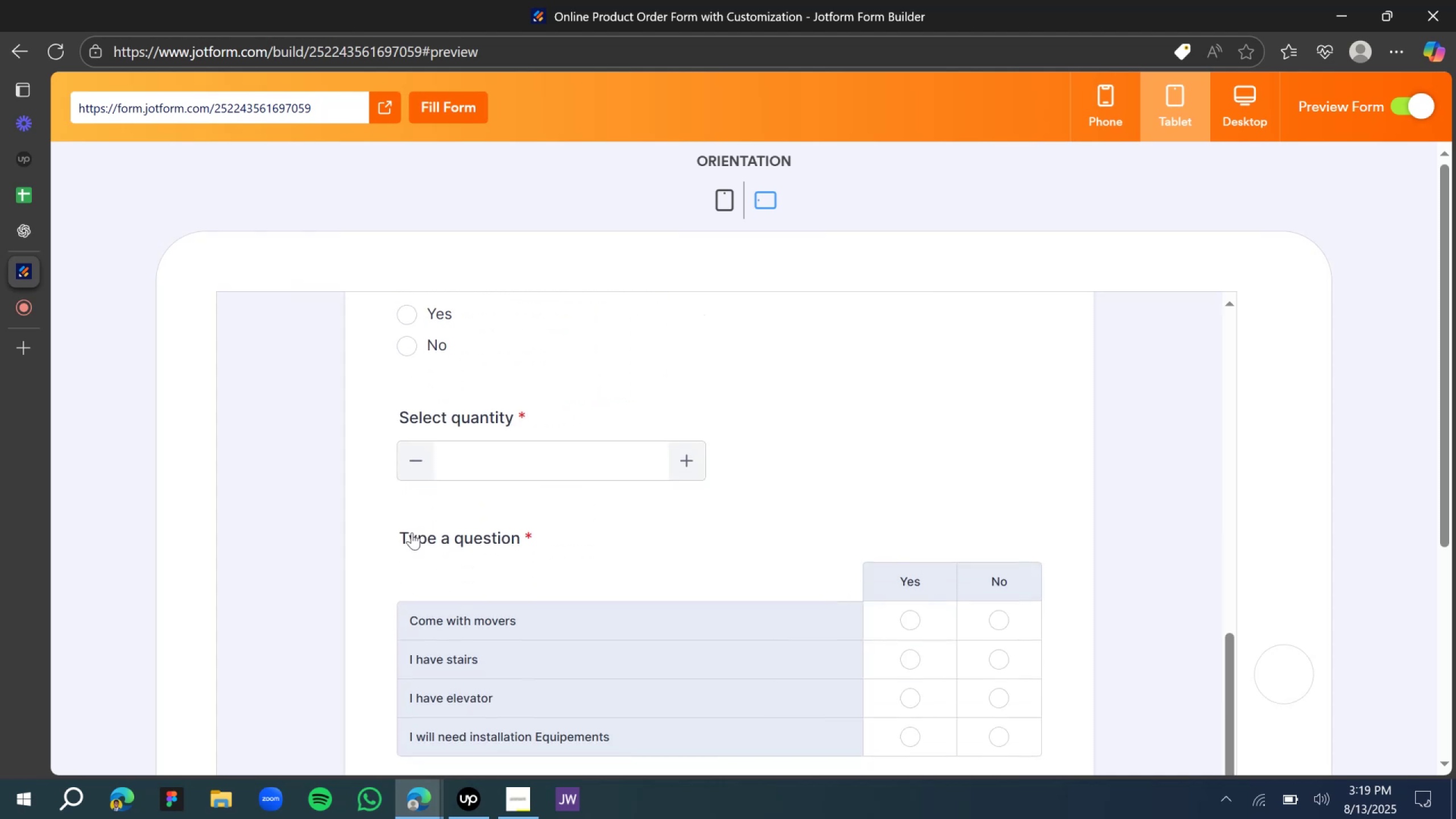 
scroll: coordinate [449, 523], scroll_direction: down, amount: 15.0
 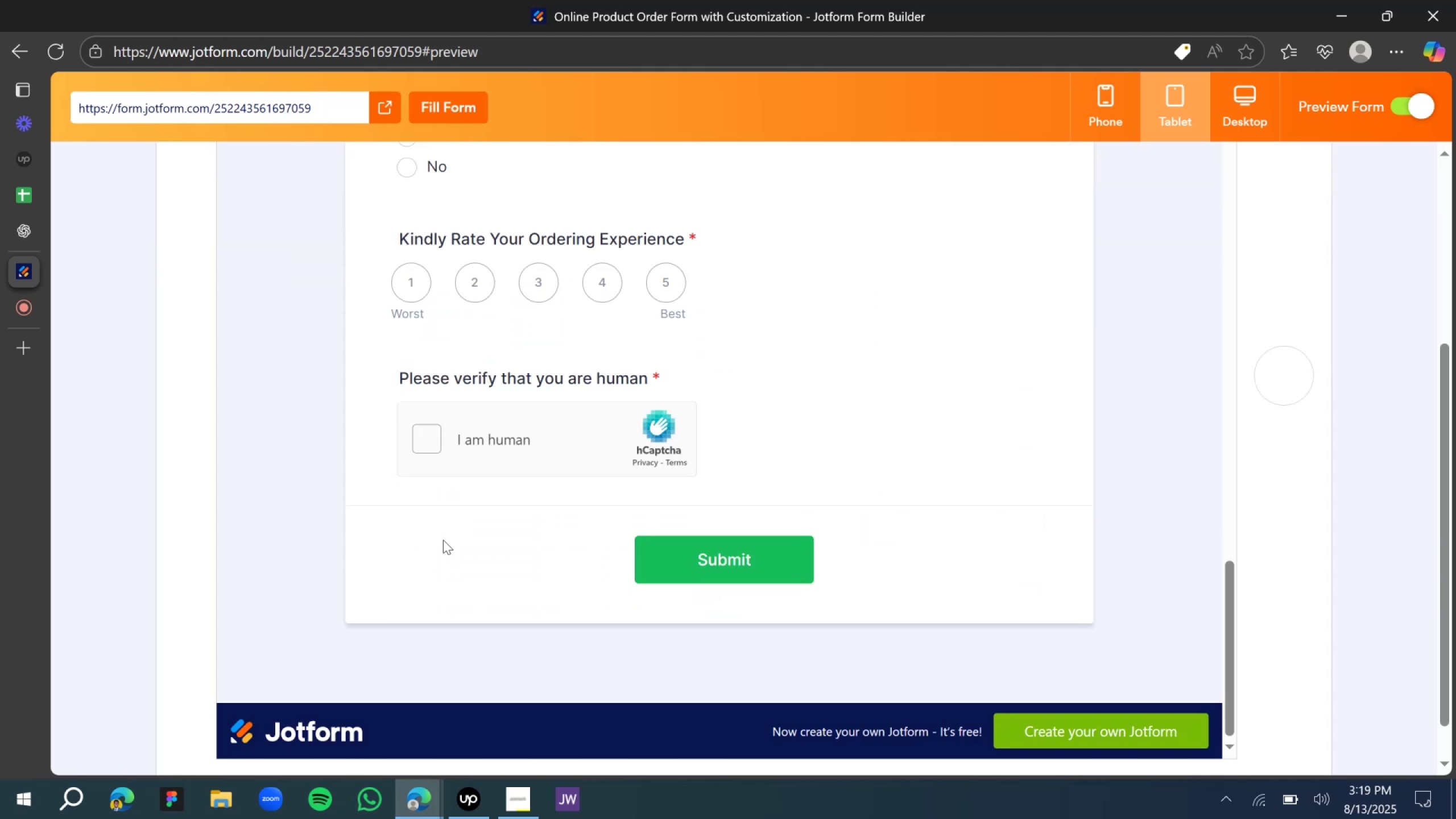 
scroll: coordinate [436, 500], scroll_direction: up, amount: 22.0
 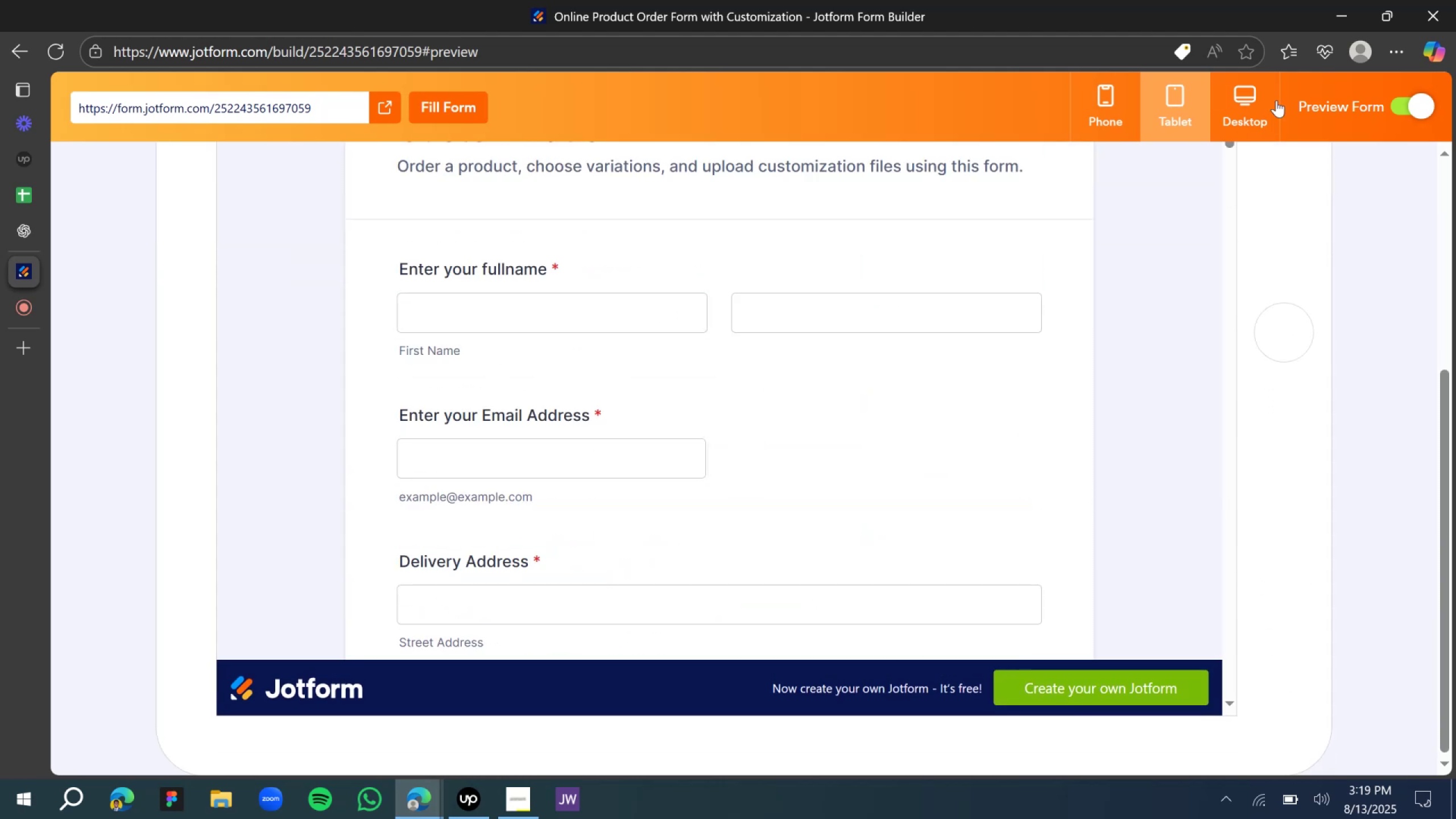 
left_click([1239, 125])
 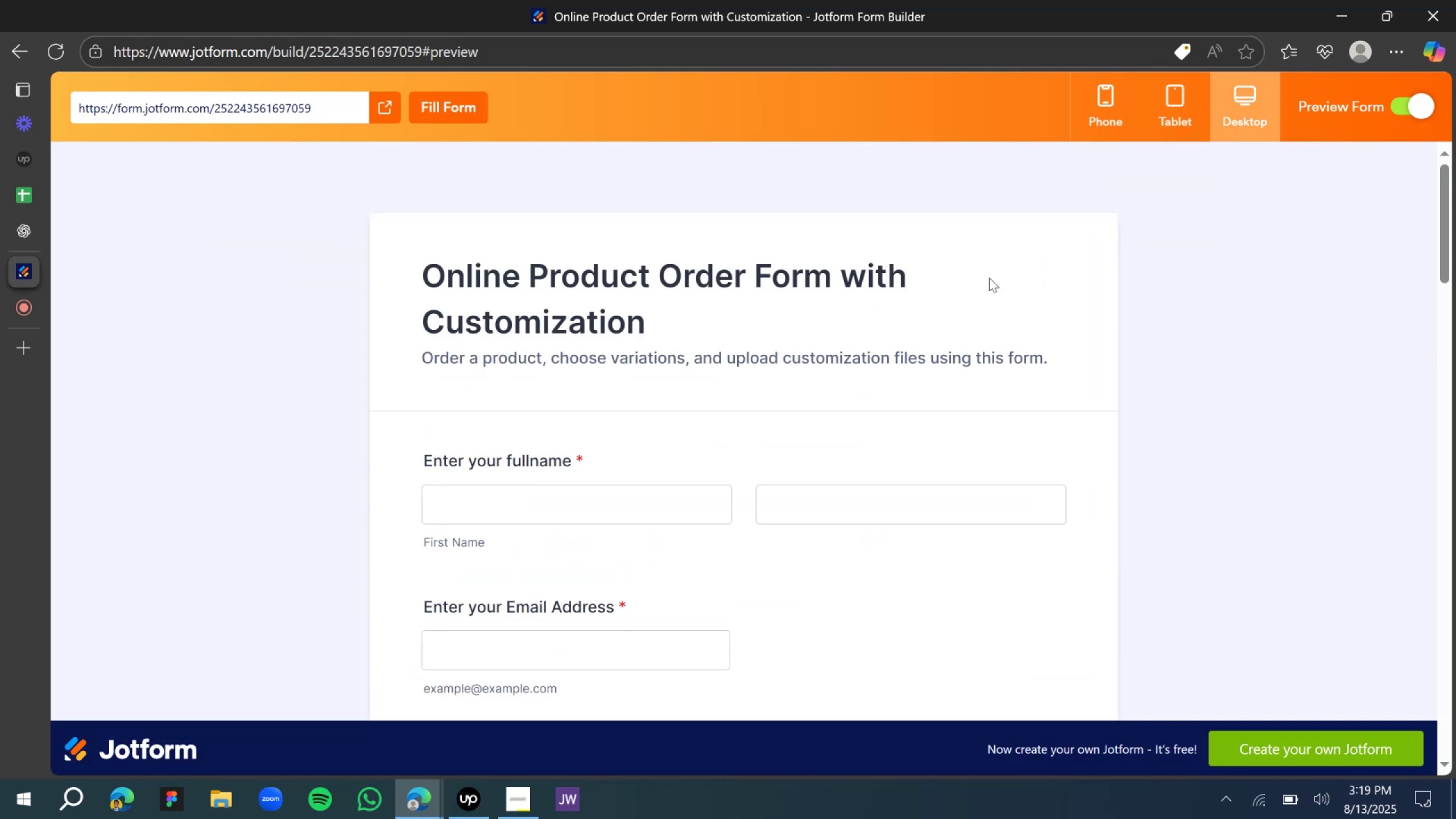 
scroll: coordinate [731, 426], scroll_direction: down, amount: 19.0
 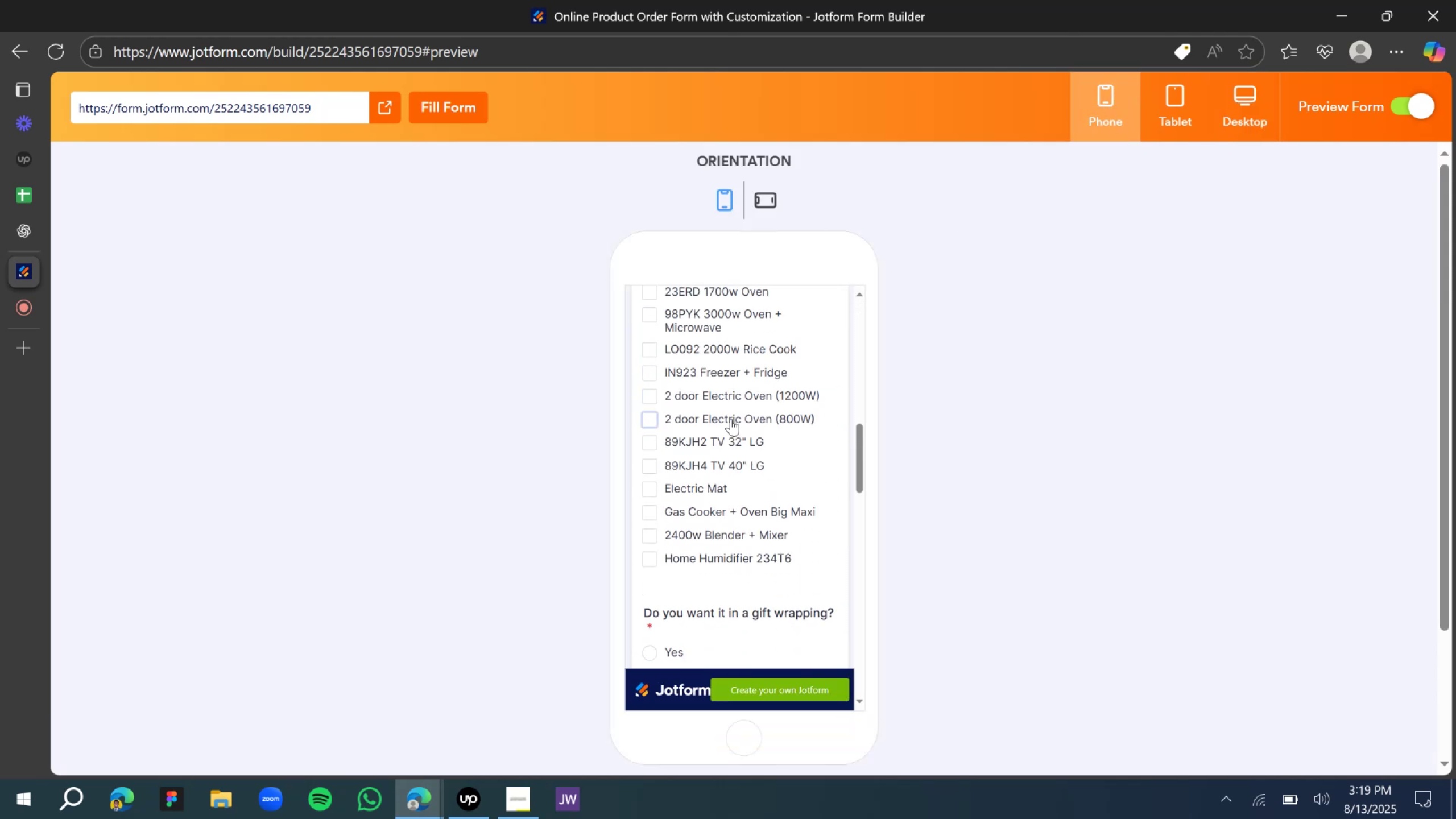 
scroll: coordinate [708, 591], scroll_direction: down, amount: 28.0
 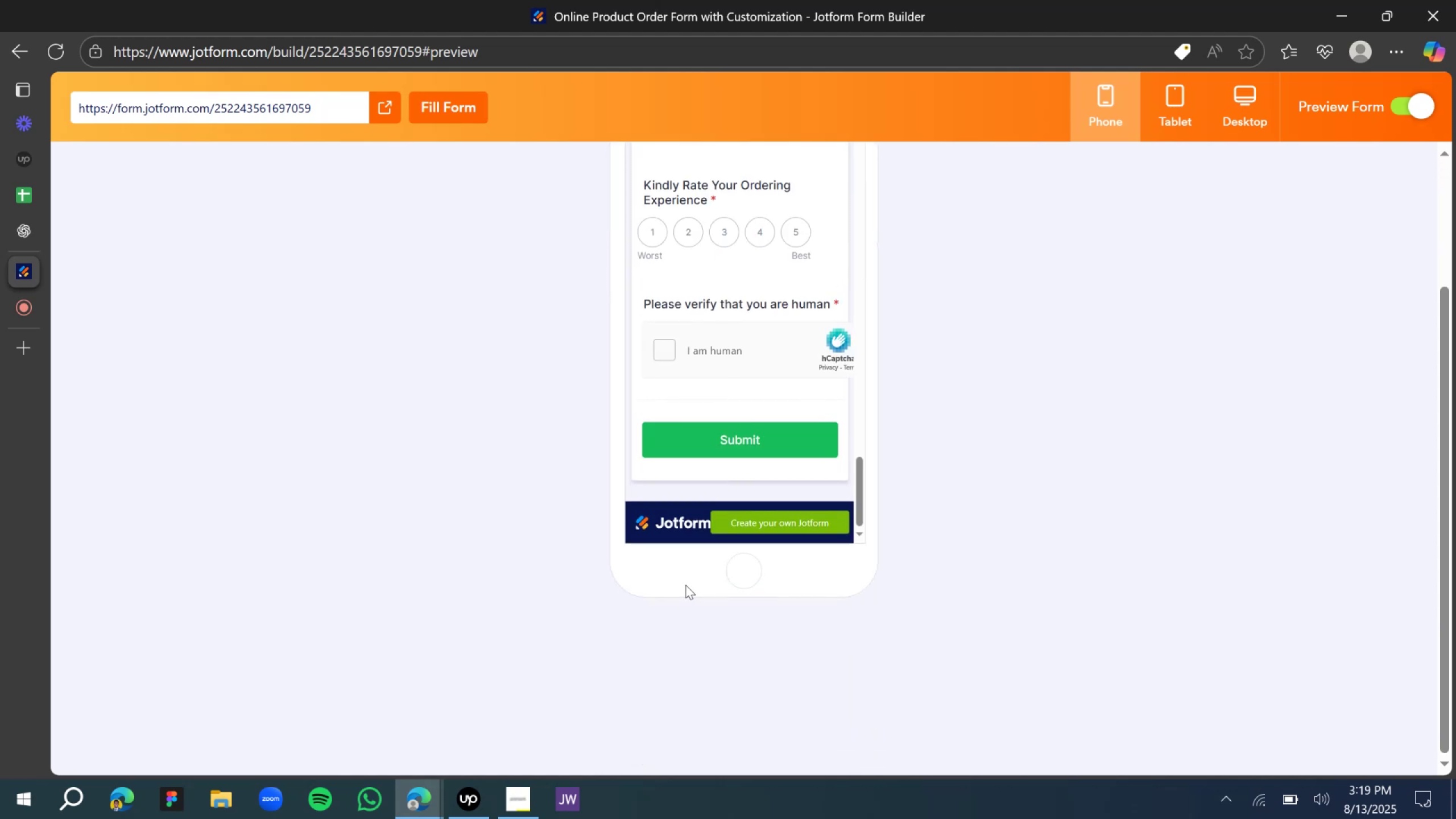 
scroll: coordinate [871, 421], scroll_direction: up, amount: 43.0
 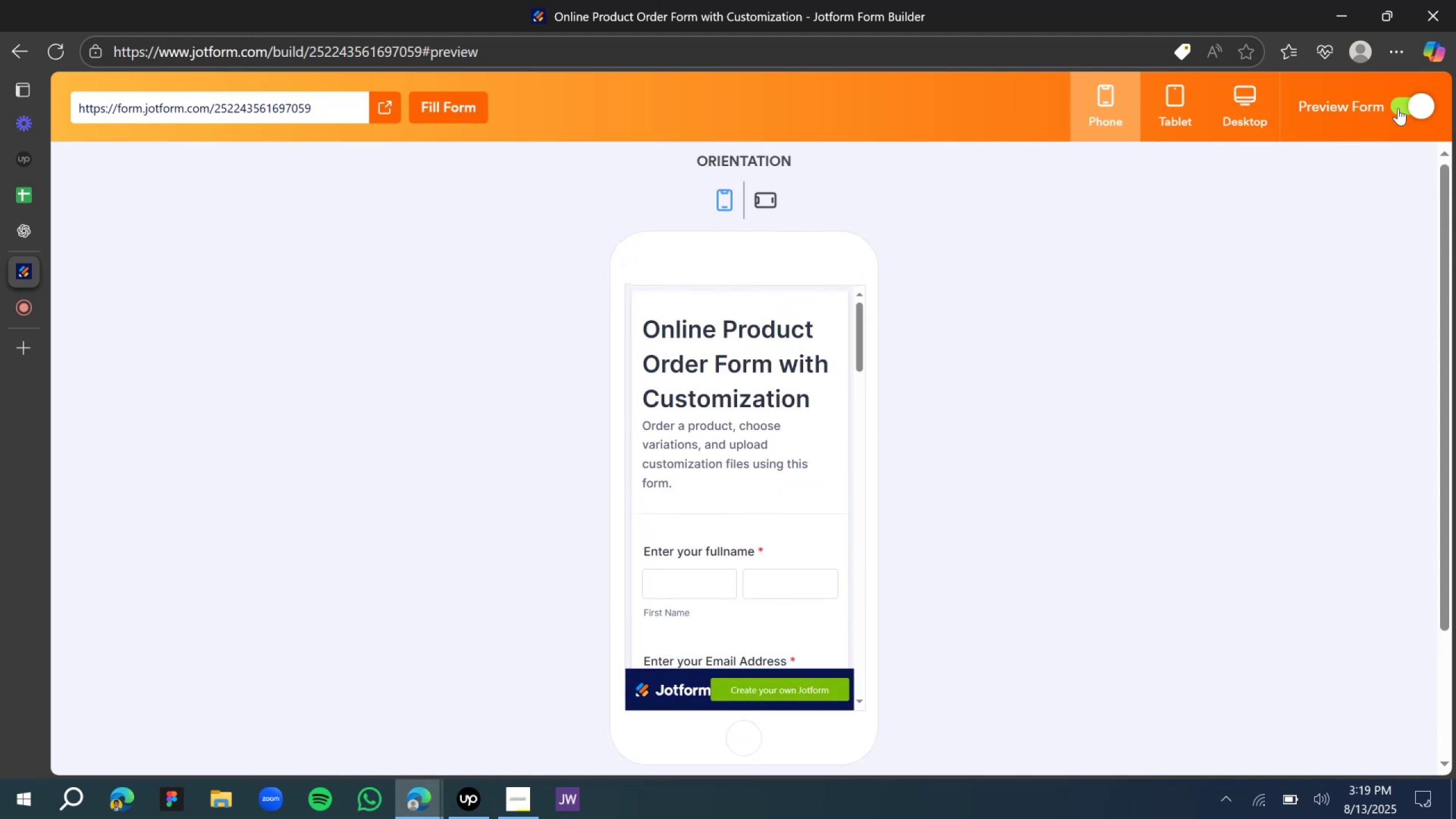 
left_click([1421, 110])
 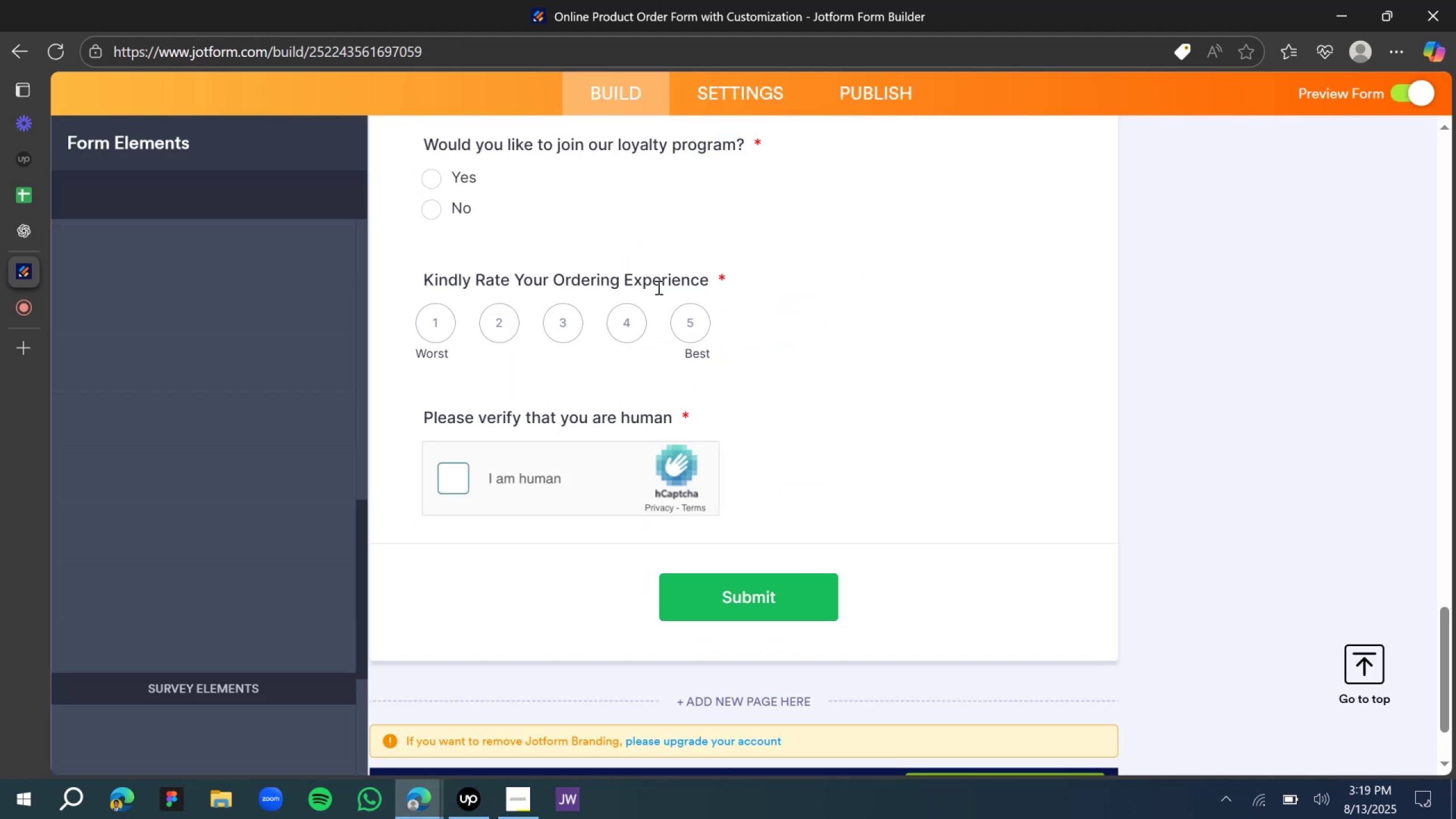 
scroll: coordinate [586, 348], scroll_direction: up, amount: 16.0
 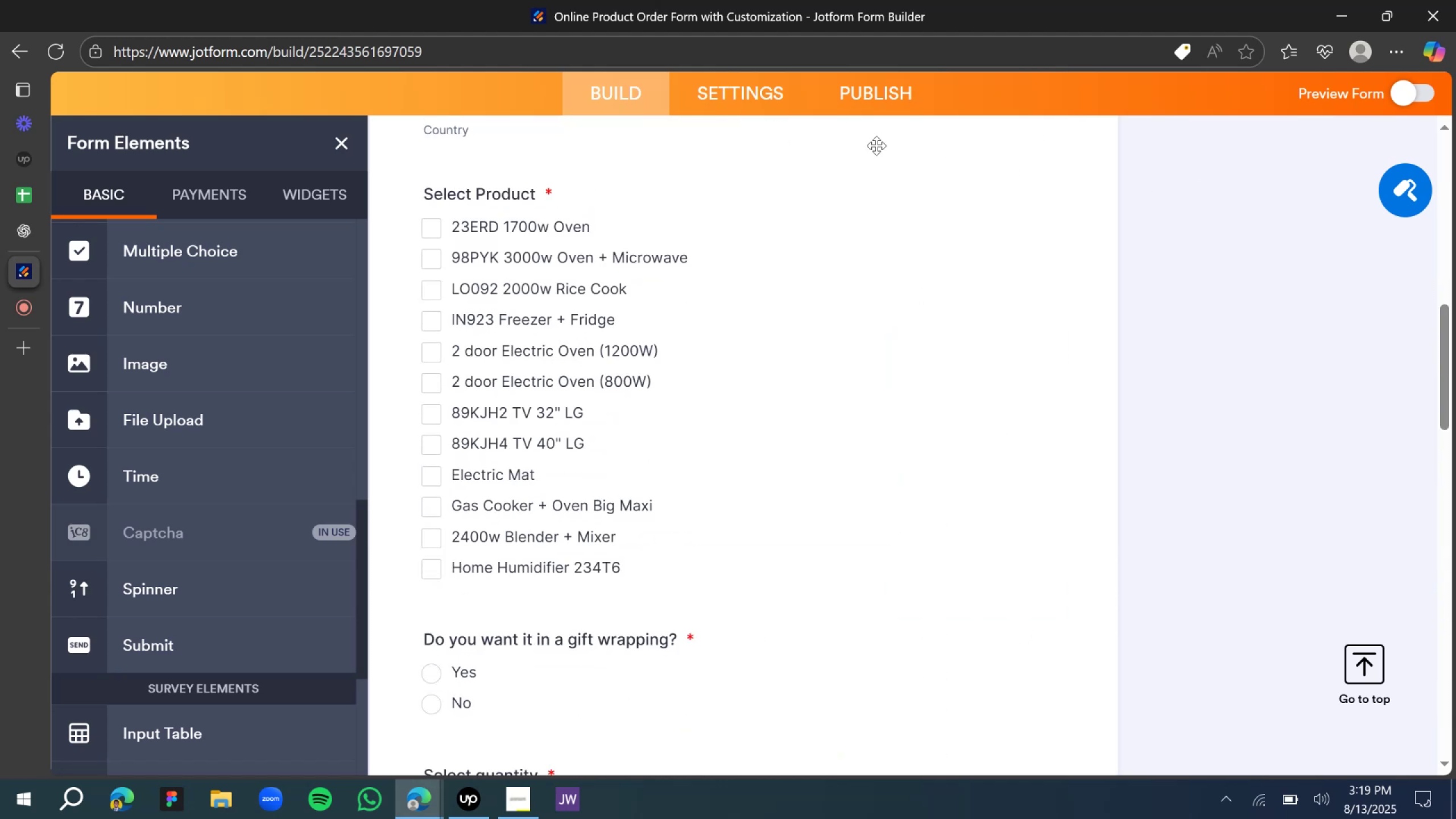 
left_click([876, 107])
 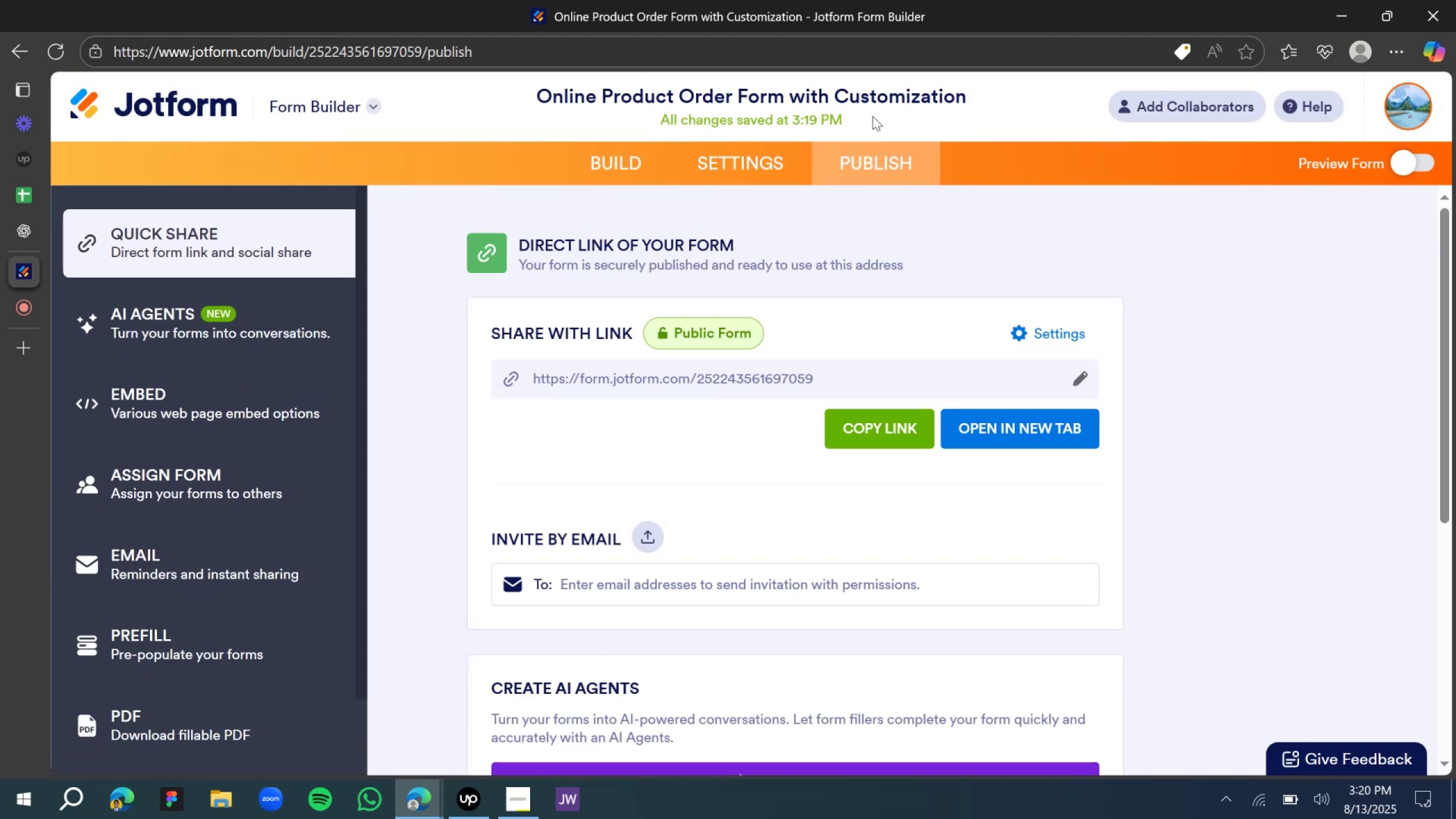 
wait(7.23)
 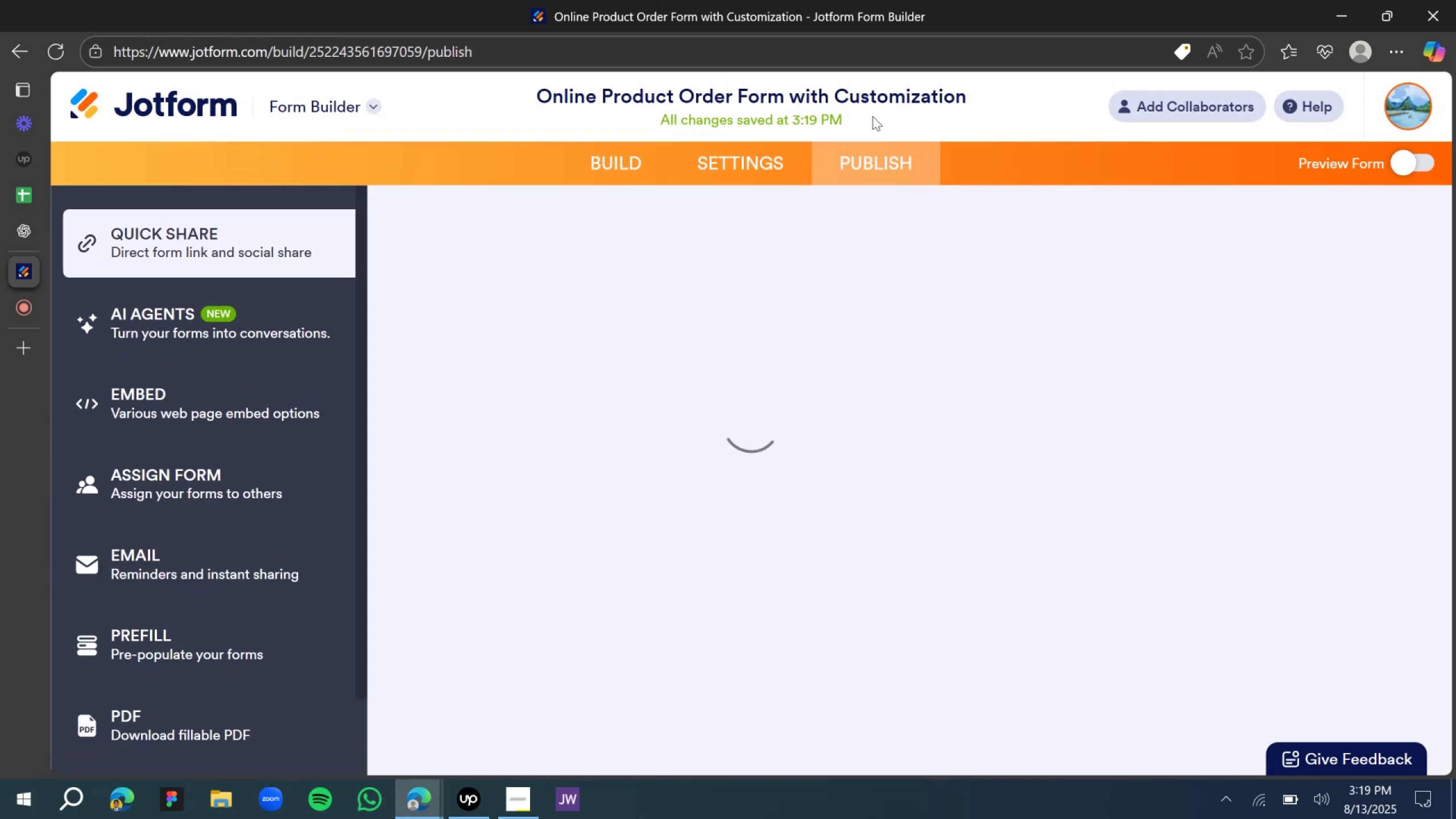 
left_click([517, 370])
 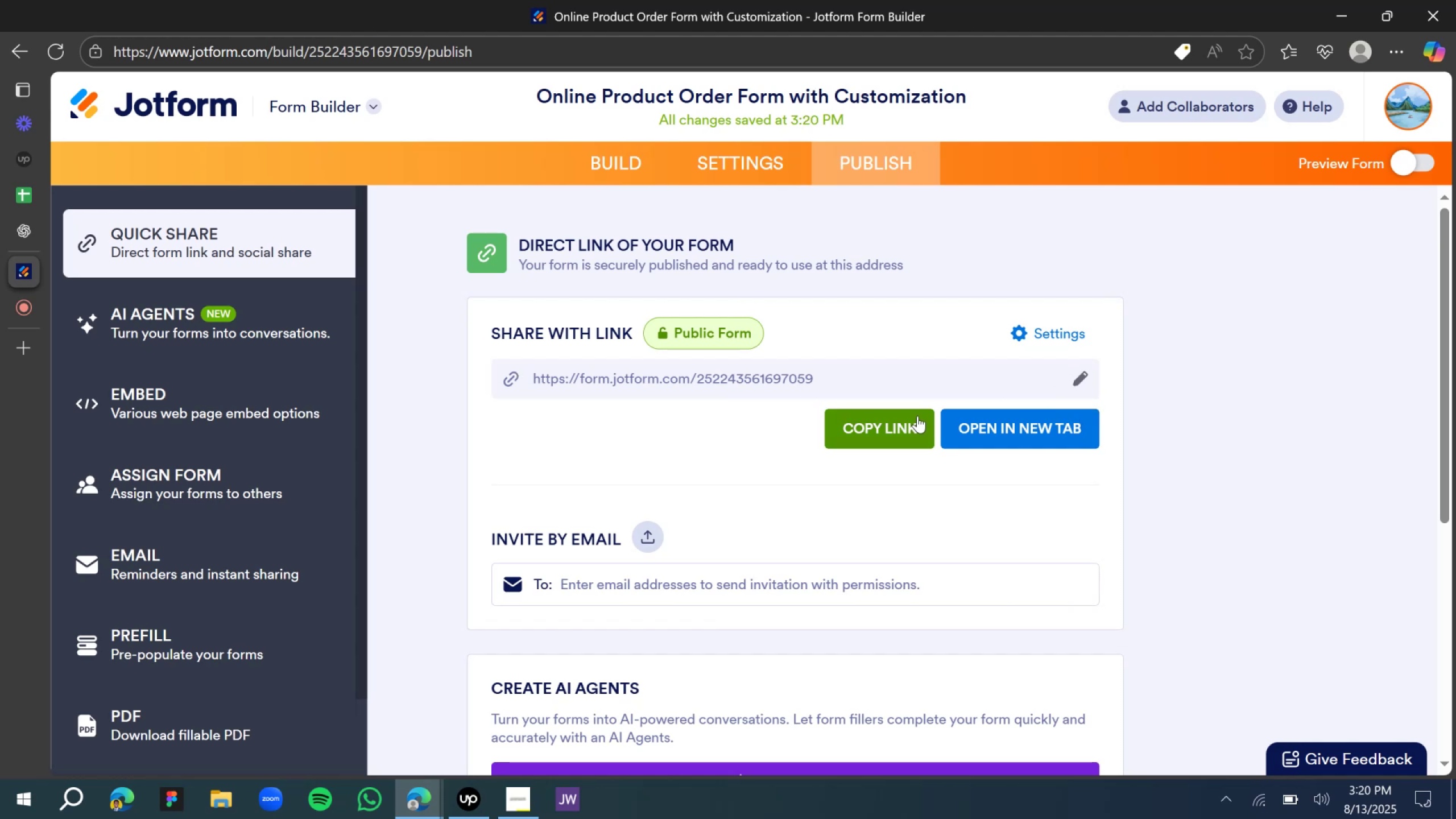 
left_click([891, 432])
 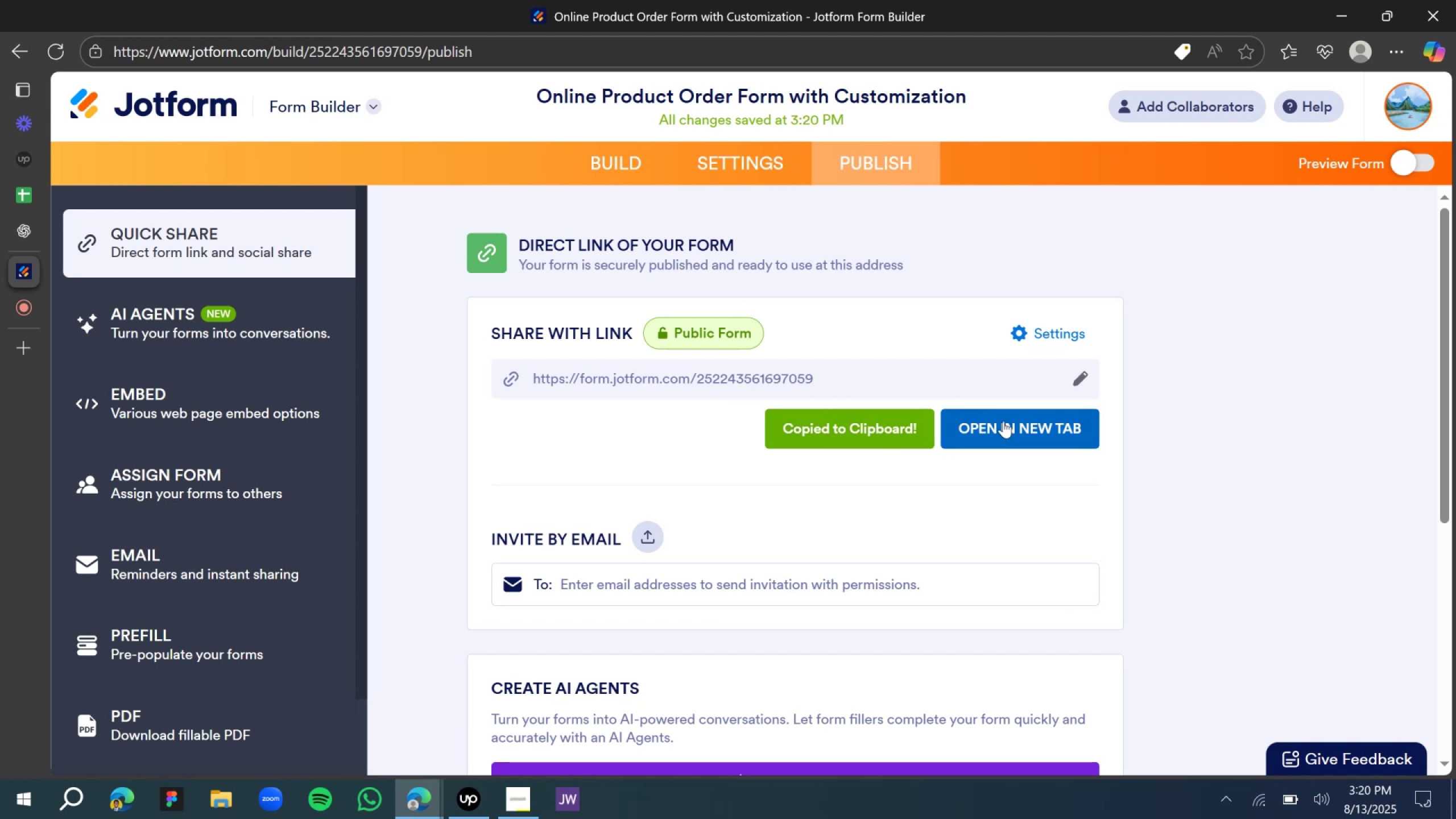 
left_click([1003, 421])
 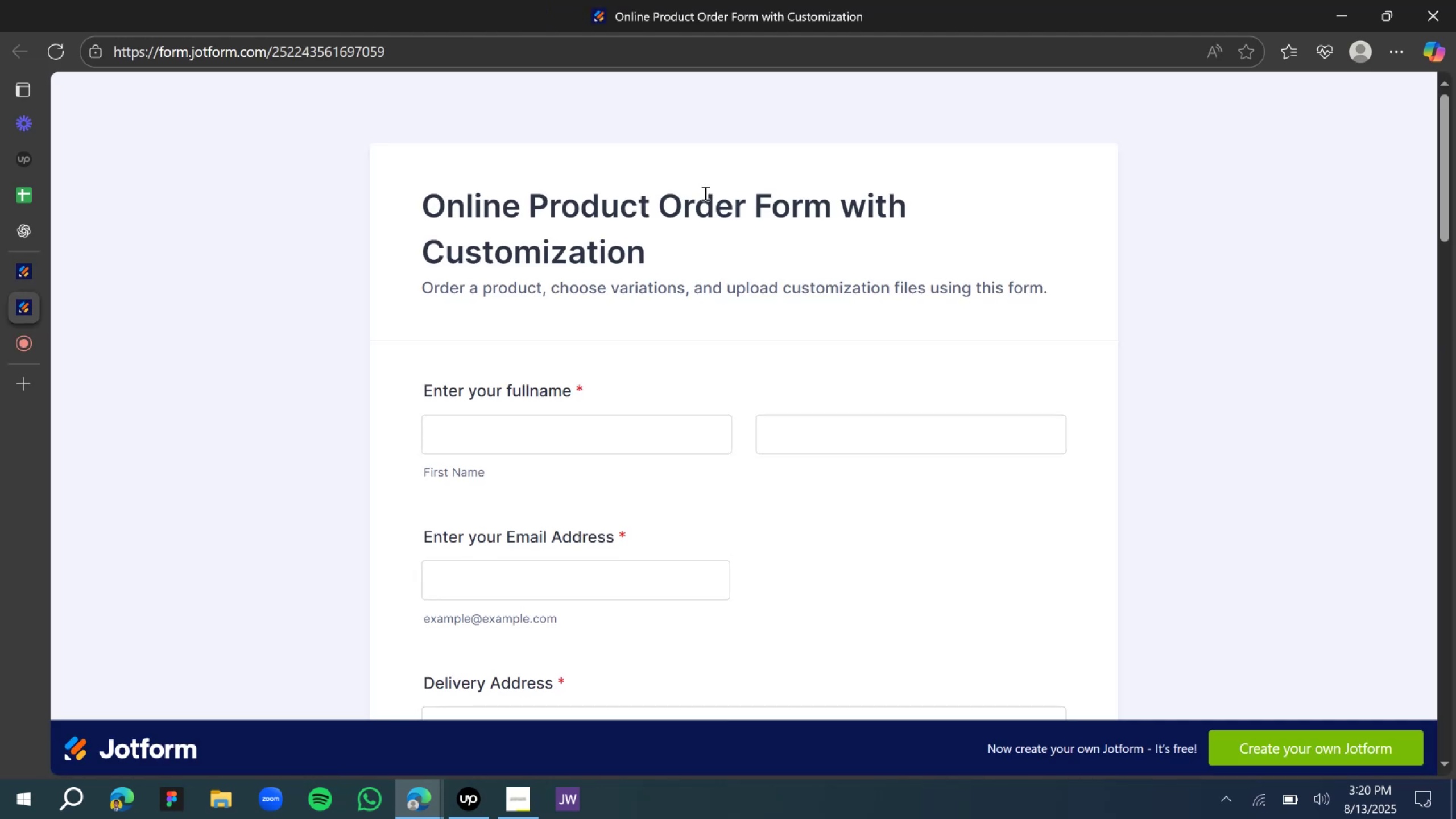 
wait(8.36)
 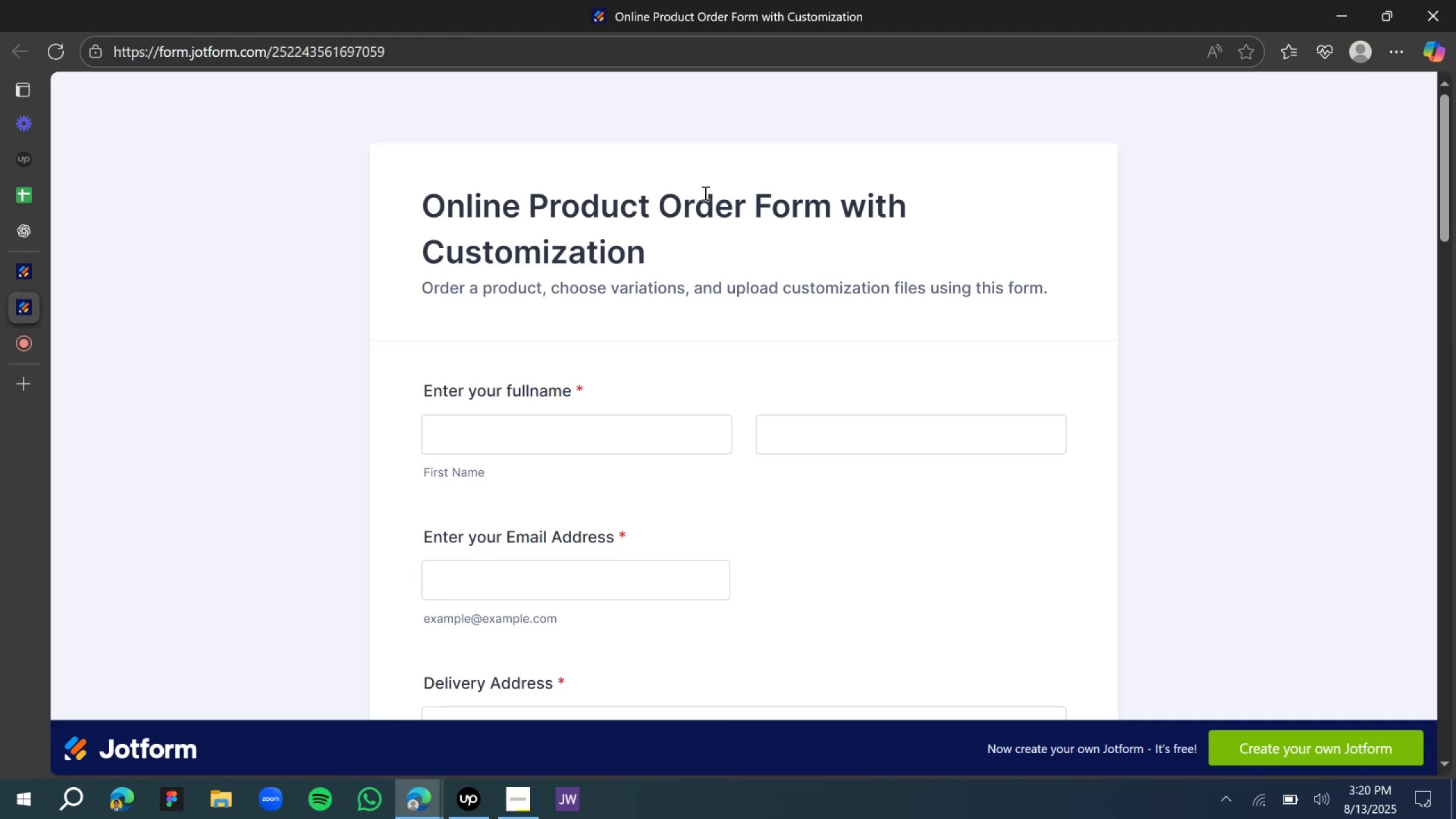 
left_click([476, 808])
 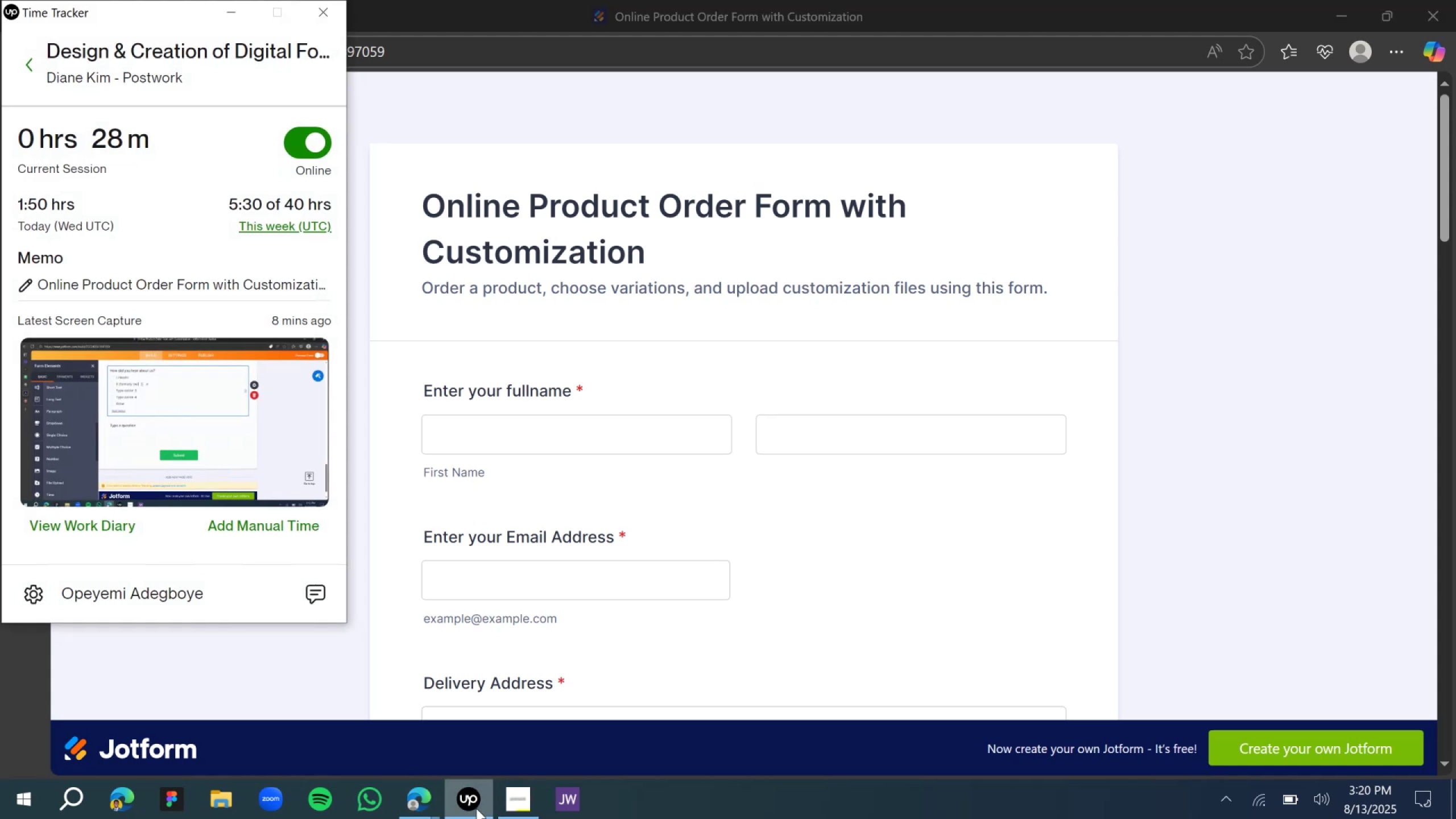 
left_click([476, 808])
 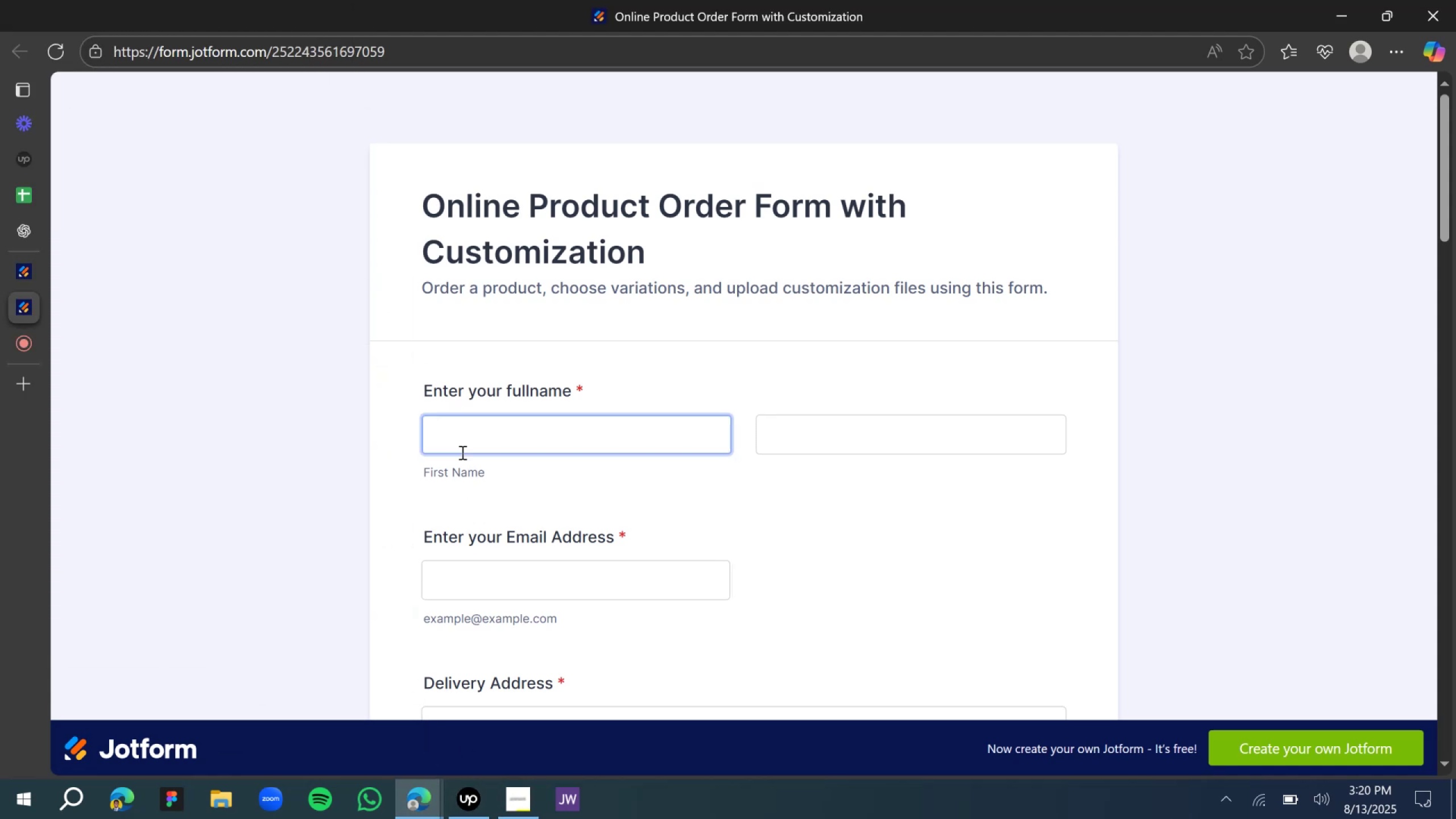 
left_click([472, 442])
 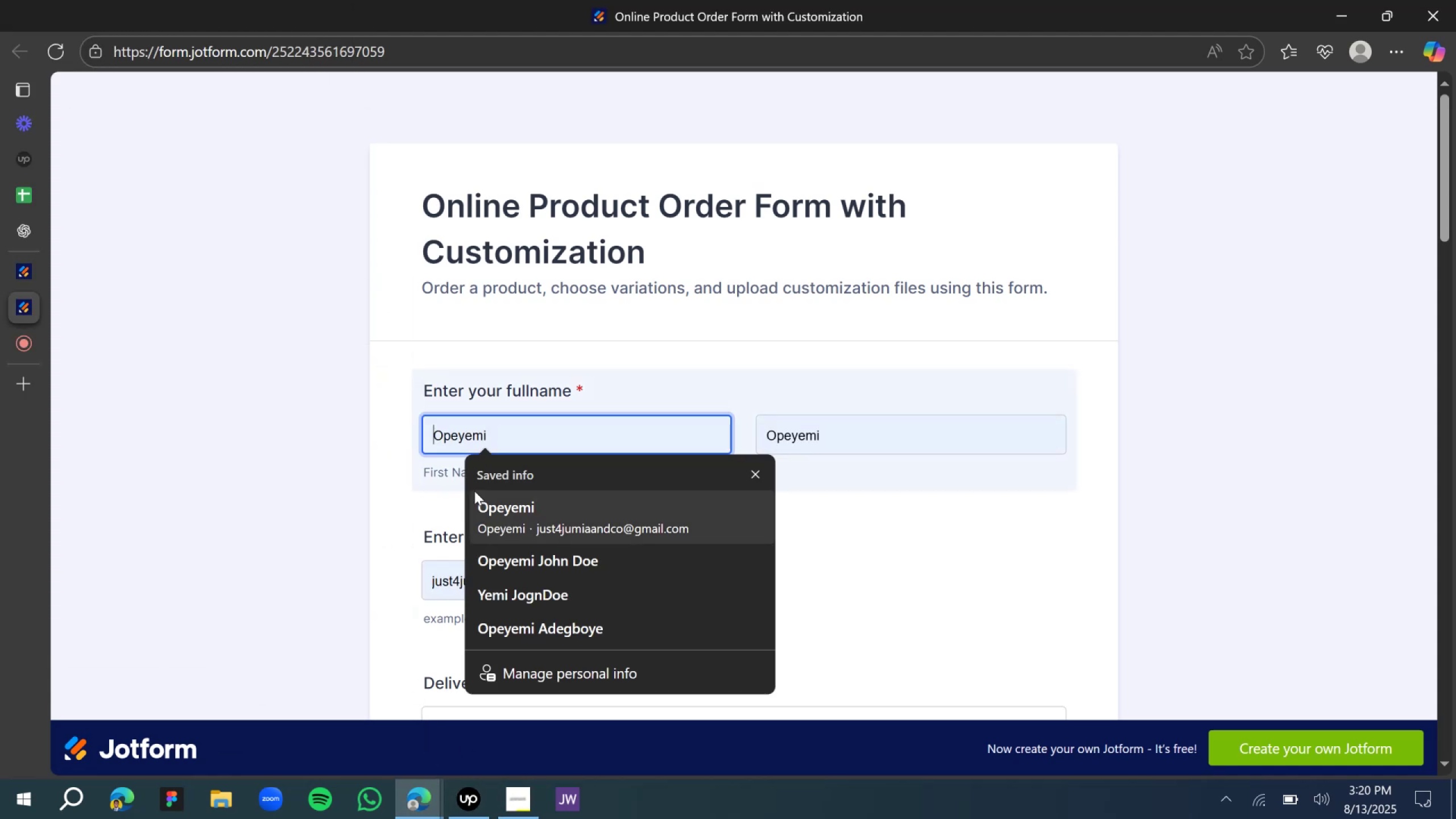 
left_click([518, 568])
 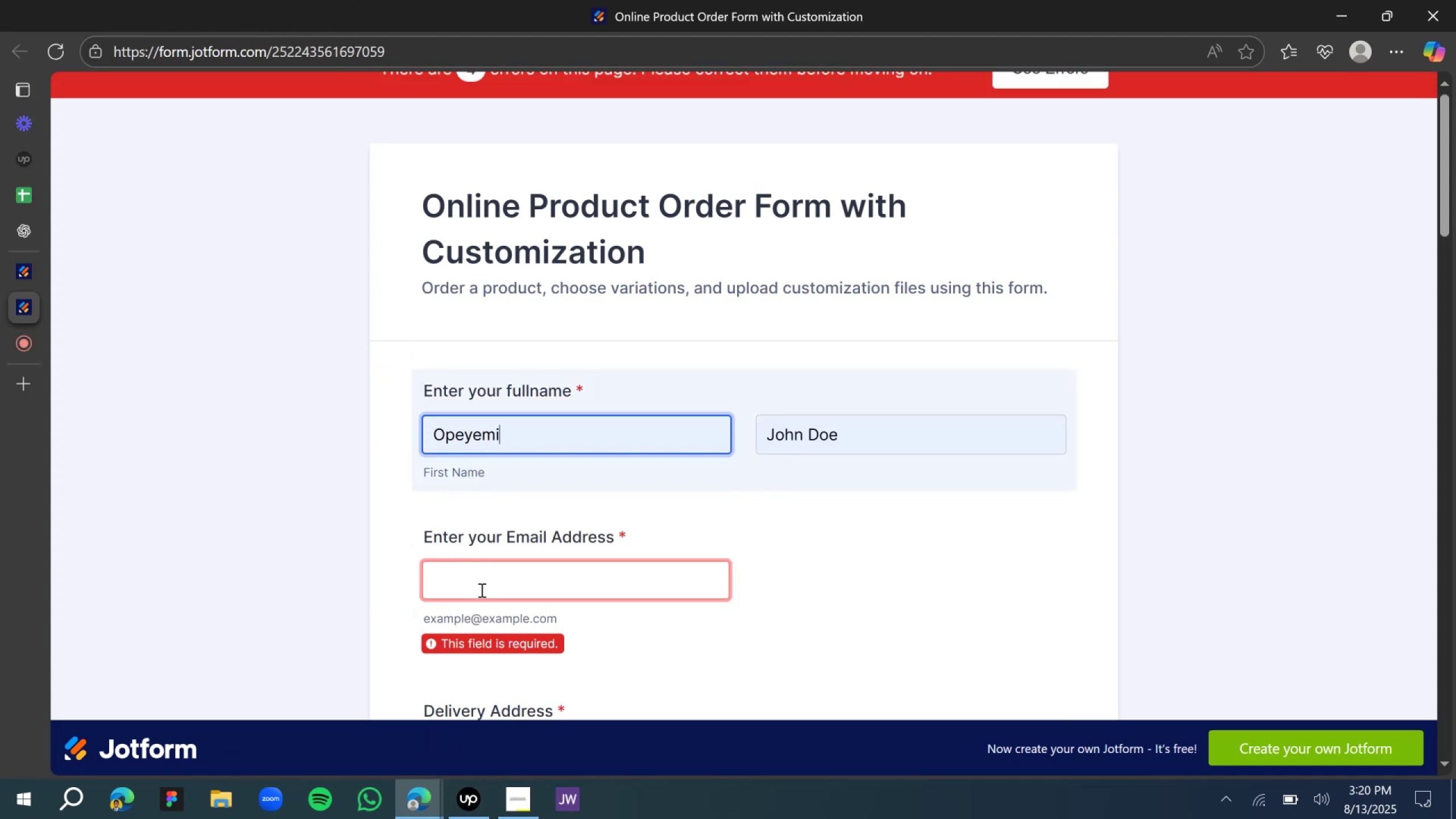 
left_click([482, 590])
 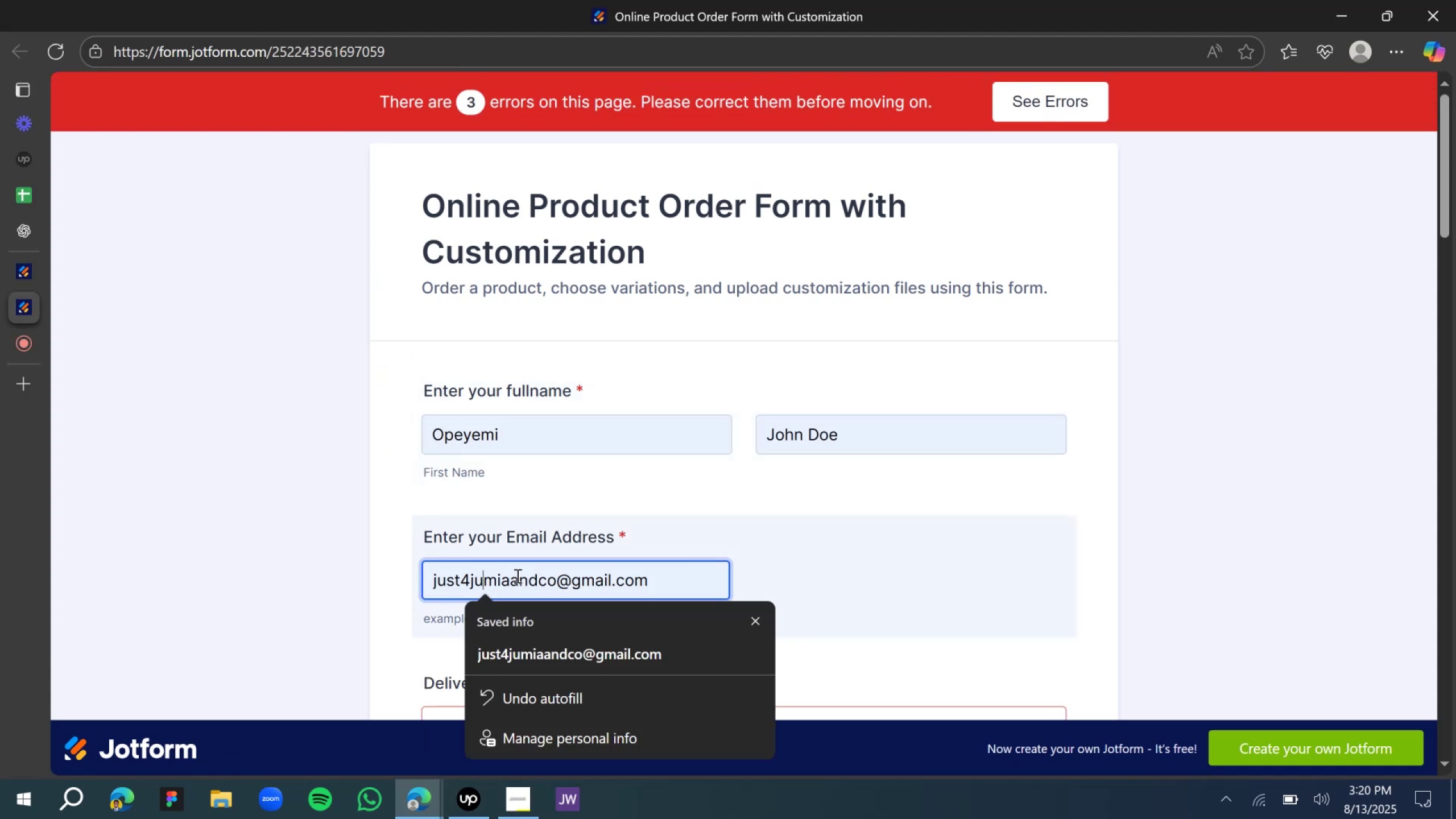 
scroll: coordinate [527, 577], scroll_direction: down, amount: 2.0
 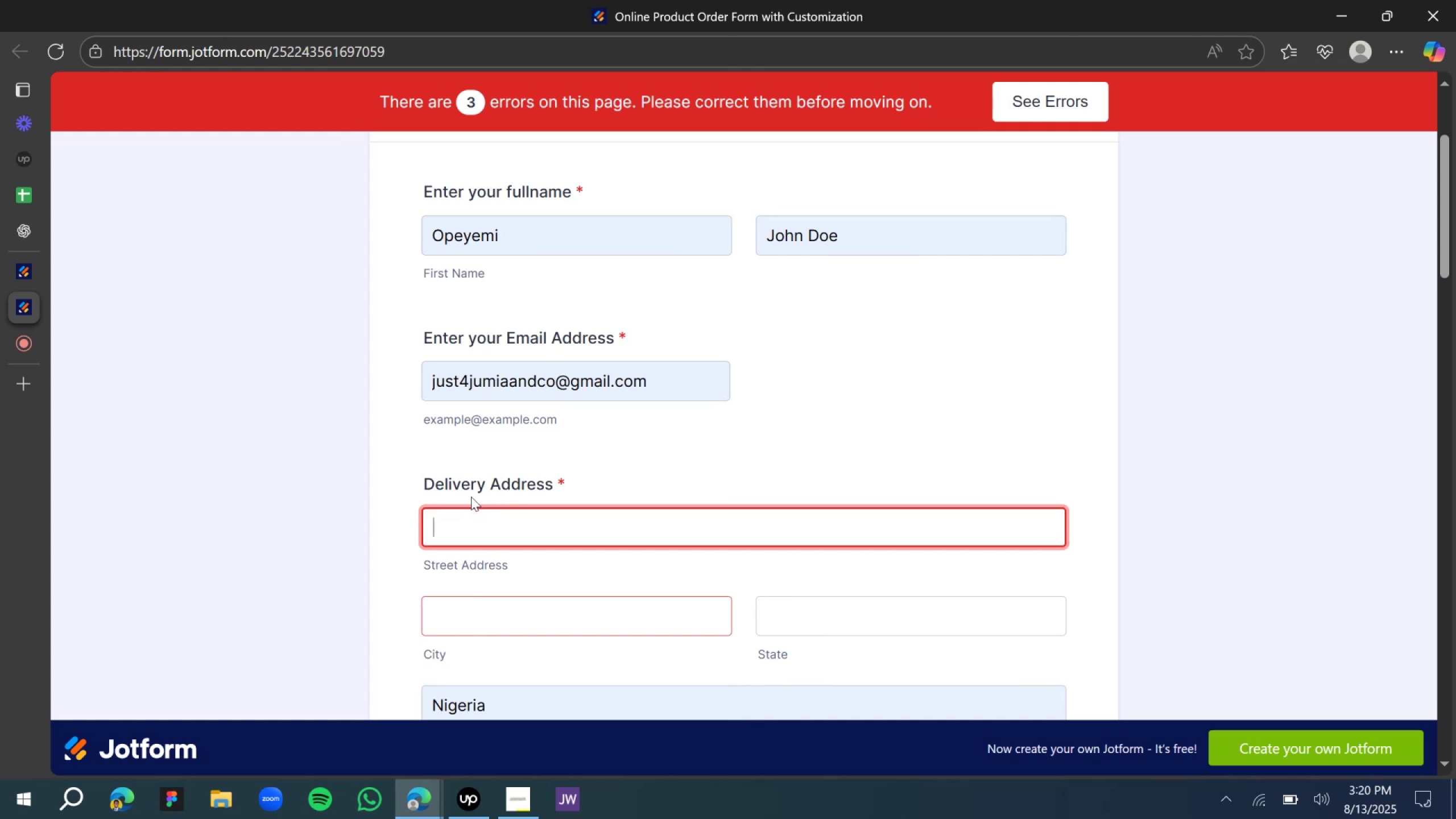 
wait(5.05)
 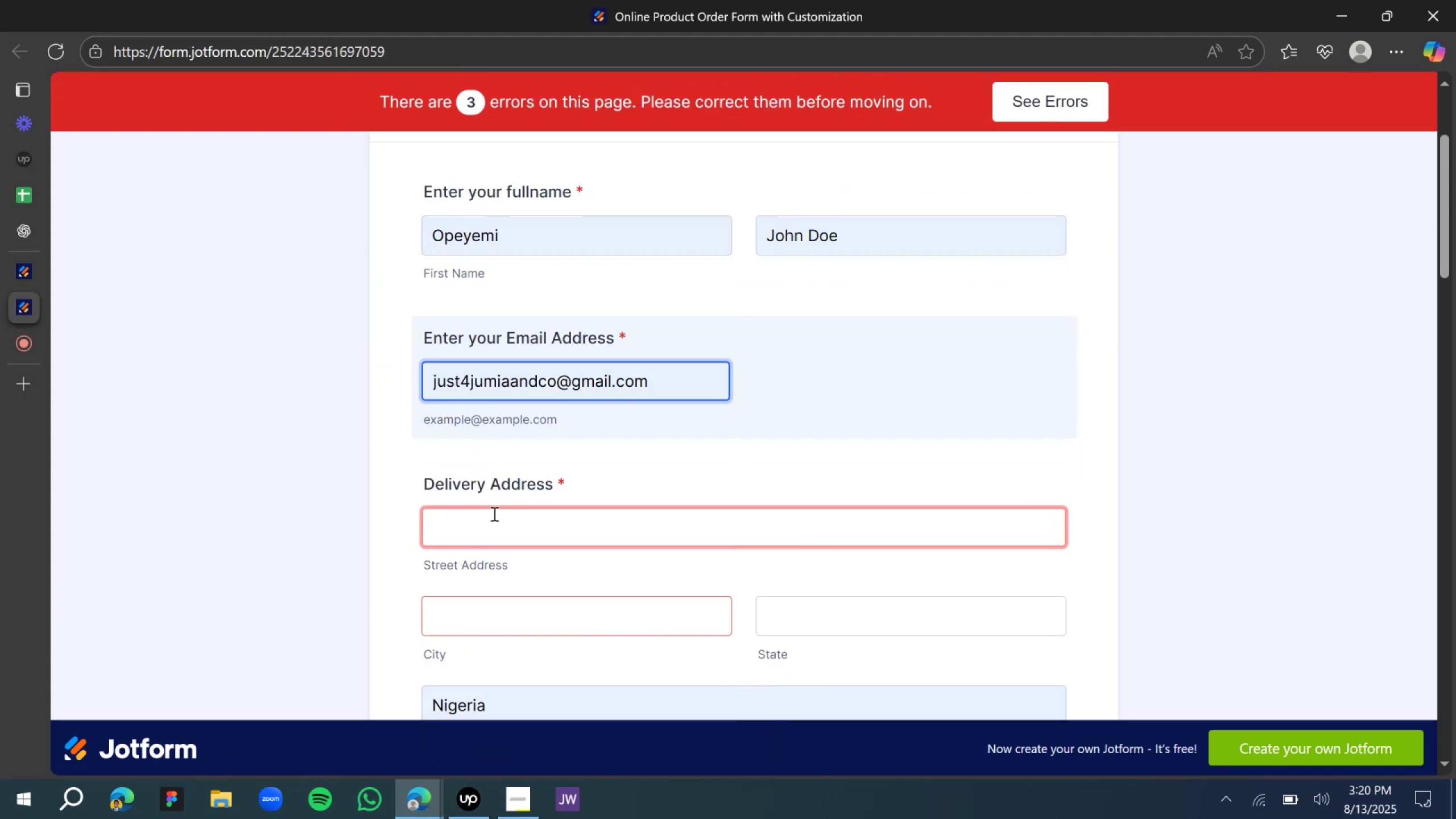 
hold_key(key=ShiftLeft, duration=0.54)
 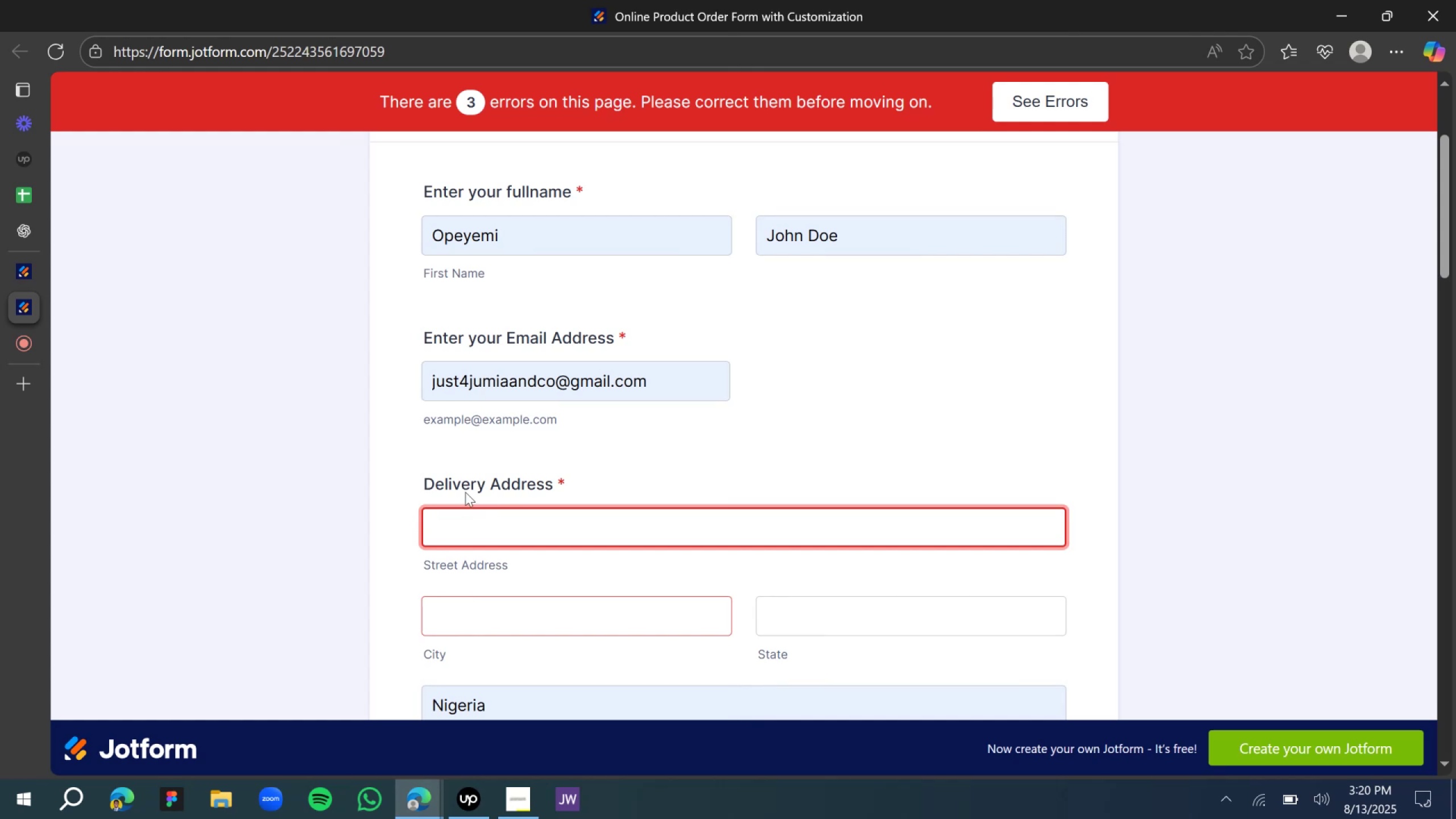 
type(34 Simpso )
key(Backspace)
type(n way)
 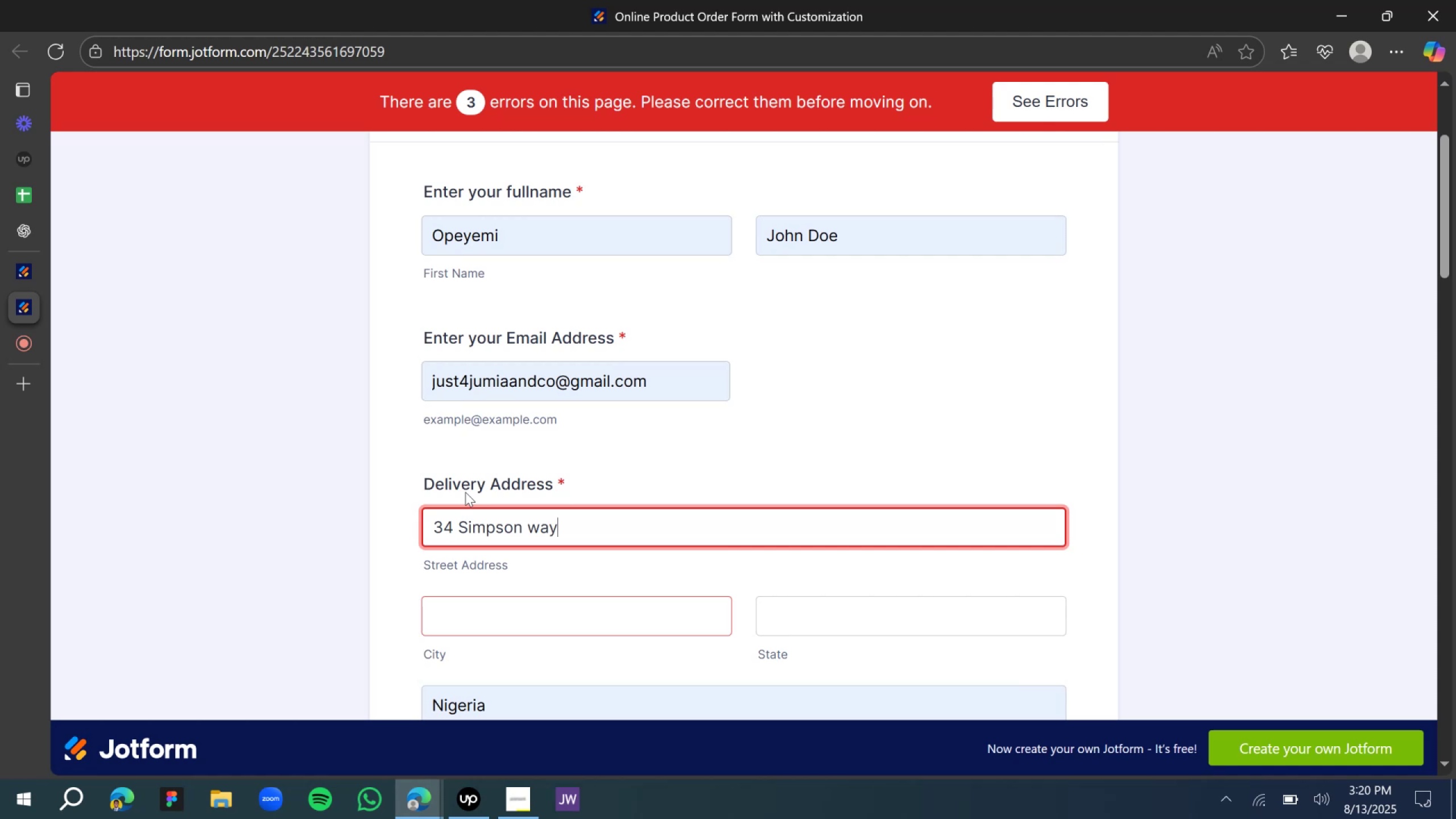 
scroll: coordinate [464, 491], scroll_direction: down, amount: 1.0
 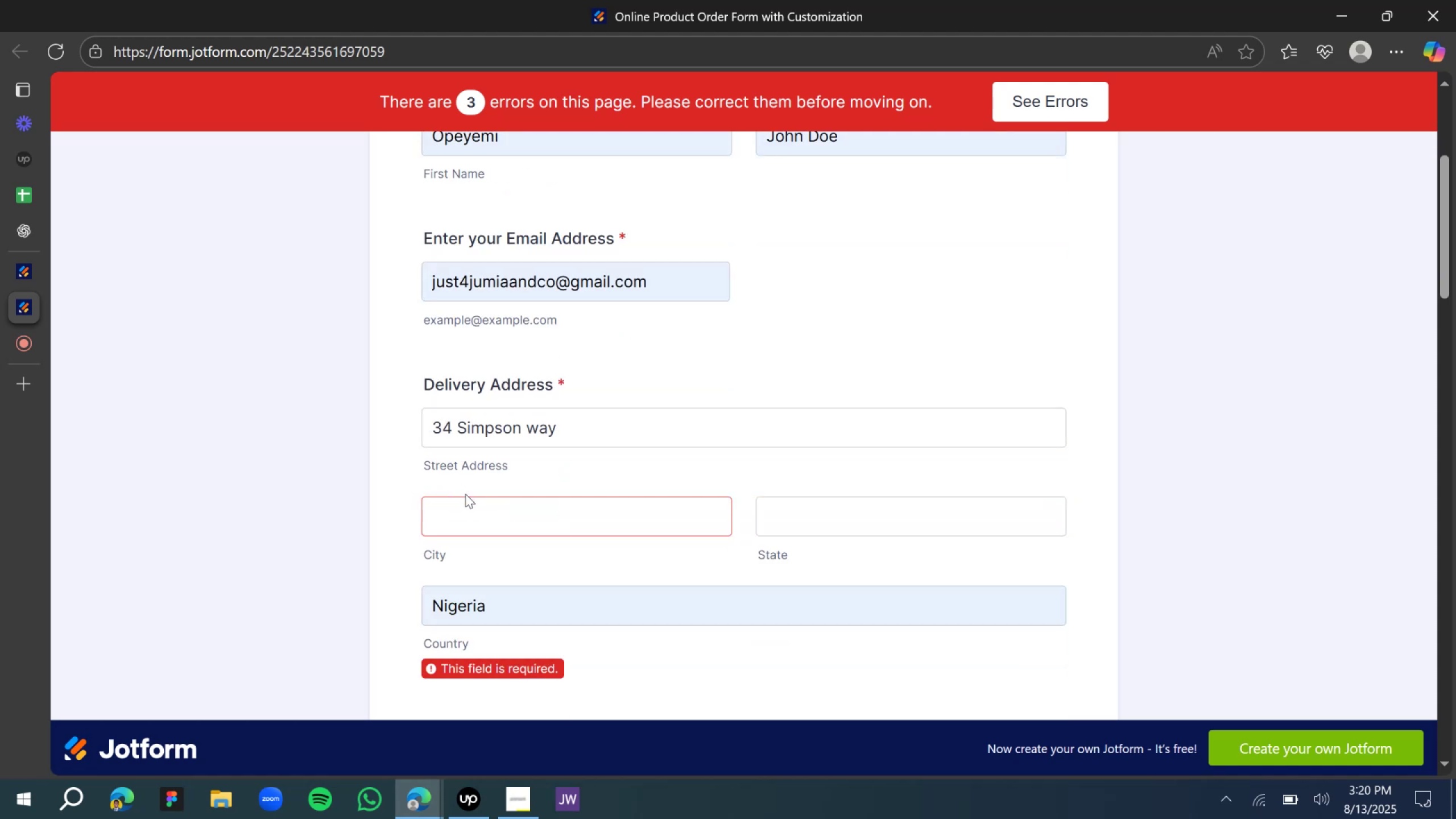 
double_click([469, 508])
 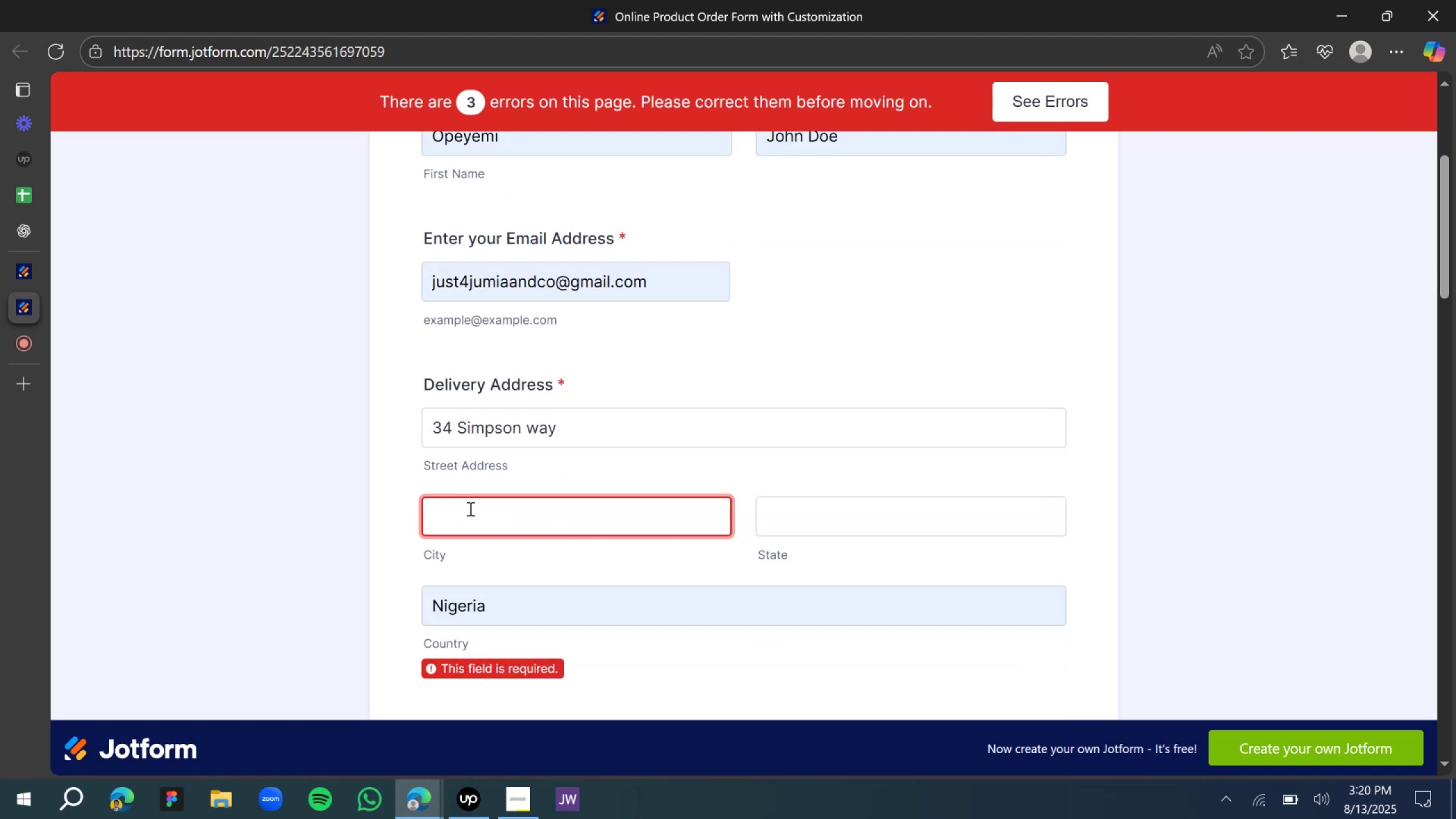 
hold_key(key=ShiftLeft, duration=1.52)
 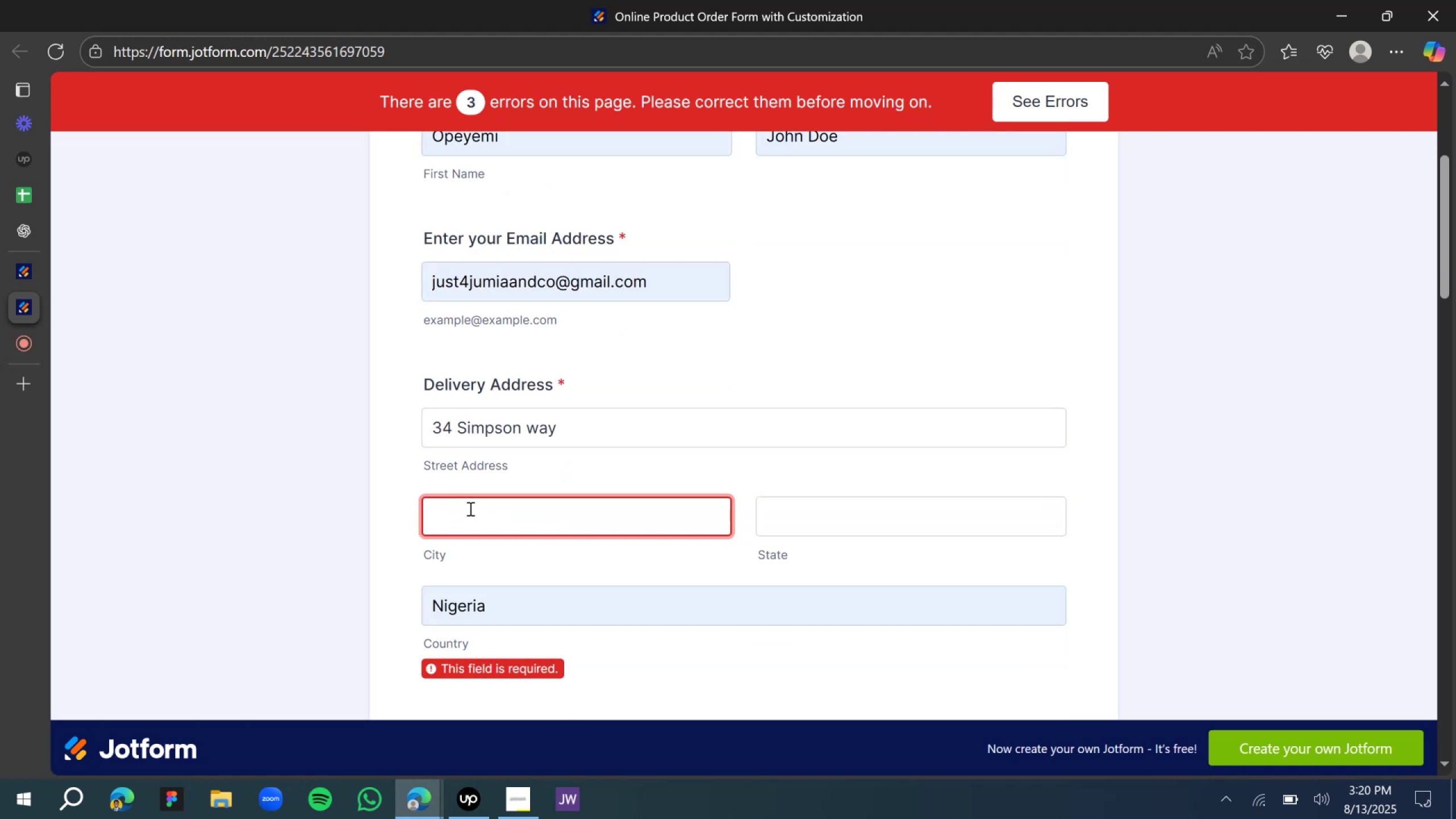 
hold_key(key=ShiftLeft, duration=0.63)
 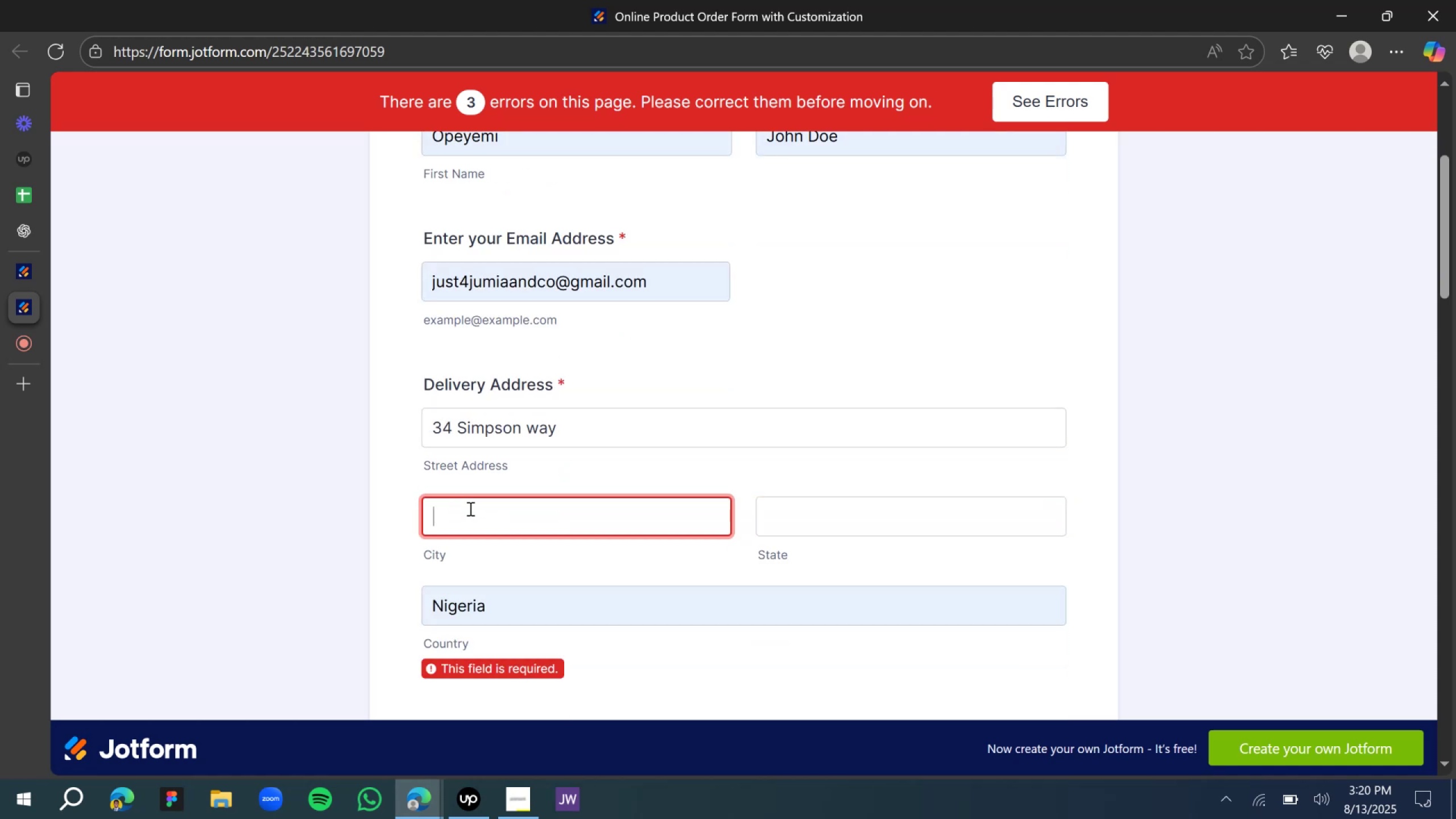 
type(C)
key(Backspace)
type(Alberta)
 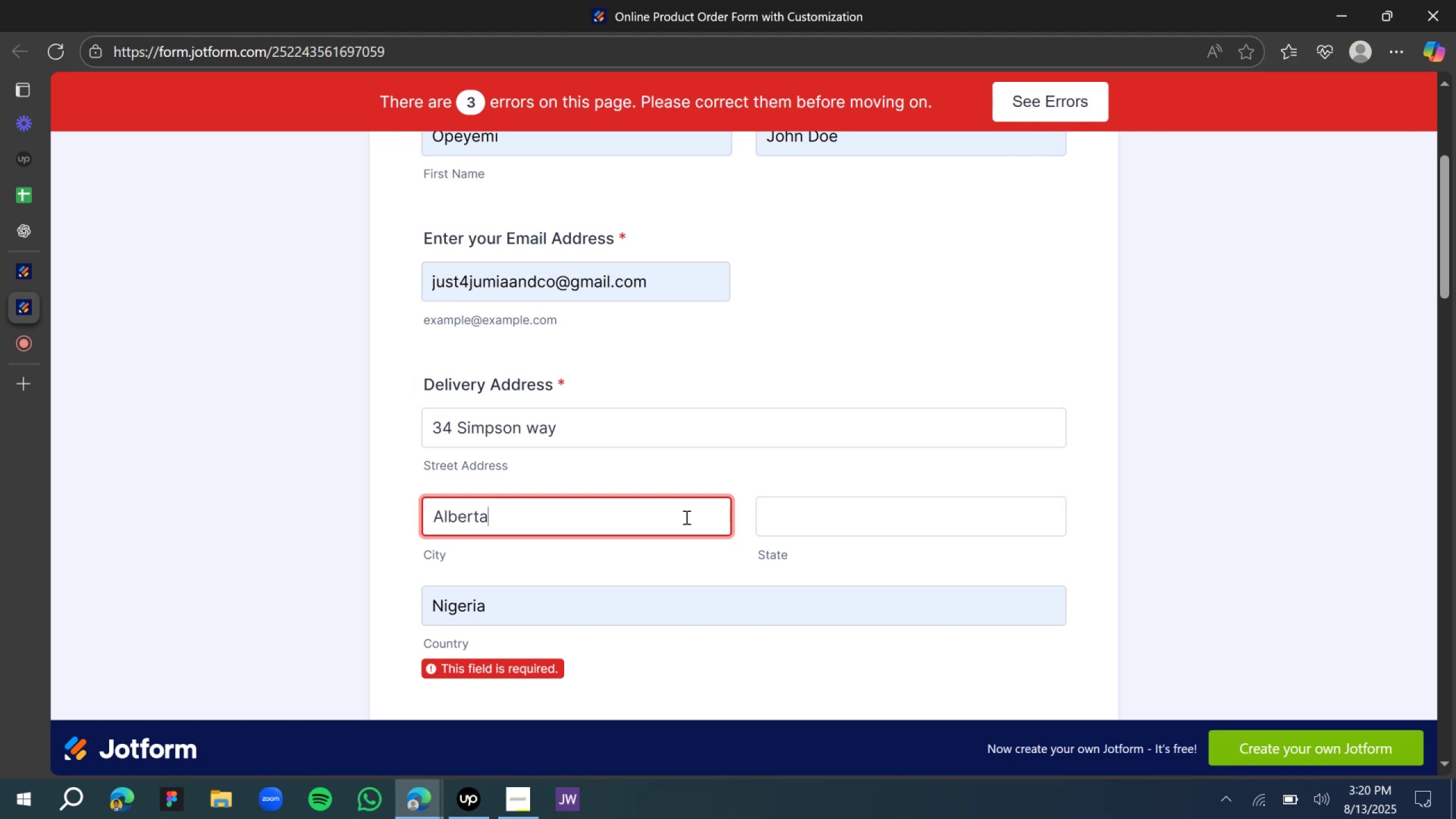 
left_click([804, 527])
 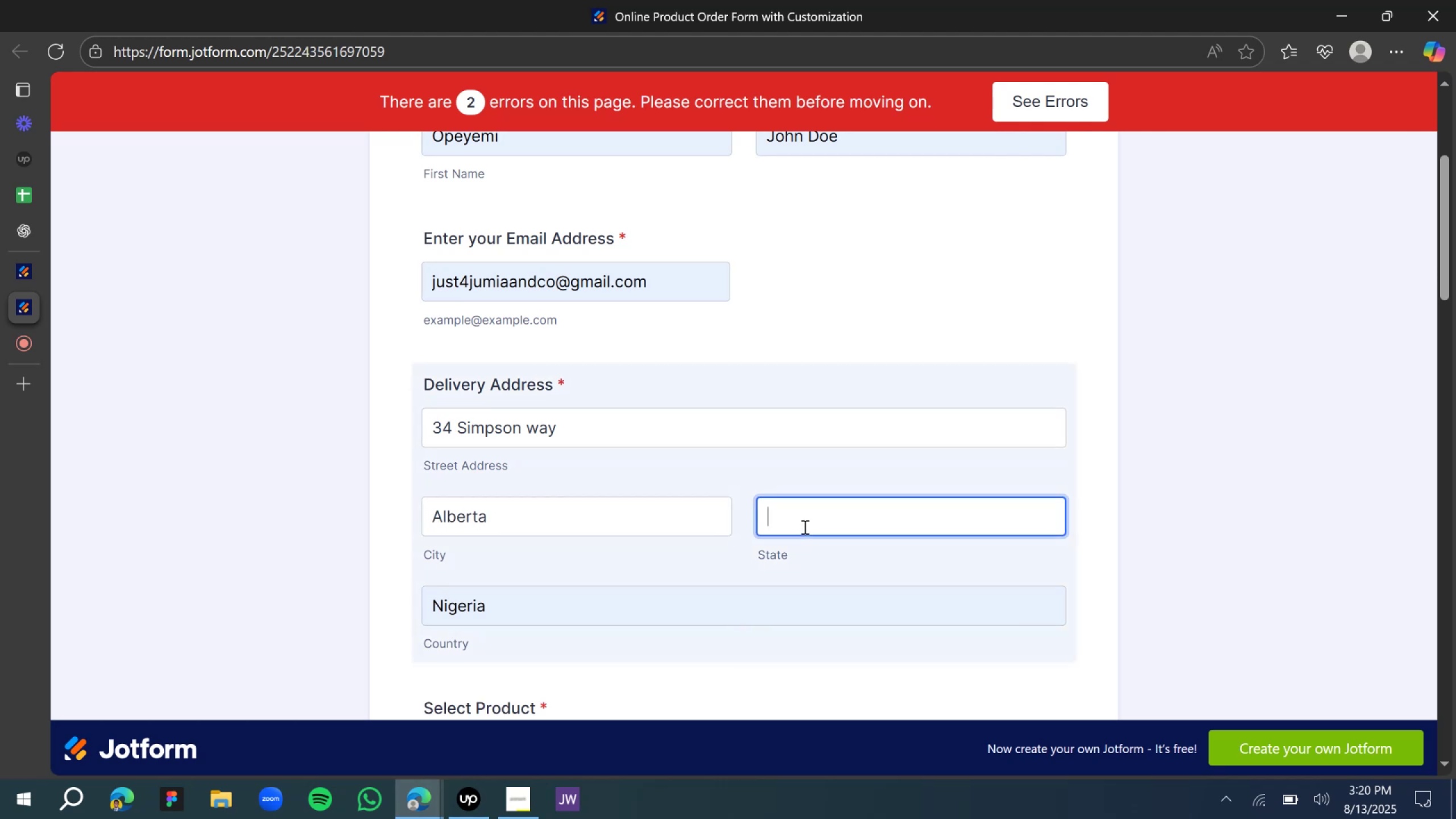 
type(Alberta)
 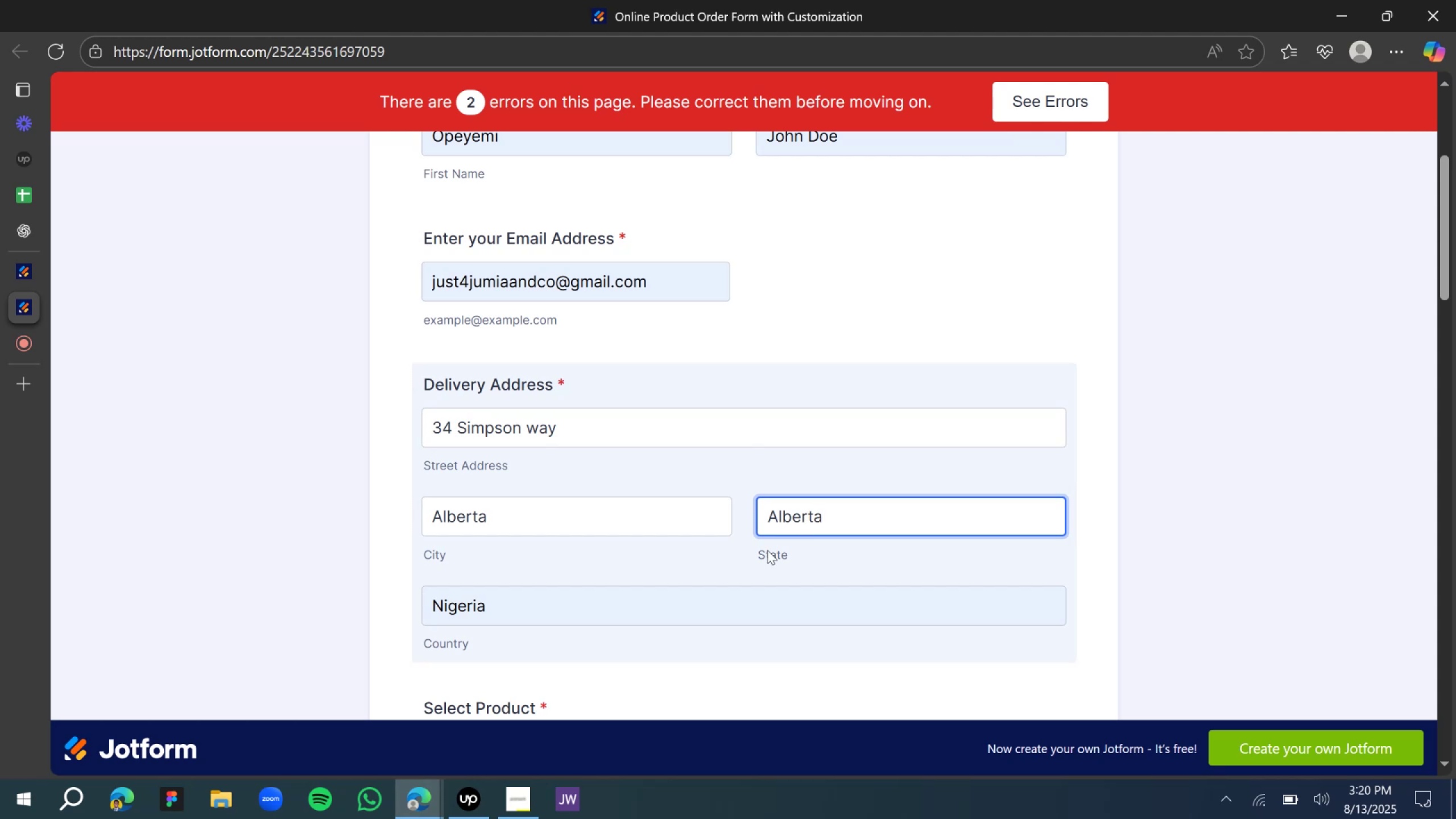 
left_click([730, 617])
 